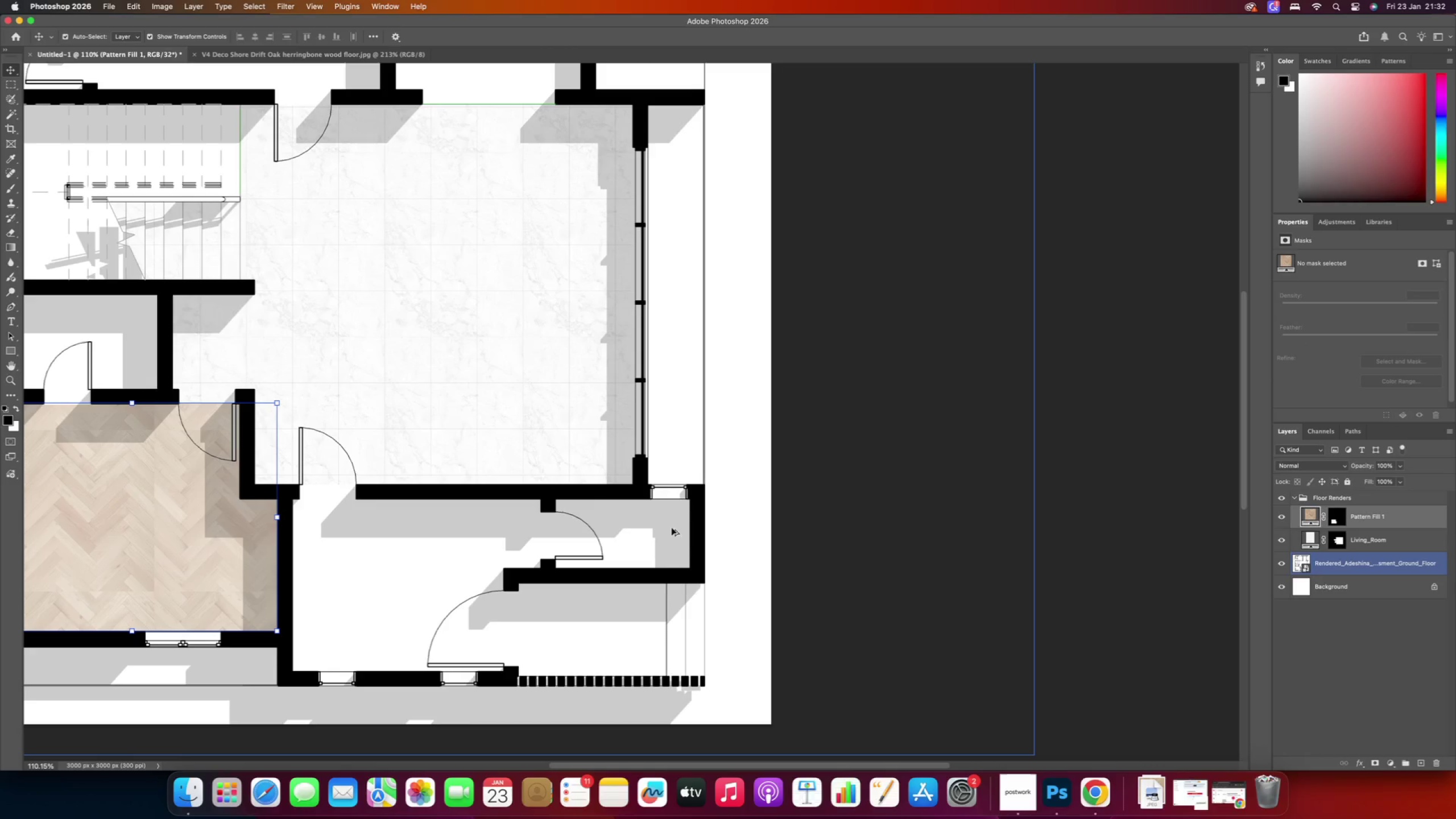 
key(Alt+AltRight)
 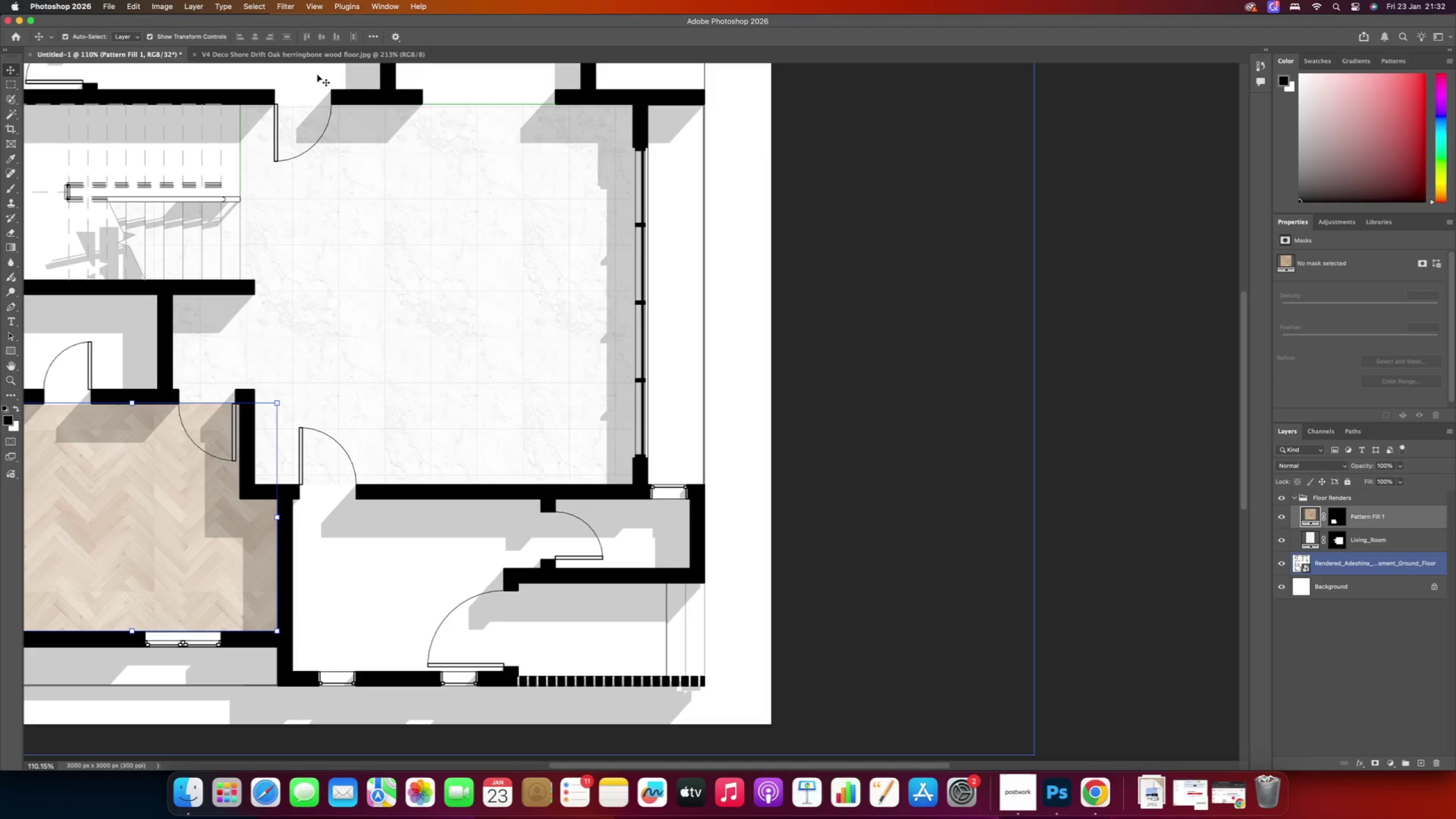 
left_click([284, 52])
 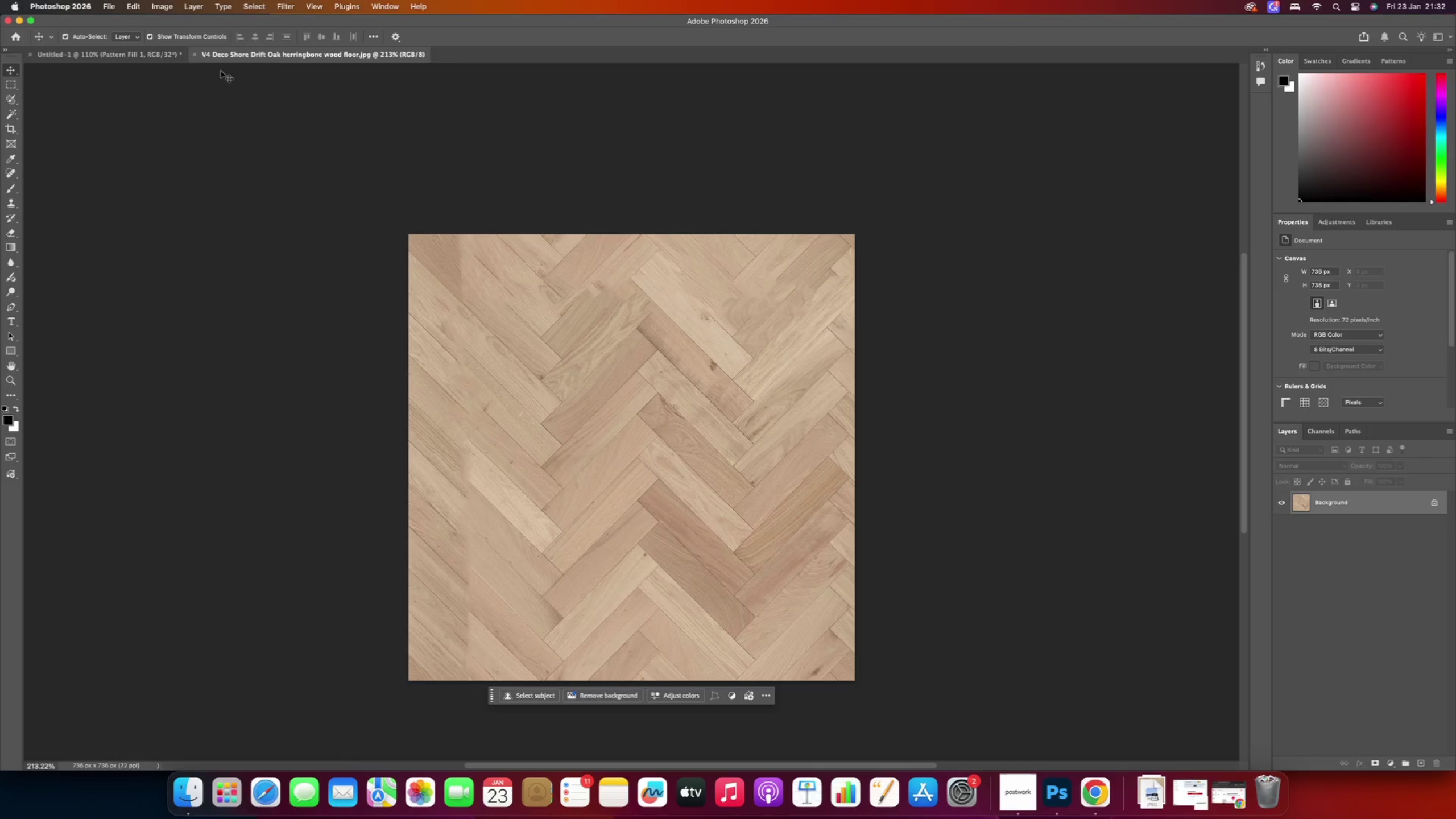 
left_click([136, 50])
 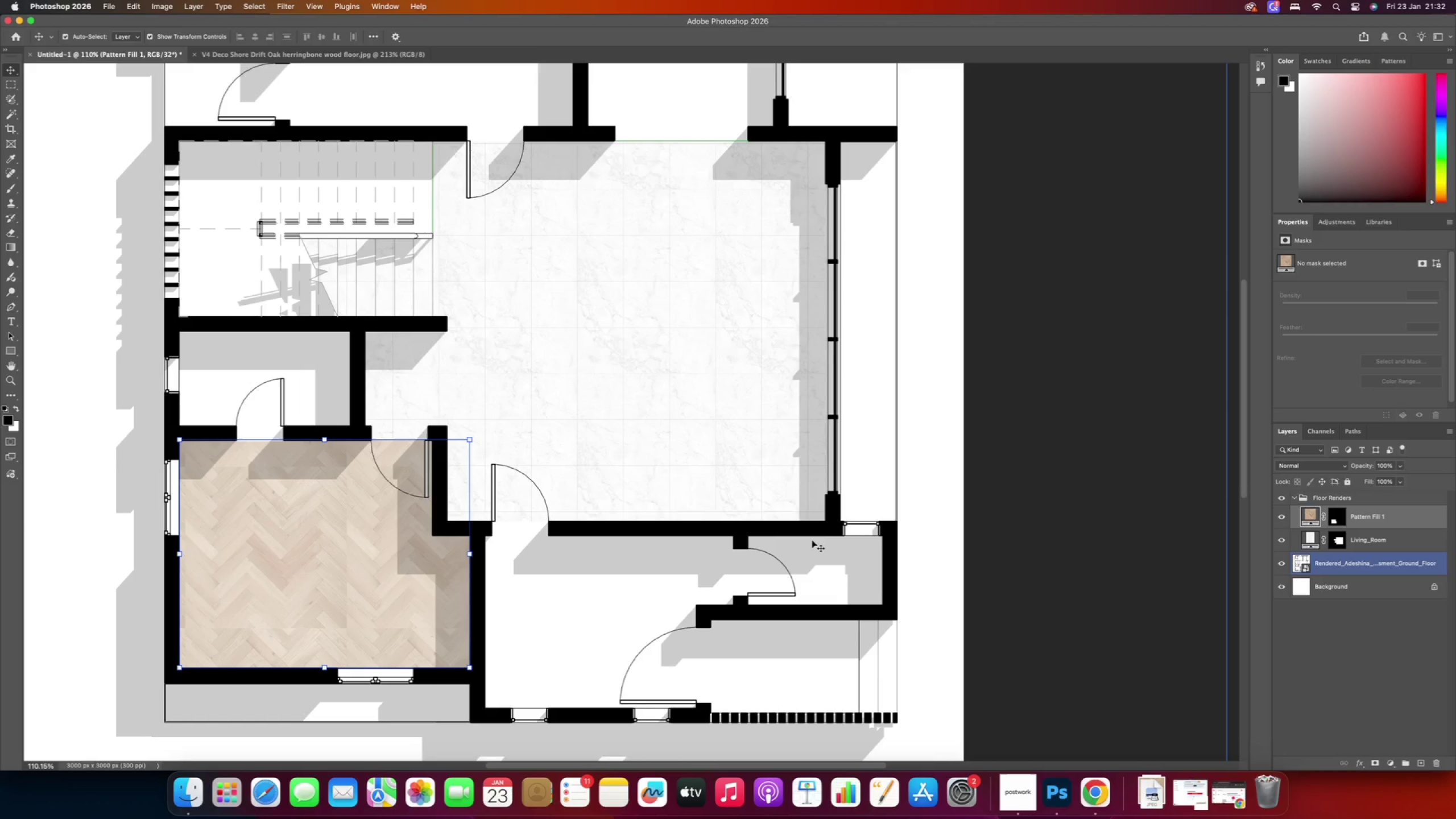 
hold_key(key=AltRight, duration=1.15)
scroll: coordinate [796, 569], scroll_direction: up, amount: 5.0
 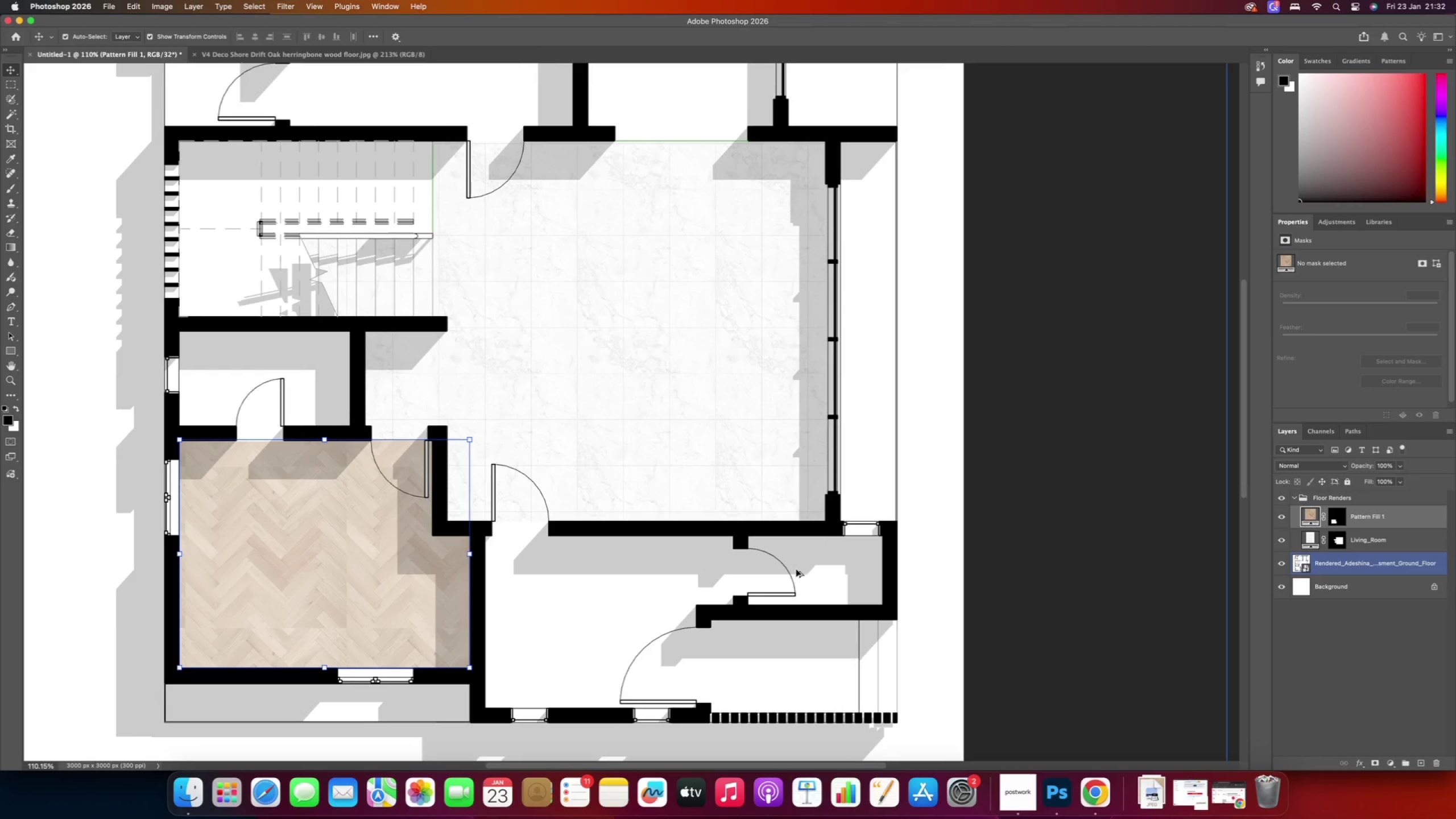 
scroll: coordinate [698, 573], scroll_direction: down, amount: 9.0
 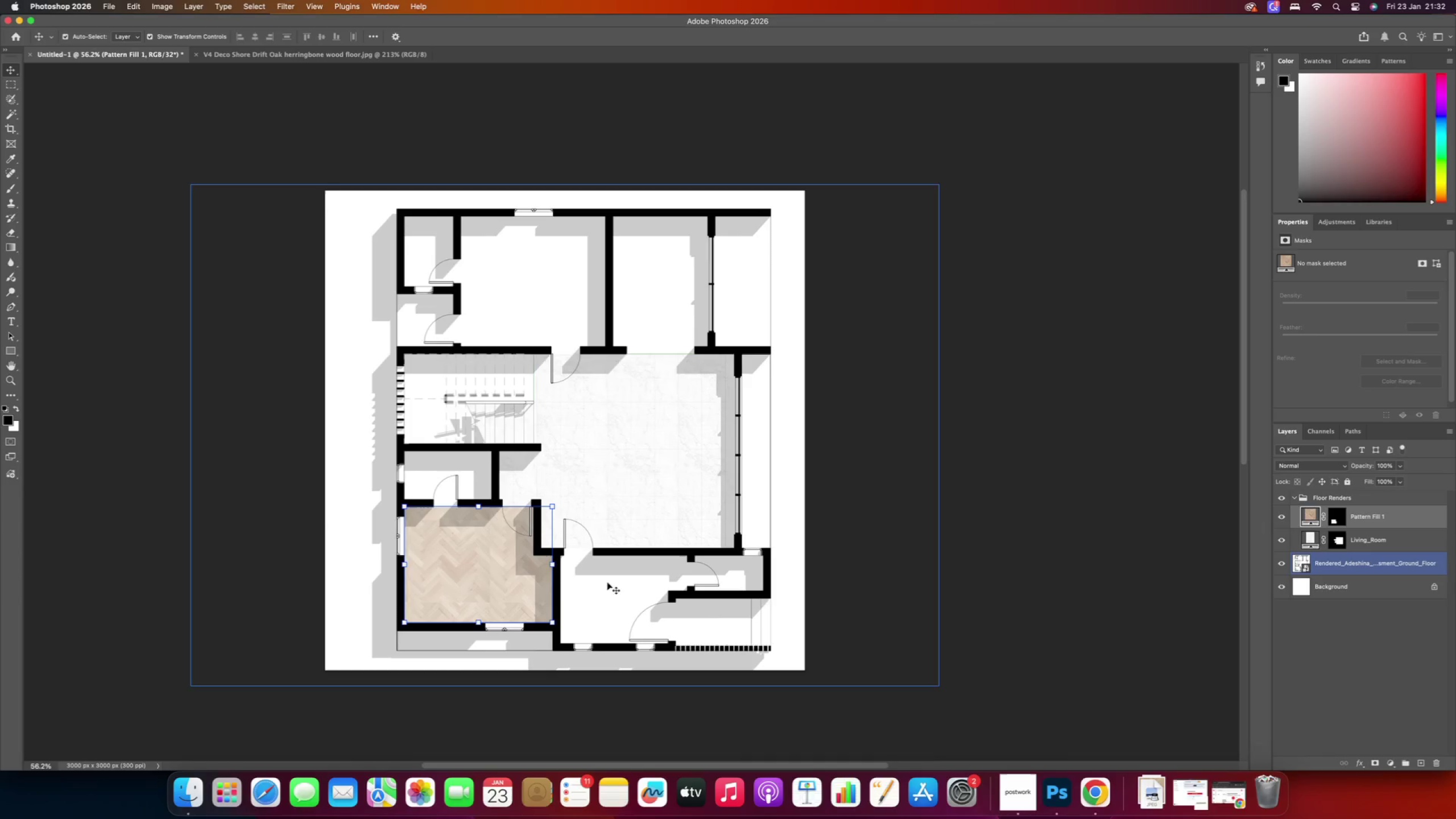 
hold_key(key=AltRight, duration=0.96)
scroll: coordinate [719, 586], scroll_direction: up, amount: 7.0
 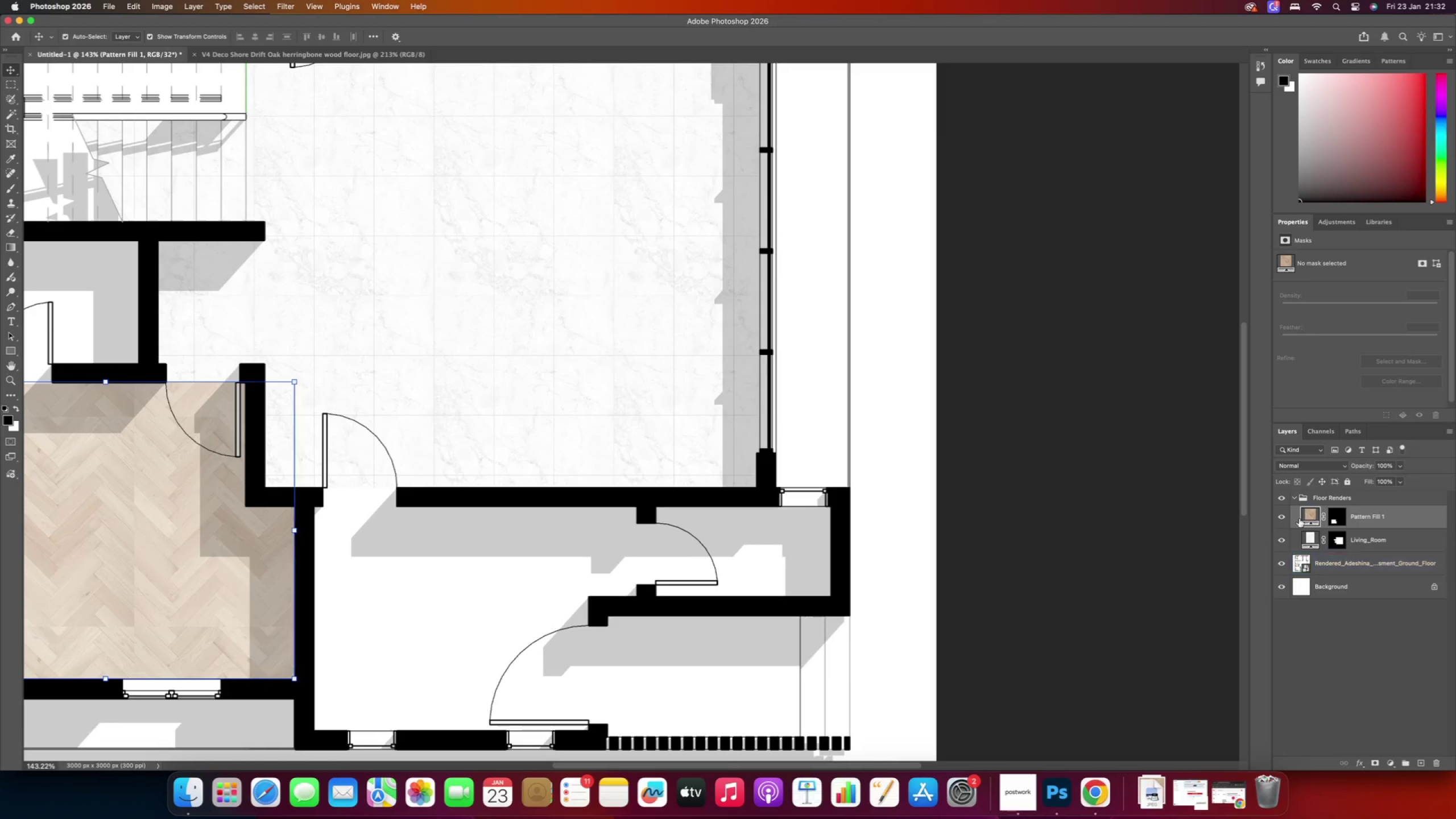 
double_click([1309, 516])
 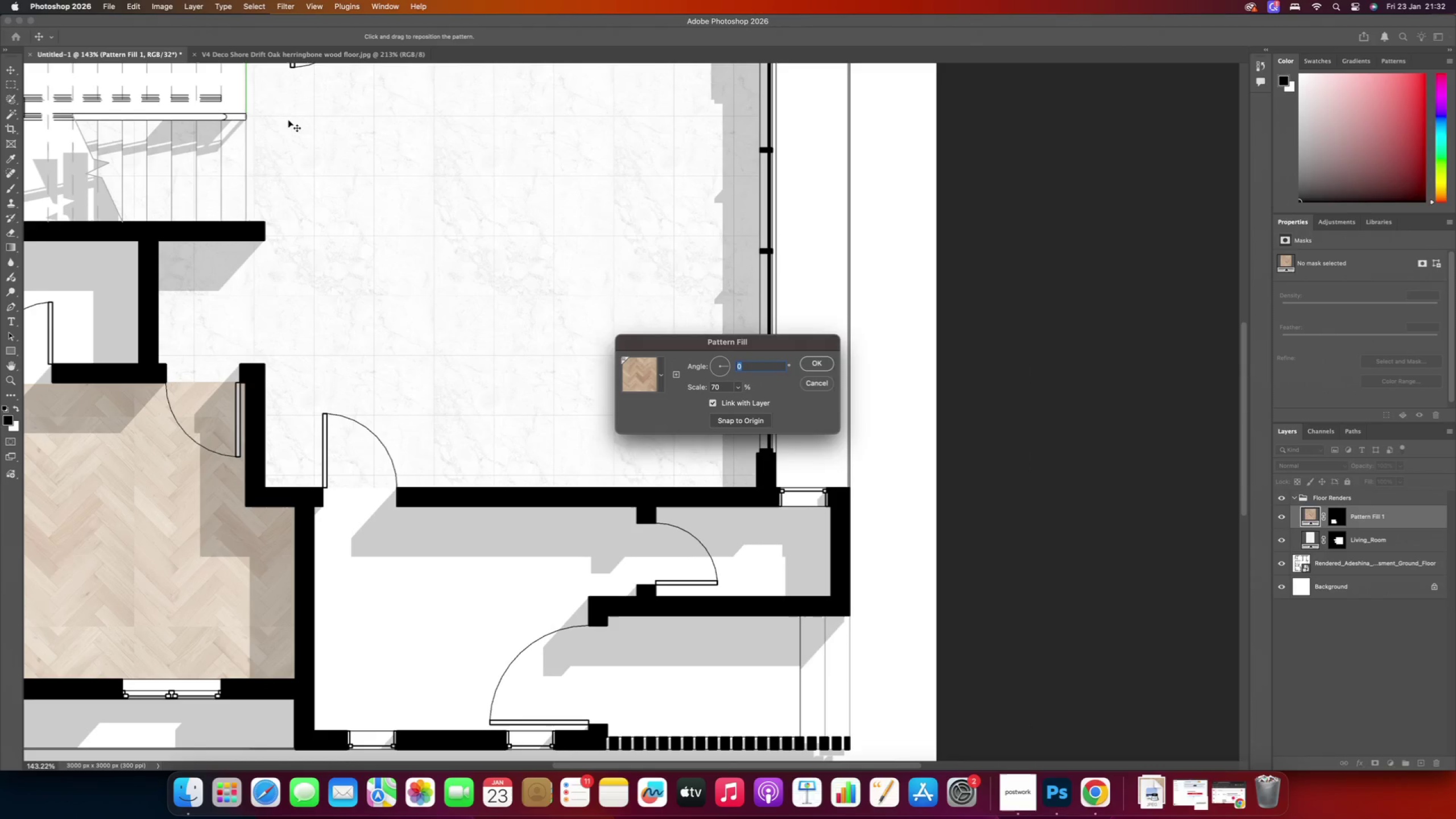 
left_click([269, 55])
 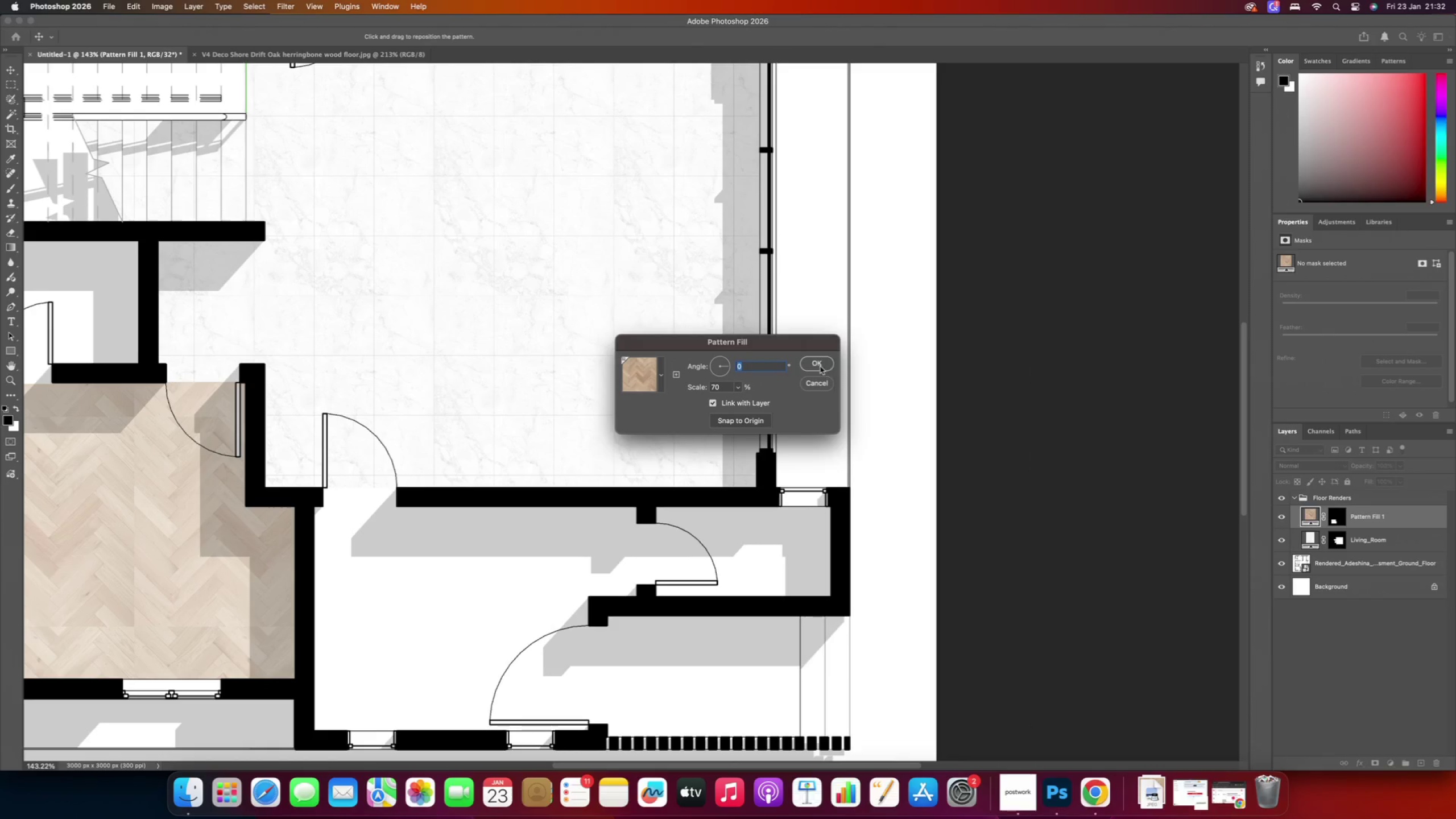 
left_click([816, 382])
 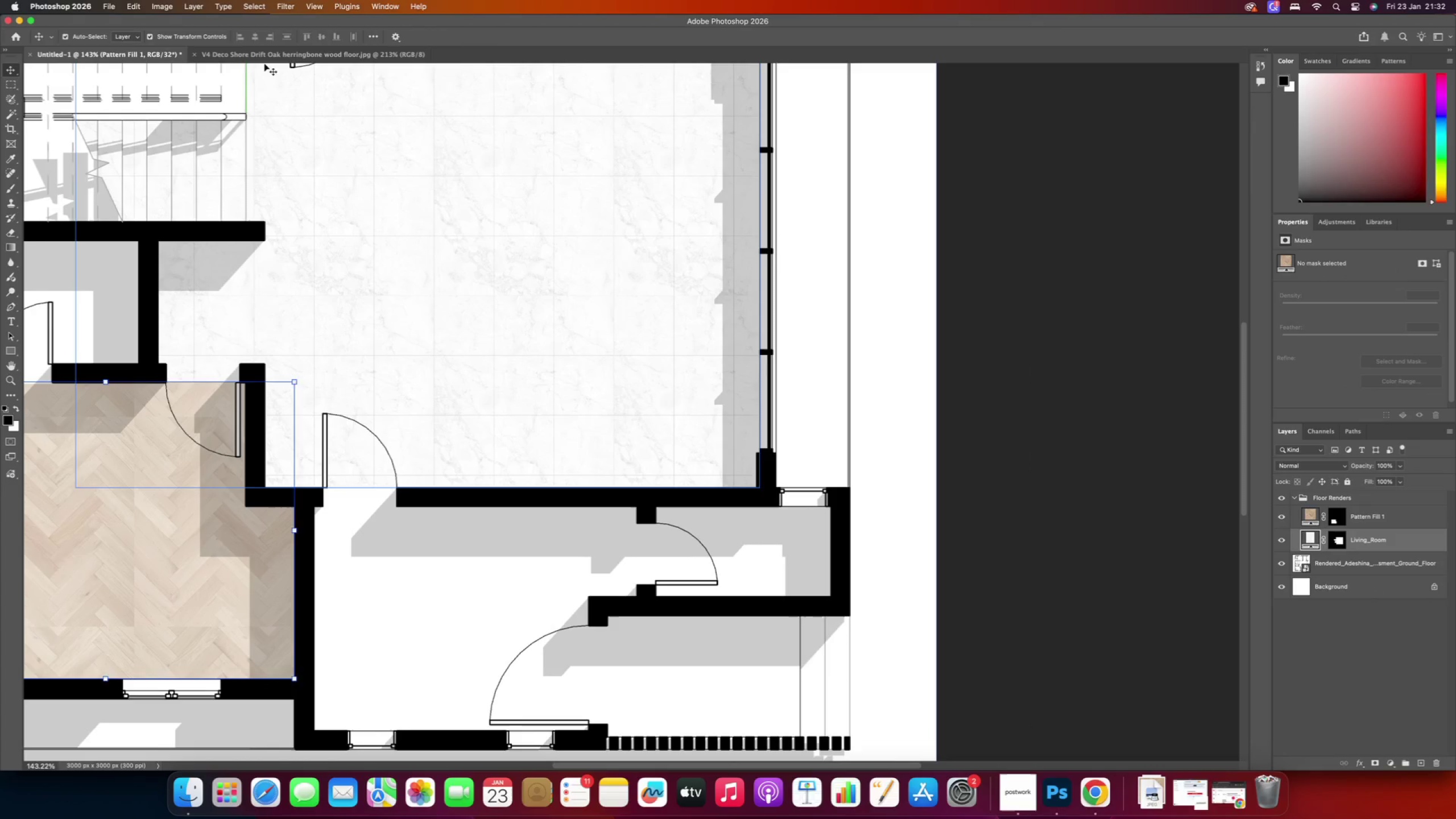 
double_click([266, 55])
 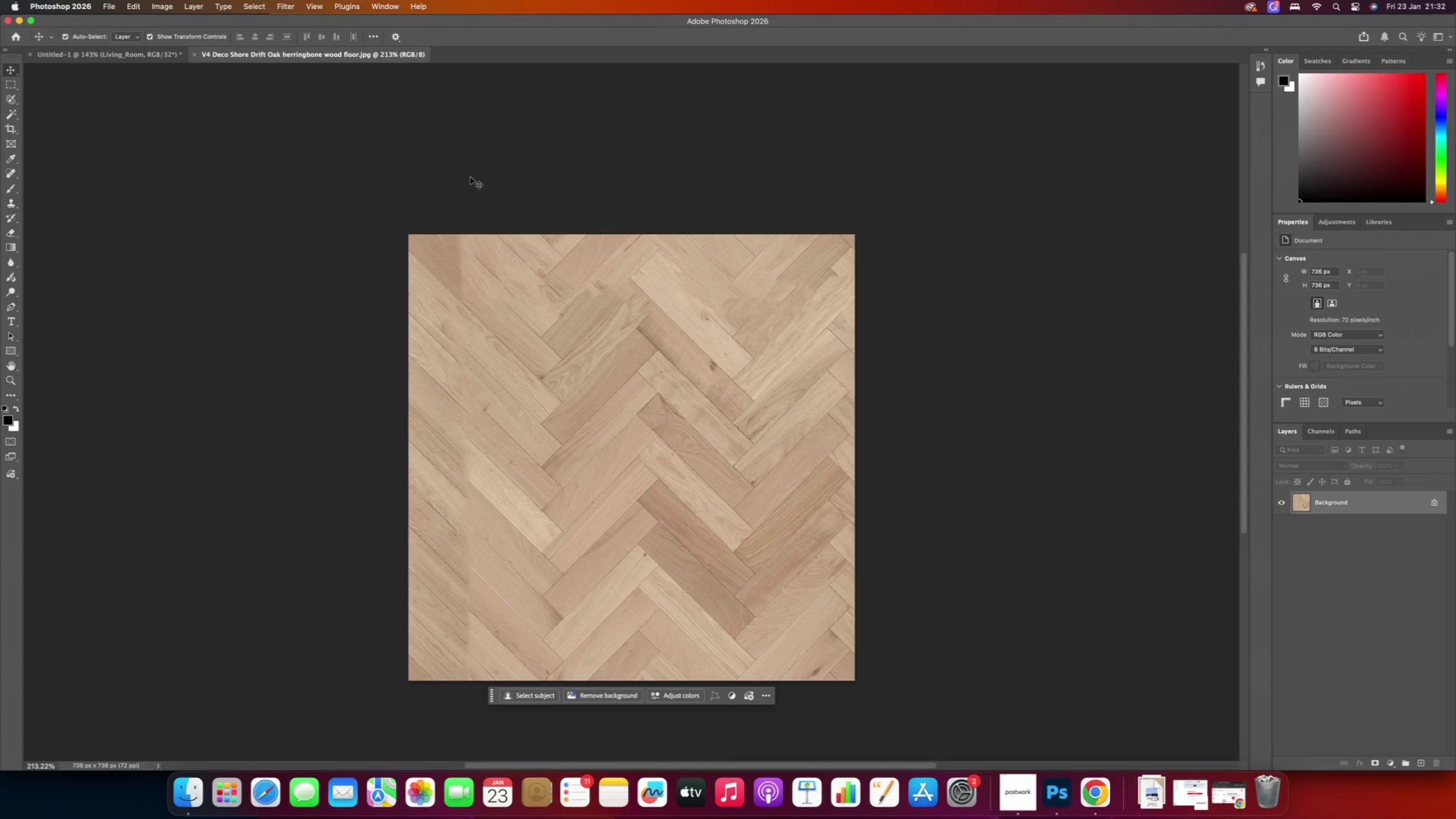 
wait(6.76)
 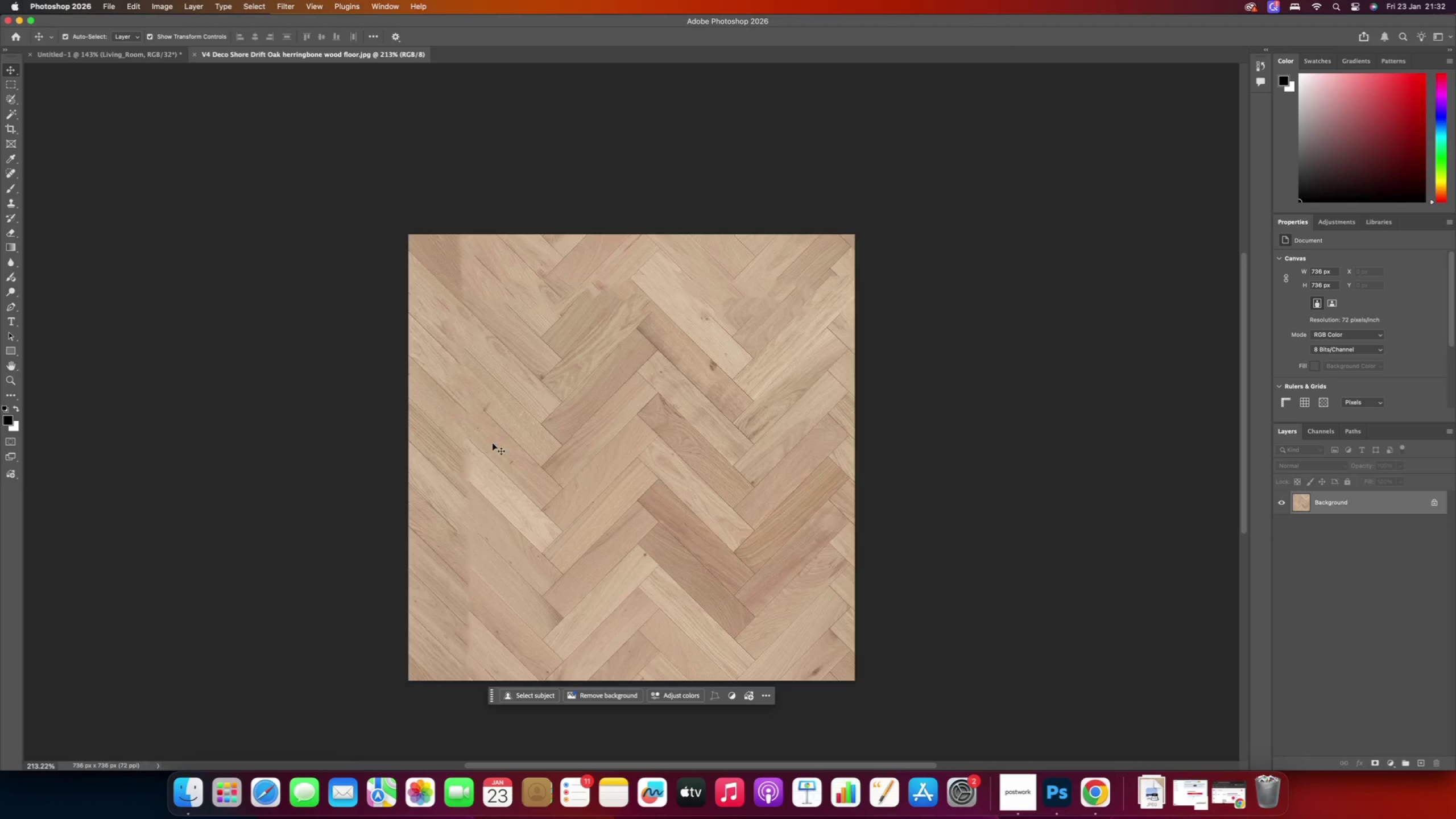 
left_click([156, 9])
 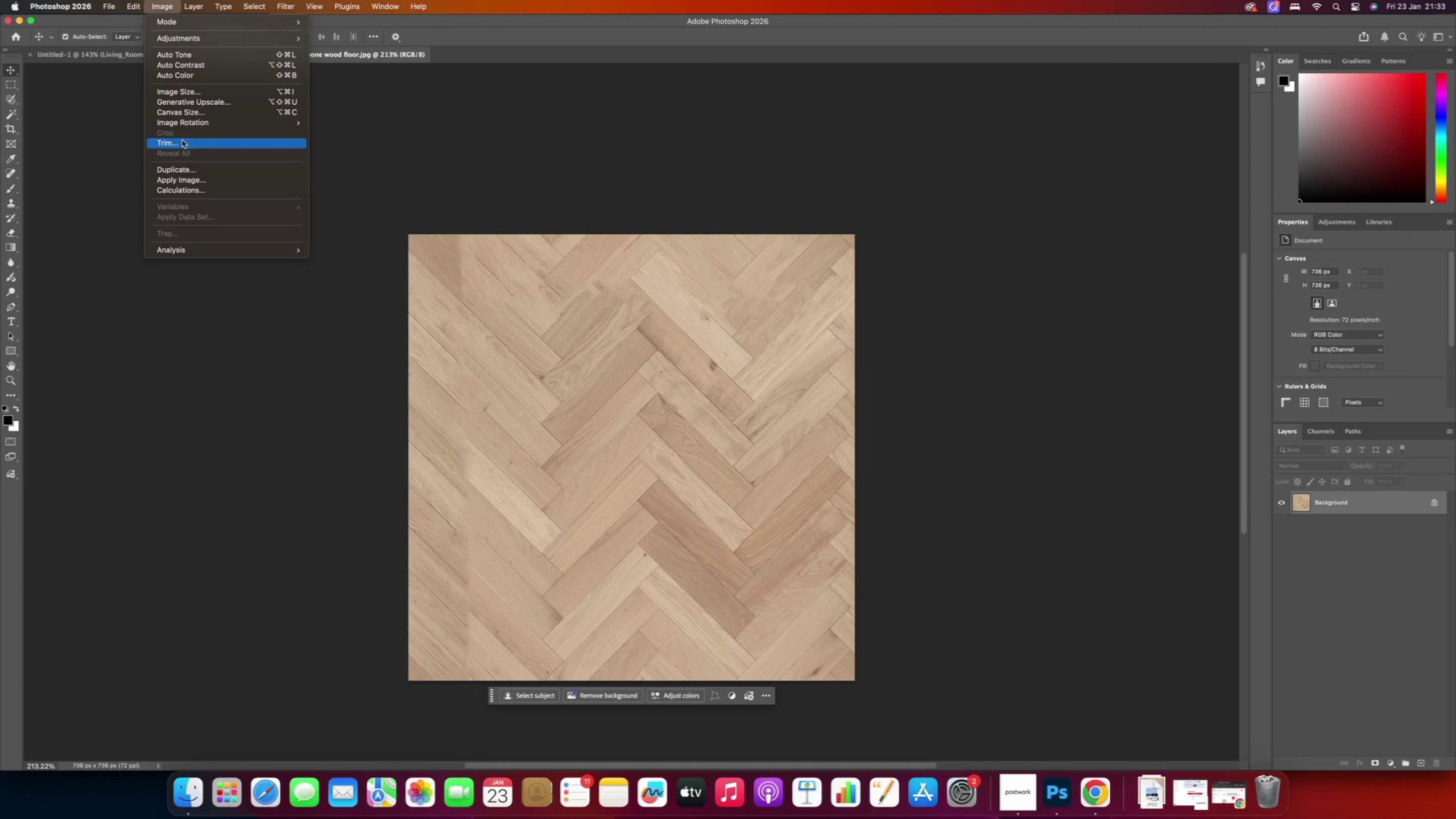 
mouse_move([130, 5])
 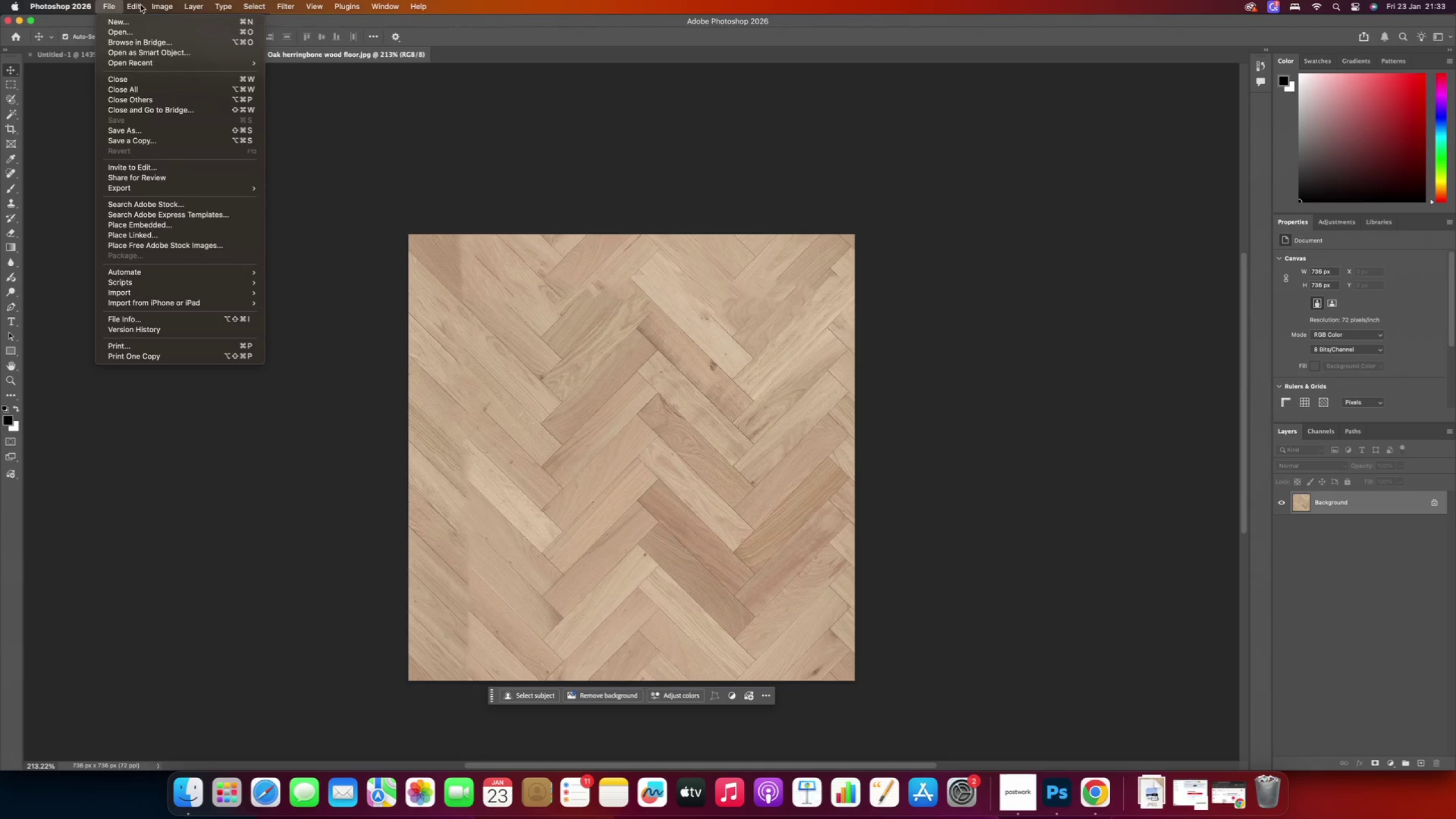 
mouse_move([143, 19])
 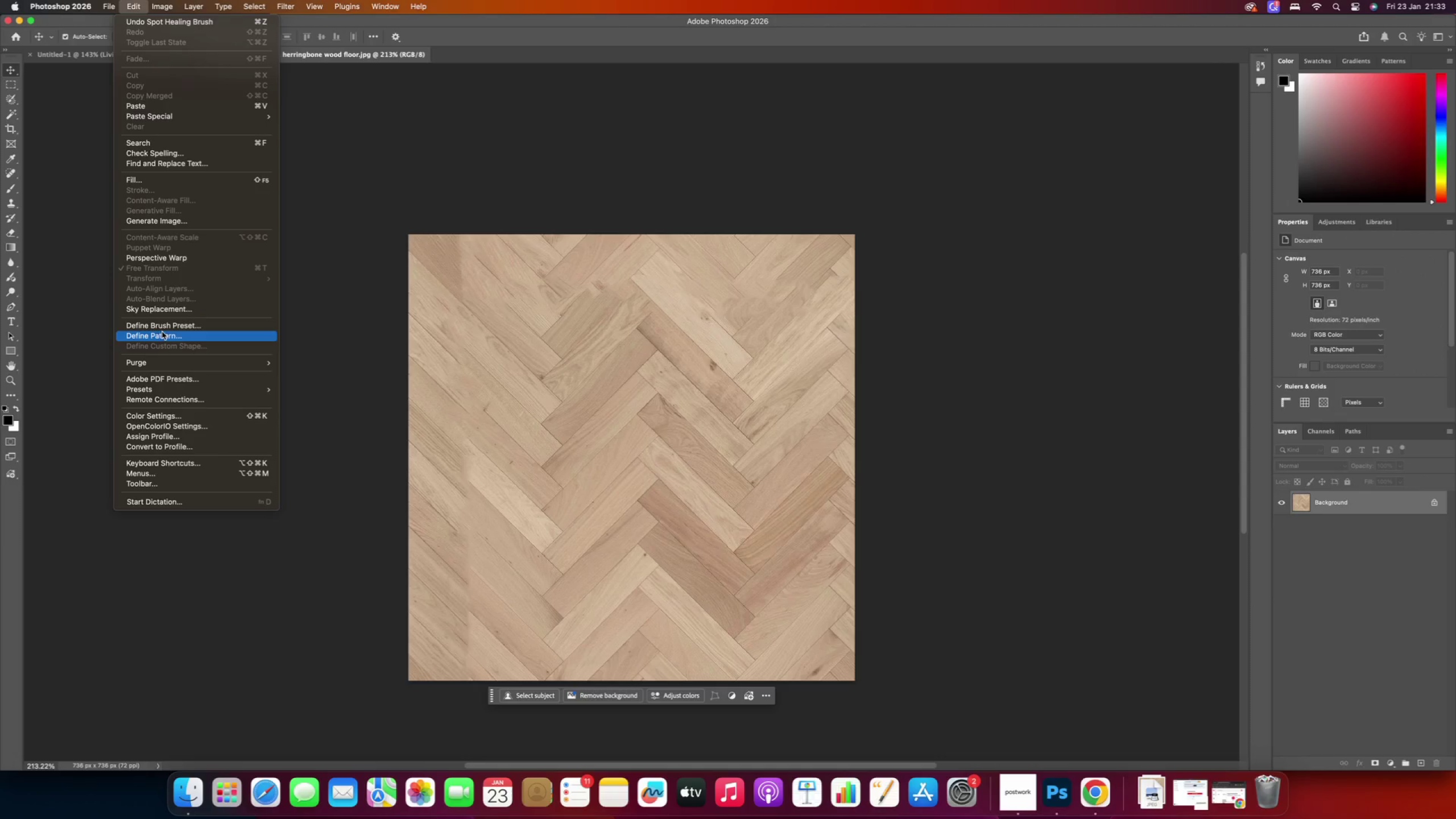 
left_click([164, 333])
 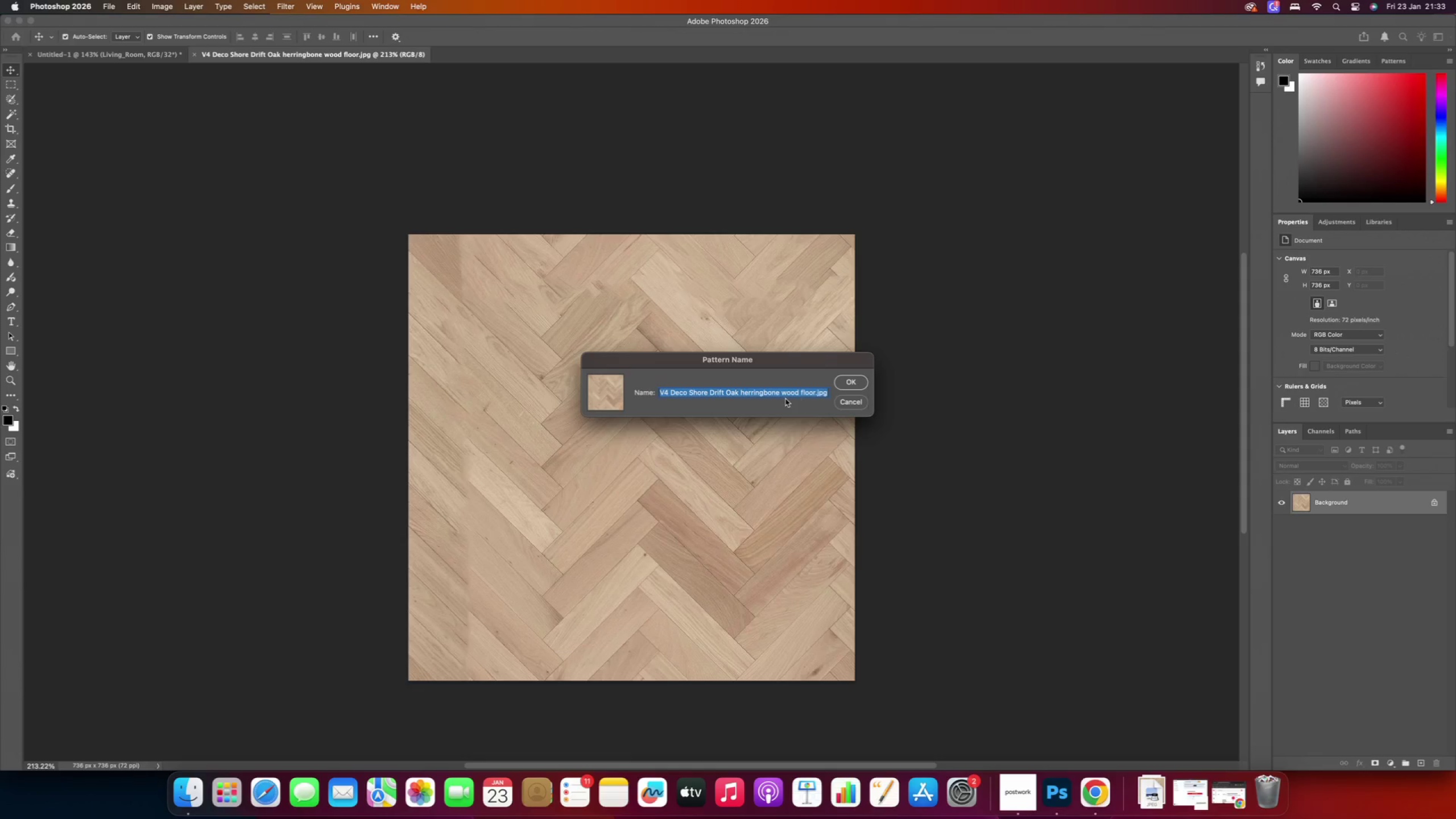 
type(L)
key(Backspace)
type(Bedroom )
key(Backspace)
type(_)
 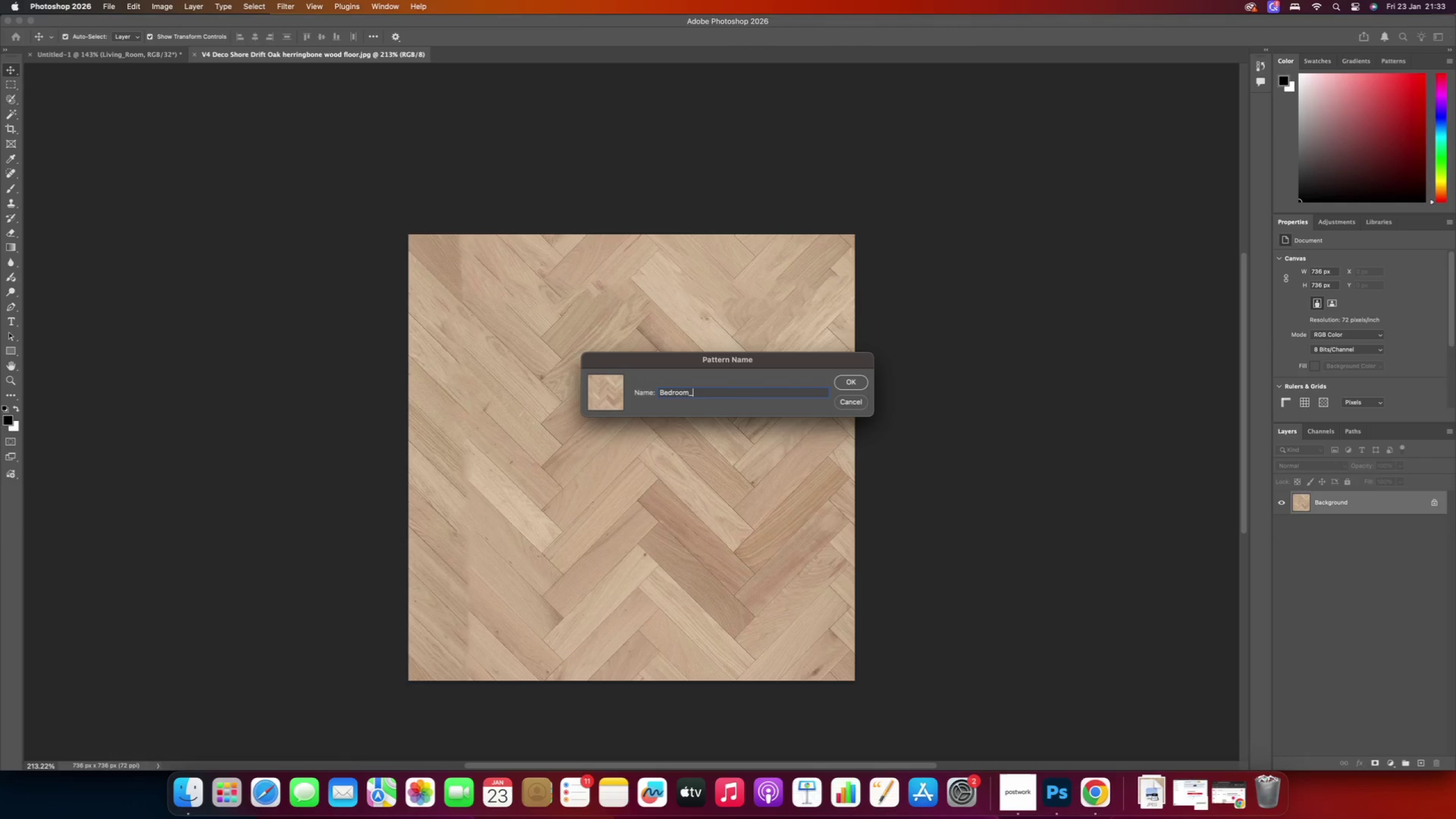 
wait(5.65)
 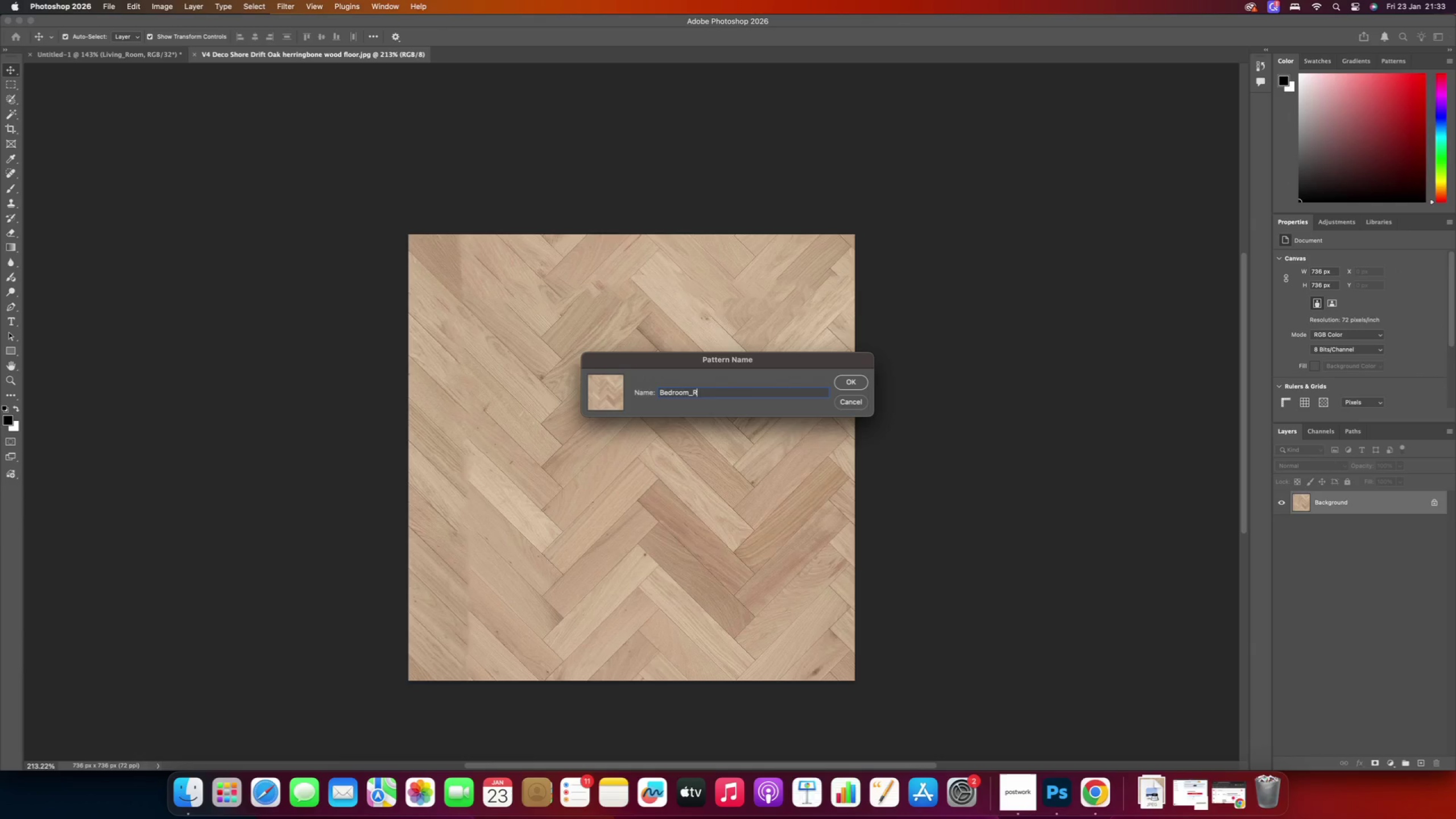 
key(Shift+R)
 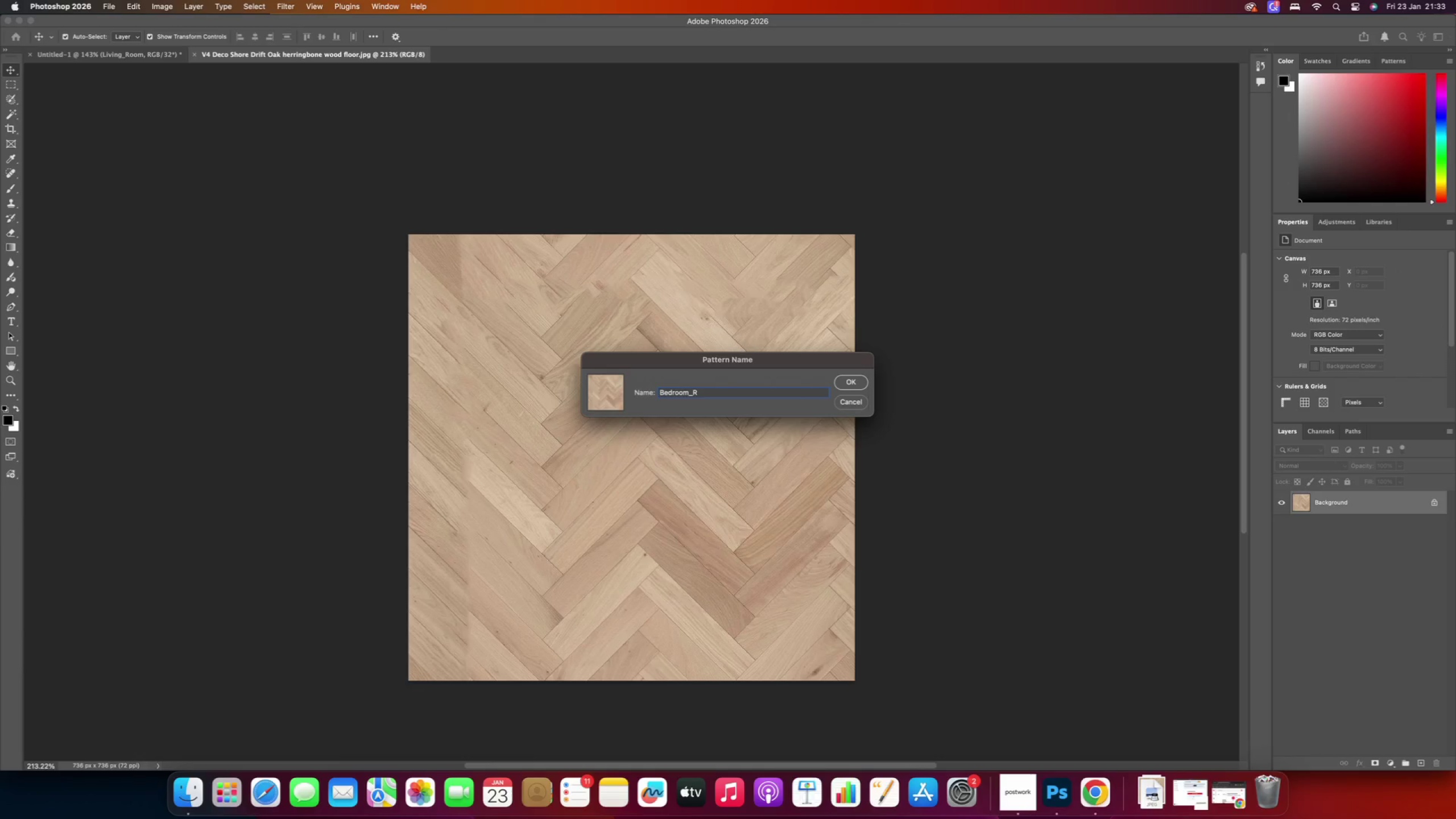 
key(Backspace)
 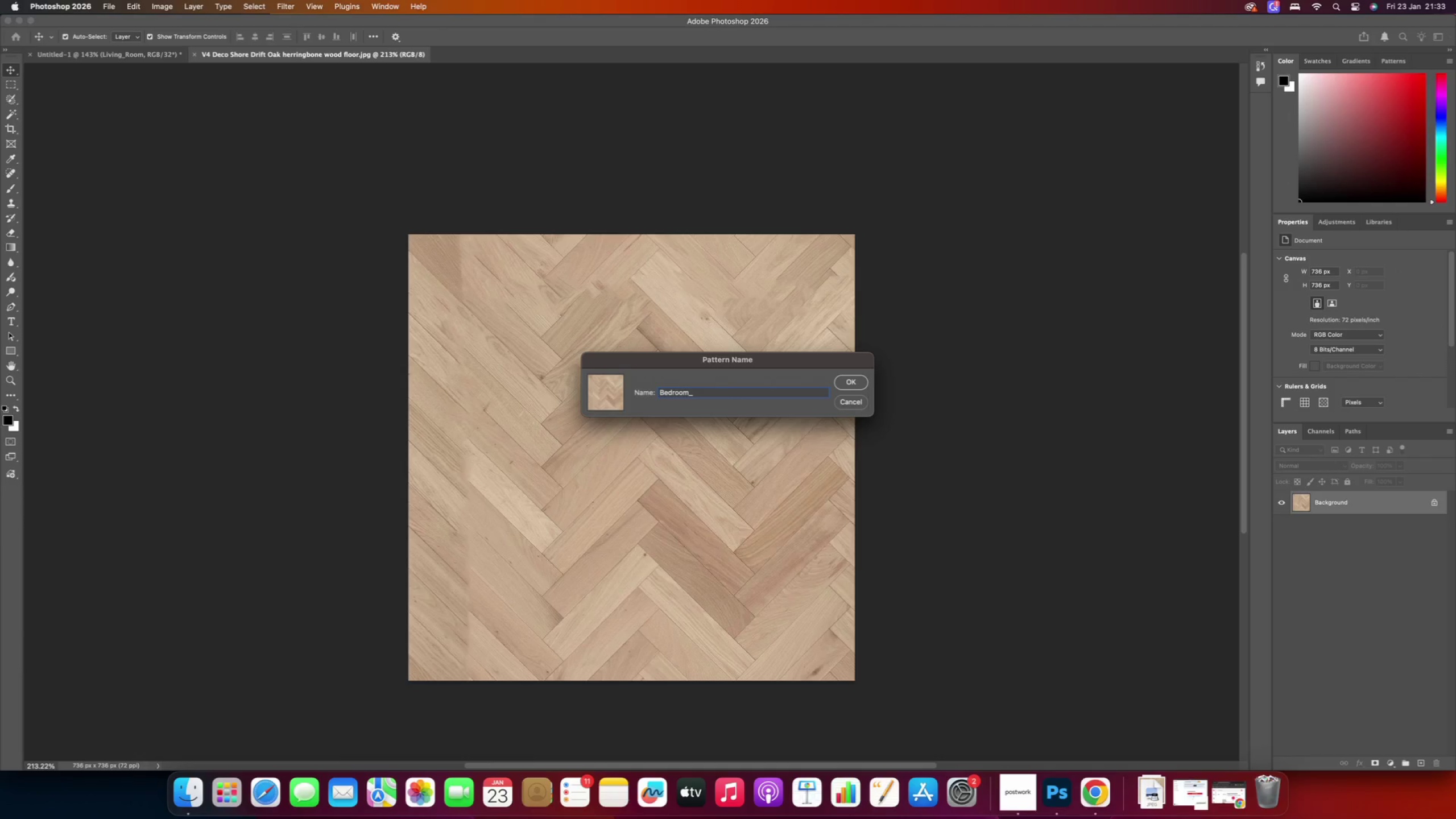 
key(Backspace)
 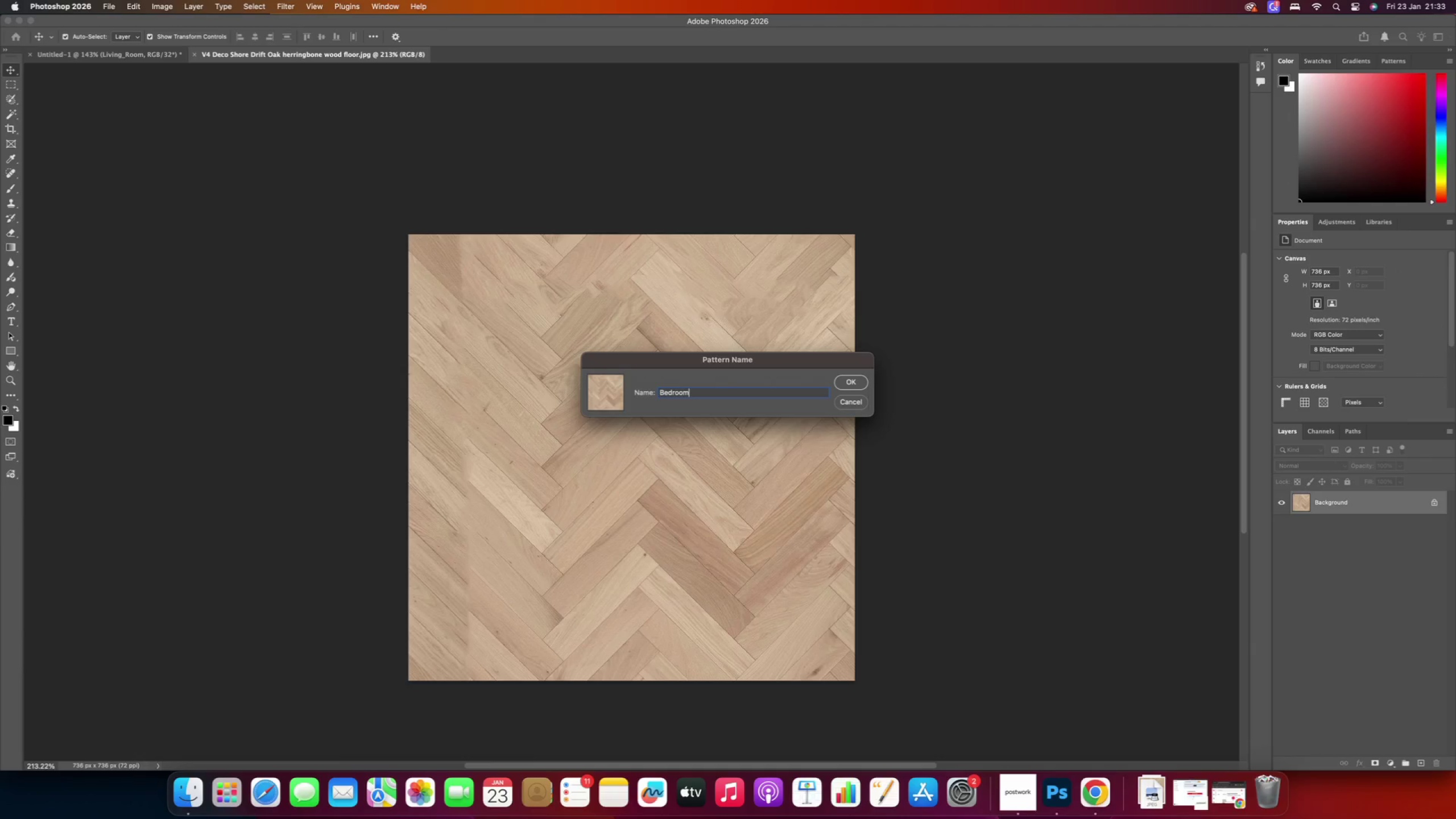 
key(Shift+Minus)
 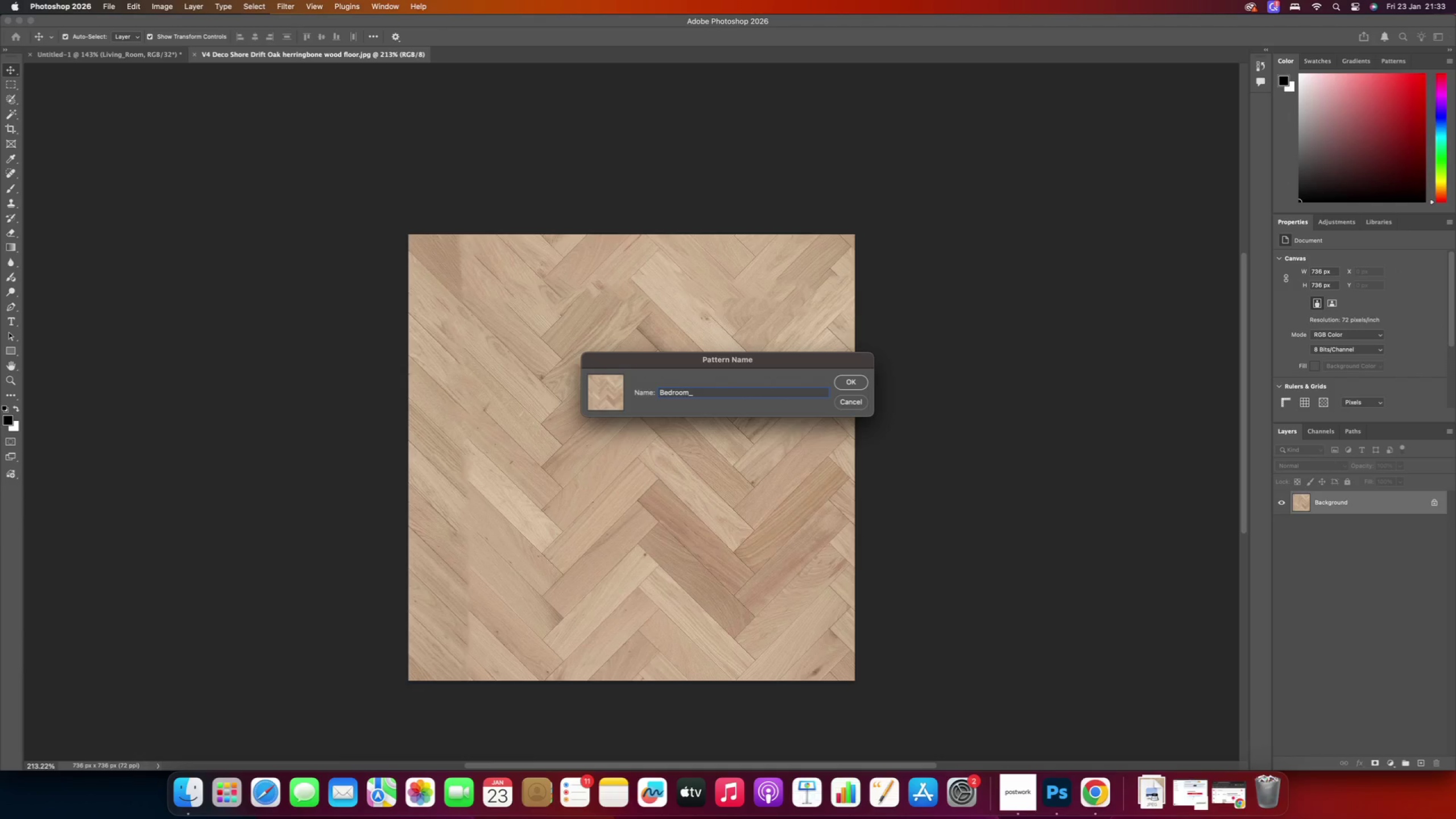 
type(Wooden_Tiles)
 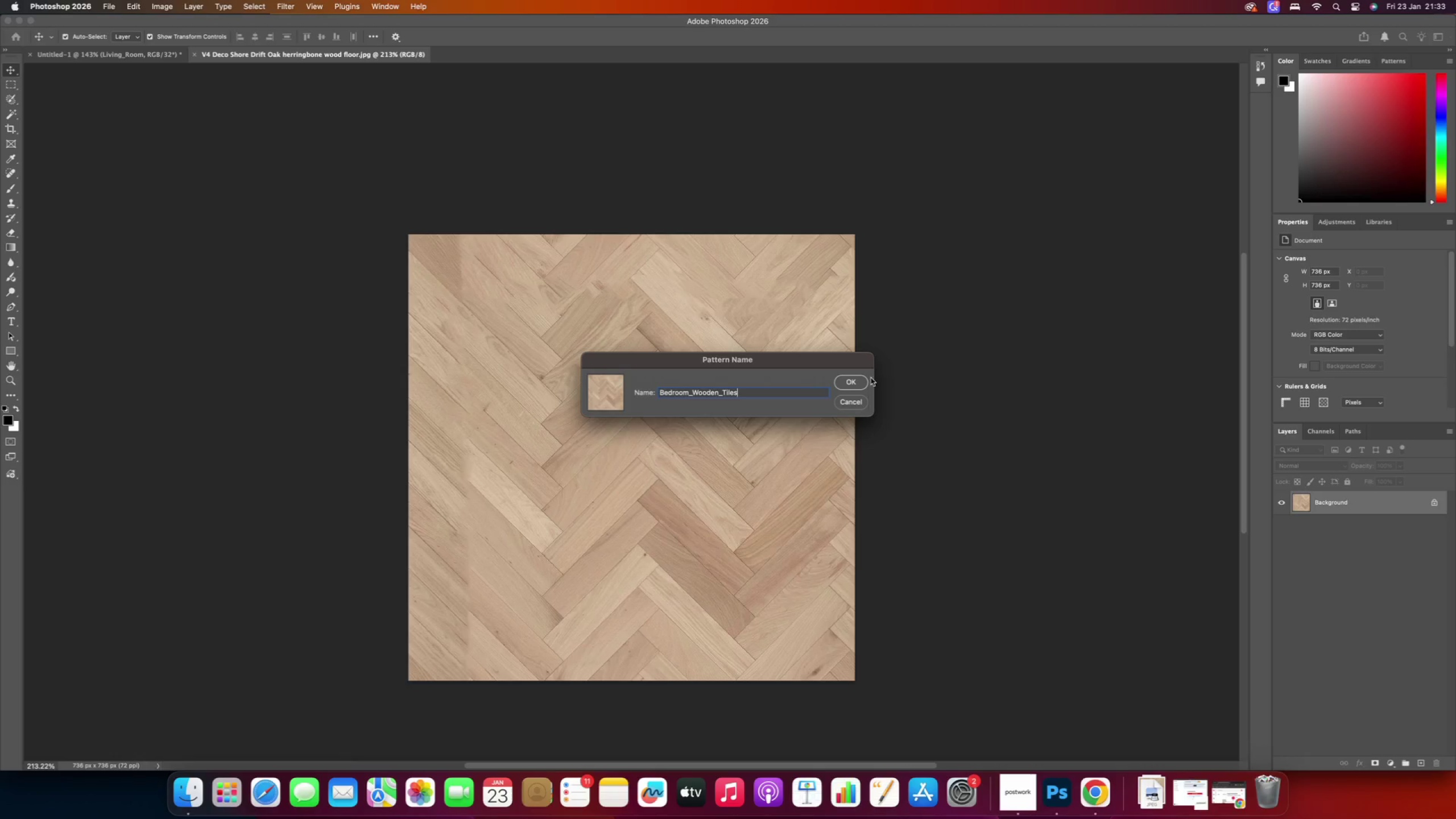 
left_click([848, 380])
 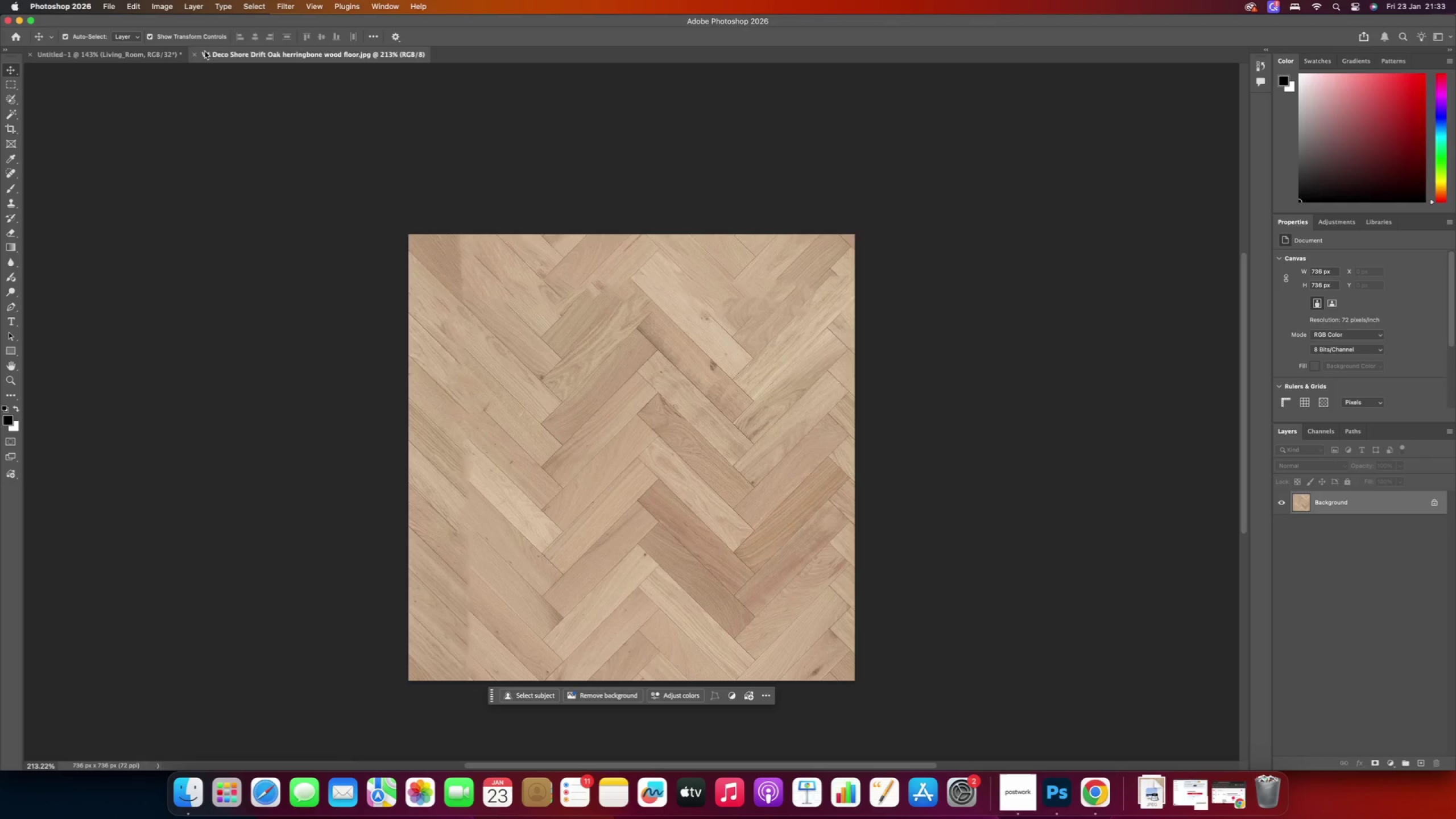 
left_click([157, 53])
 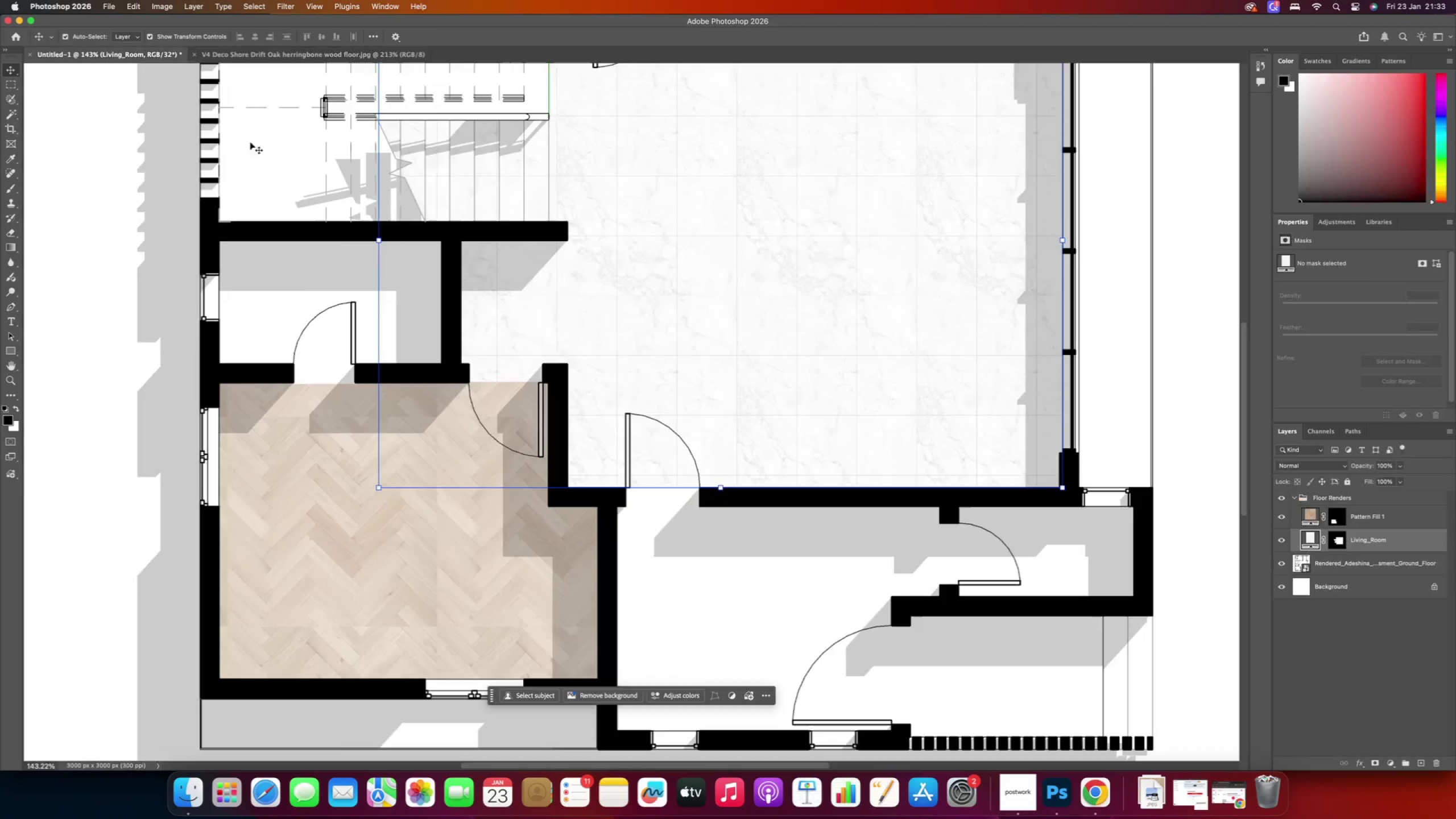 
scroll: coordinate [666, 405], scroll_direction: down, amount: 19.0
 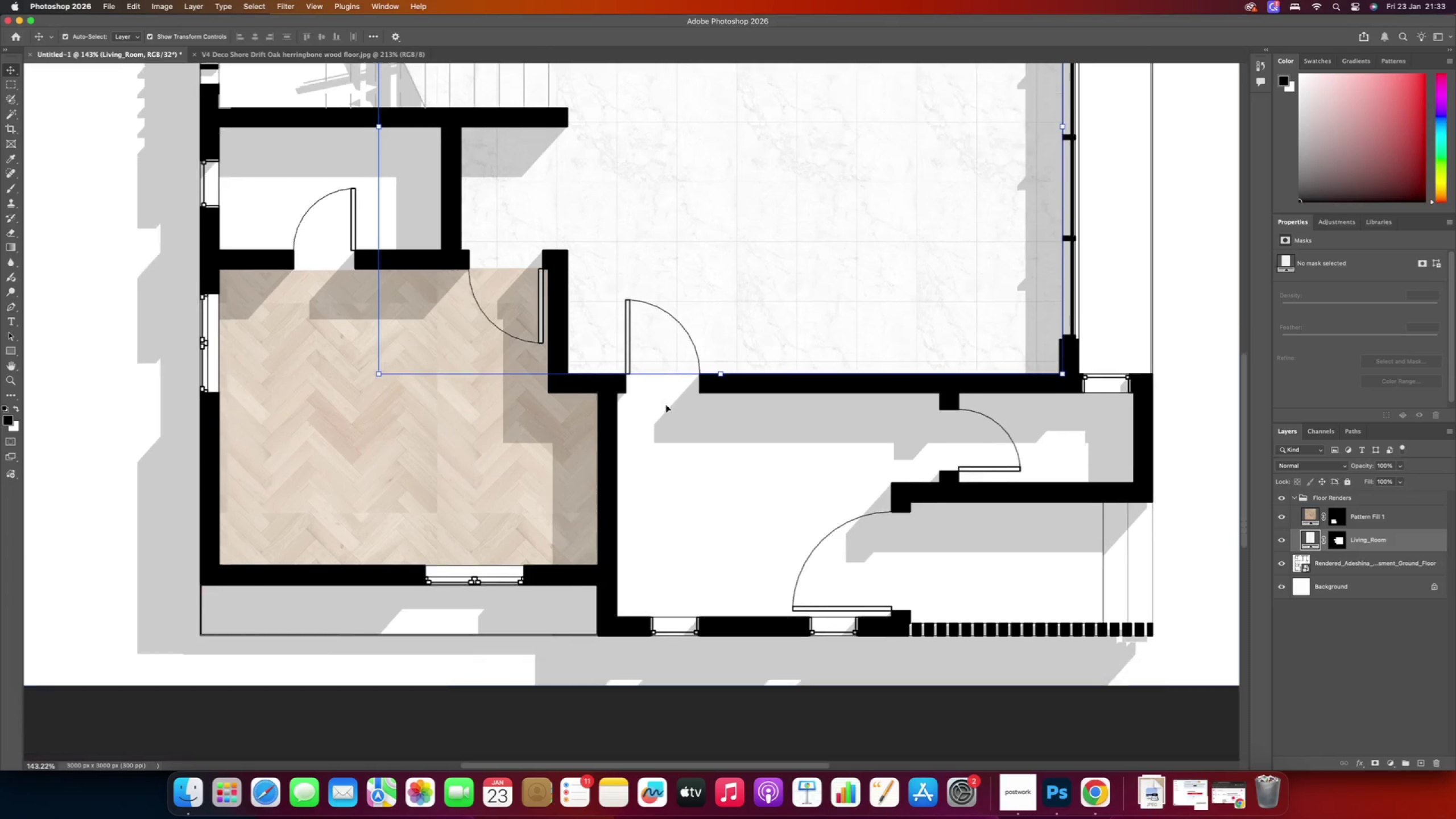 
hold_key(key=Space, duration=0.78)
 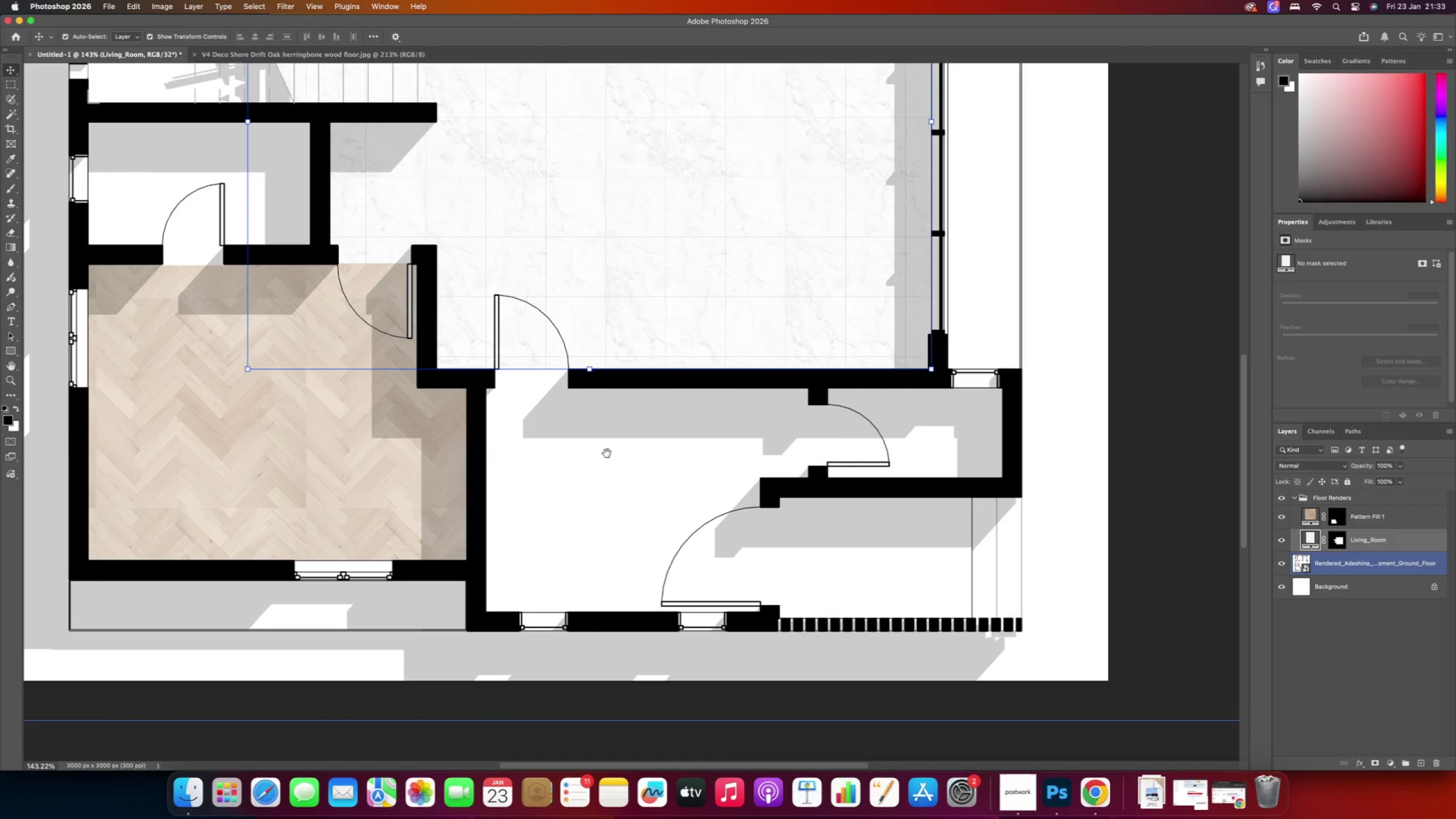 
left_click_drag(start_coordinate=[729, 459], to_coordinate=[598, 454])
 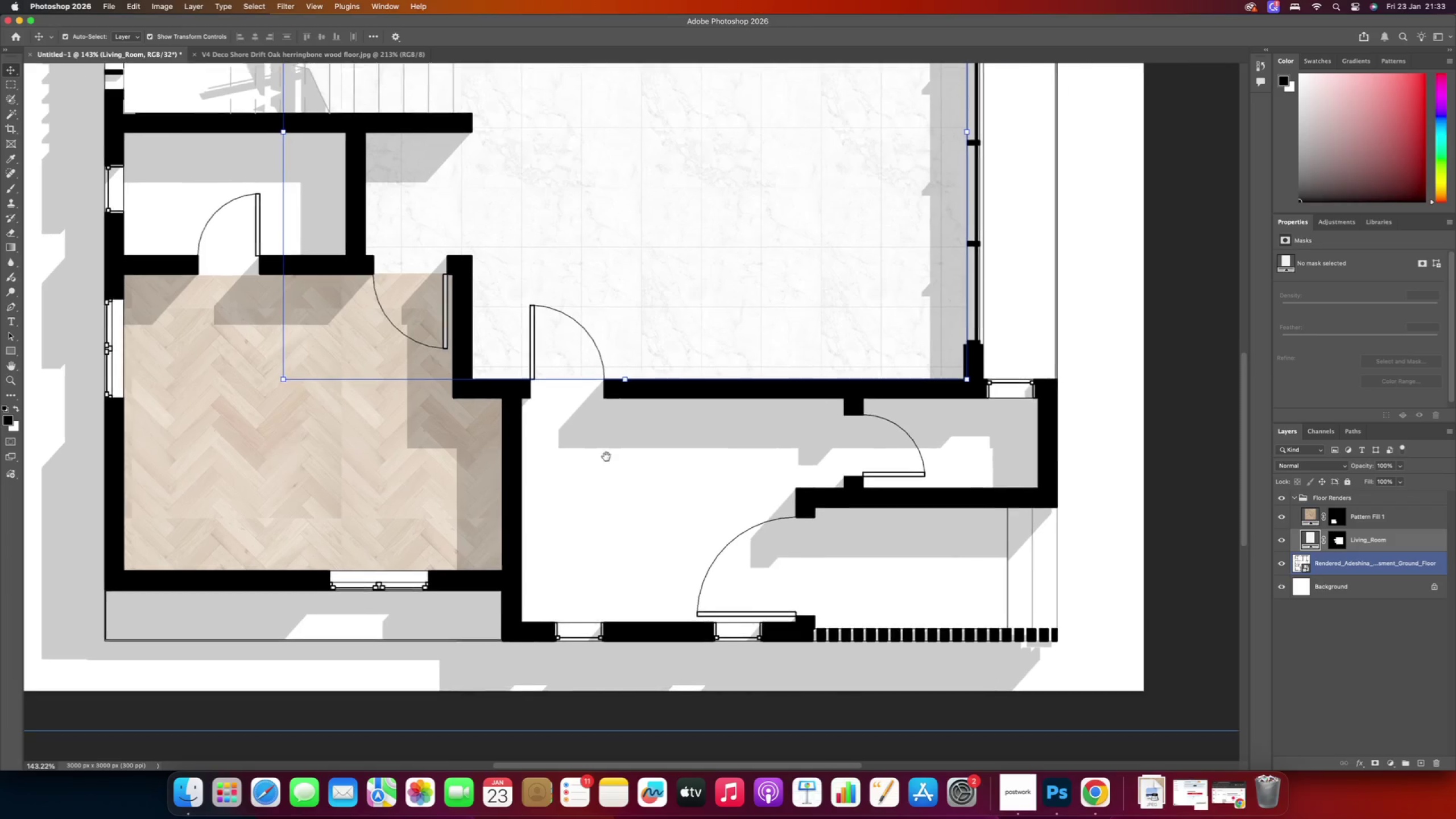 
hold_key(key=Space, duration=0.87)
 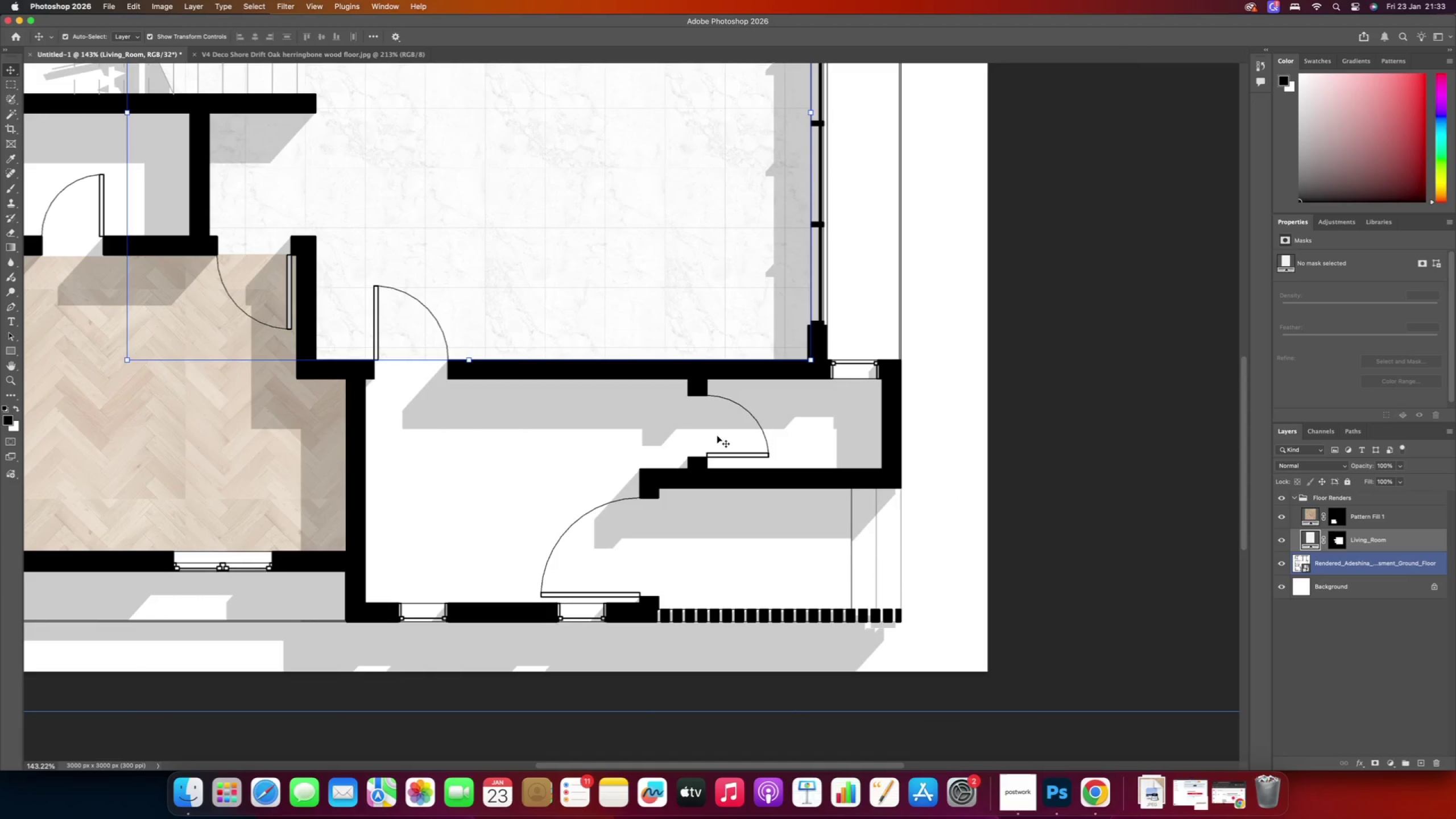 
left_click_drag(start_coordinate=[710, 428], to_coordinate=[590, 419])
 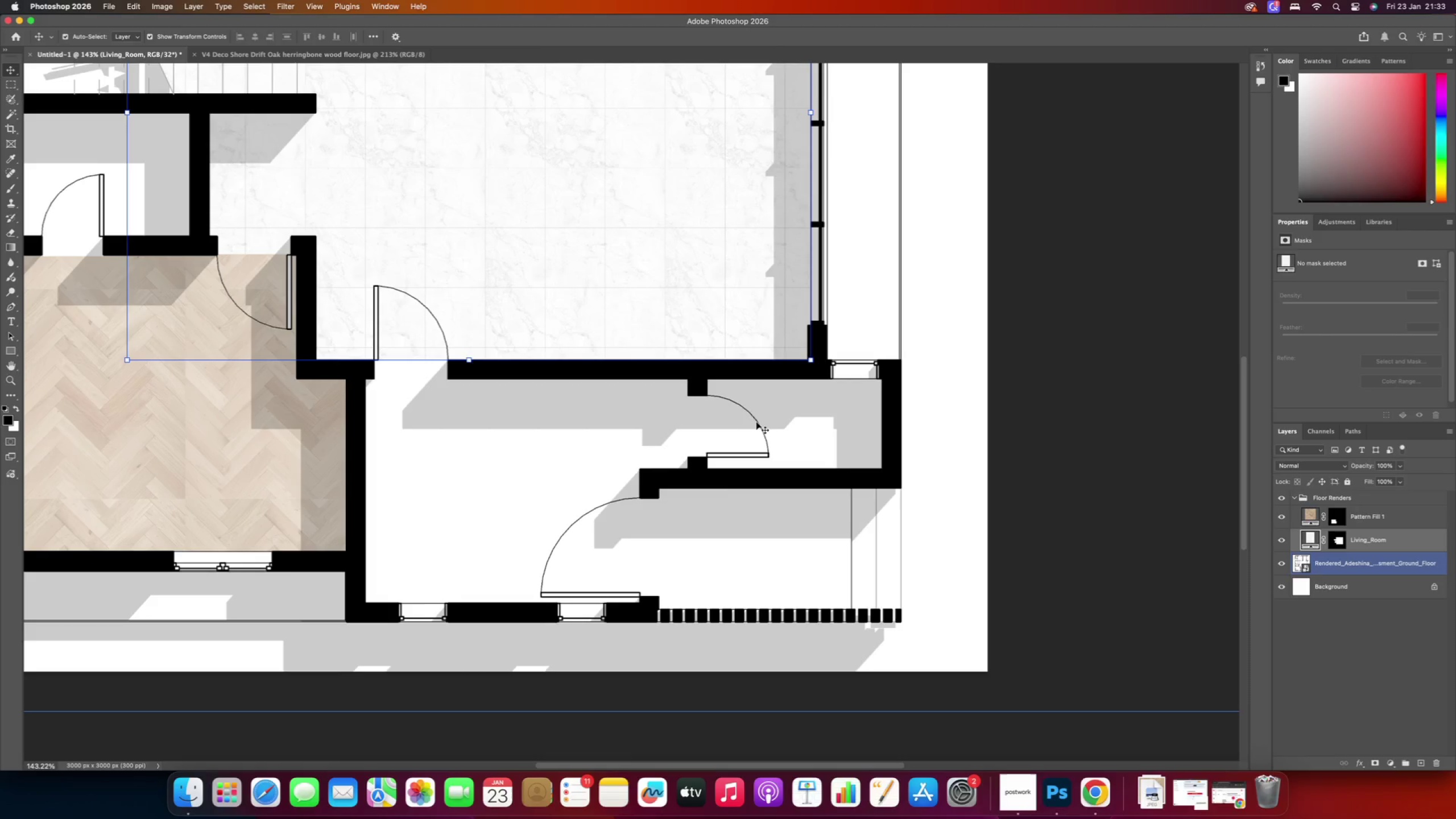 
hold_key(key=Space, duration=0.69)
 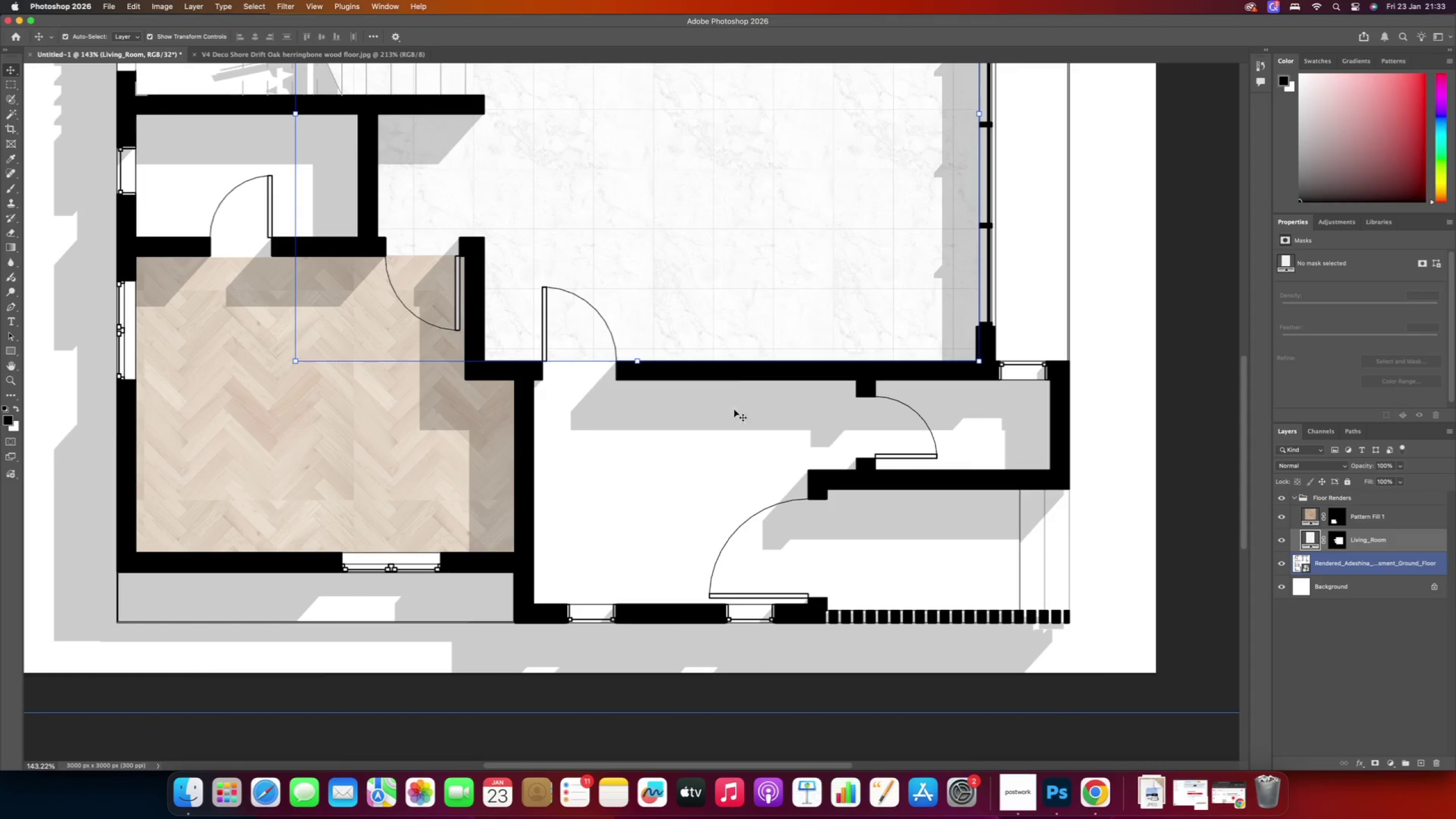 
left_click_drag(start_coordinate=[457, 406], to_coordinate=[625, 407])
 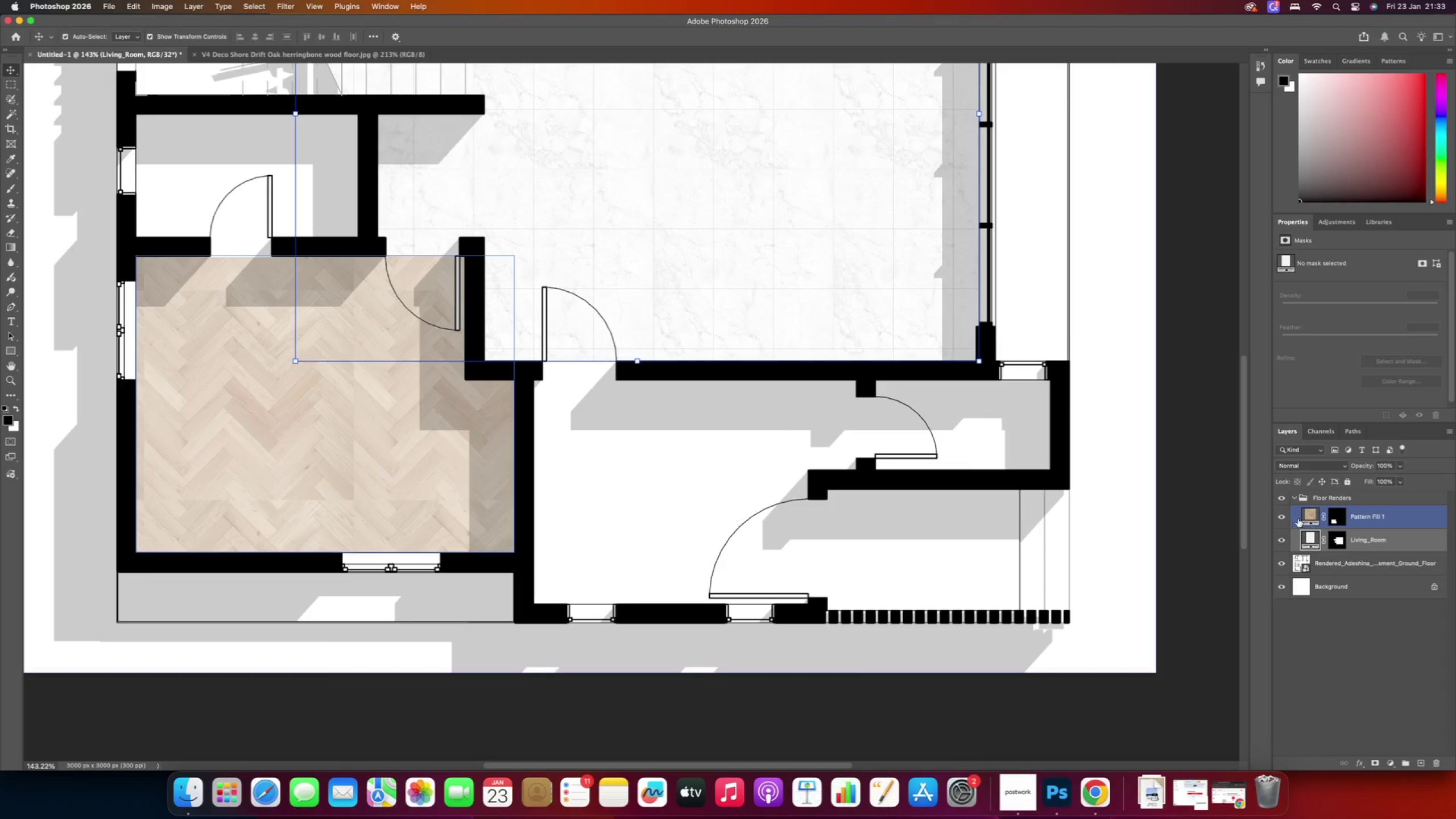 
double_click([1311, 517])
 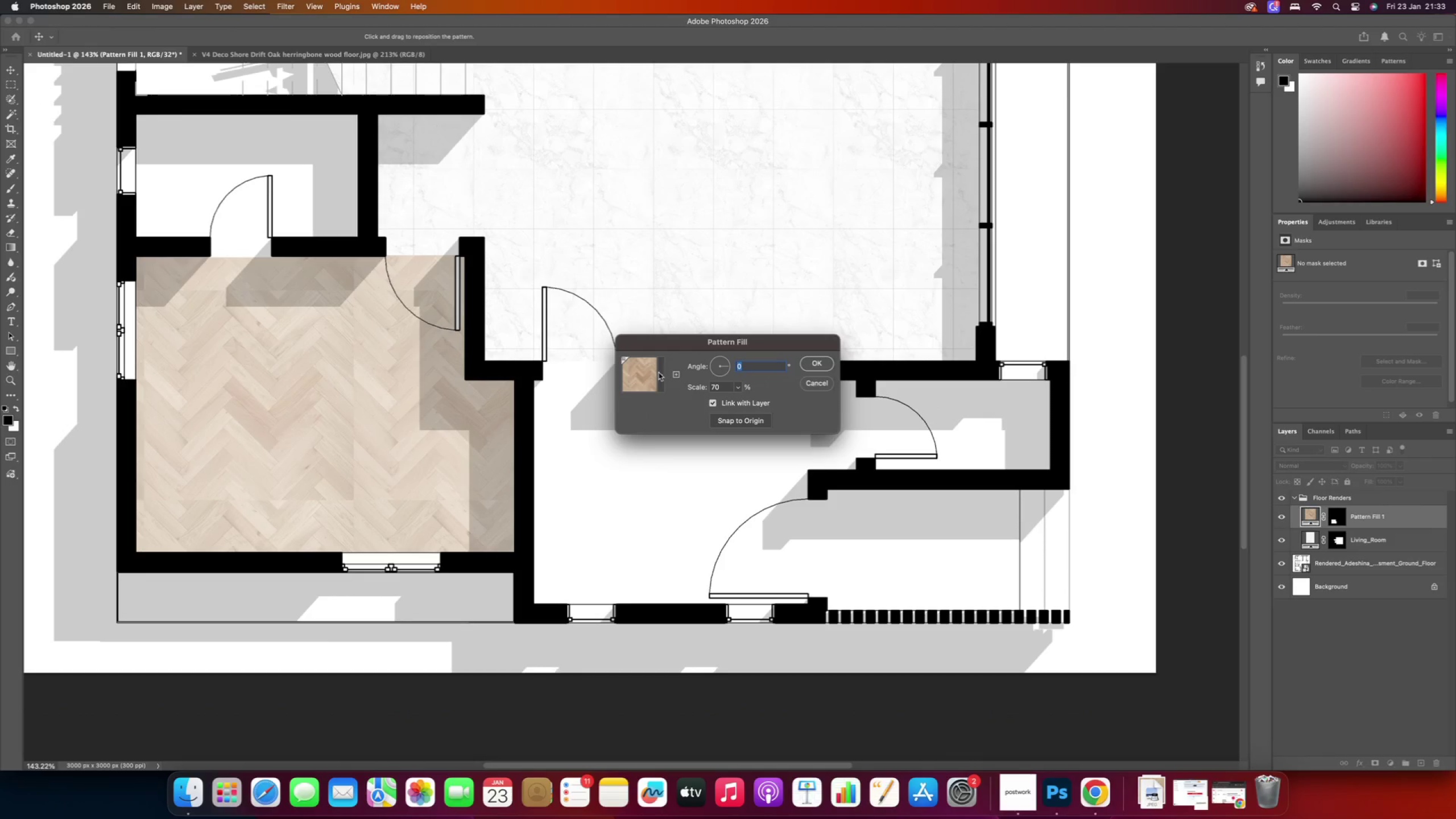 
left_click([663, 372])
 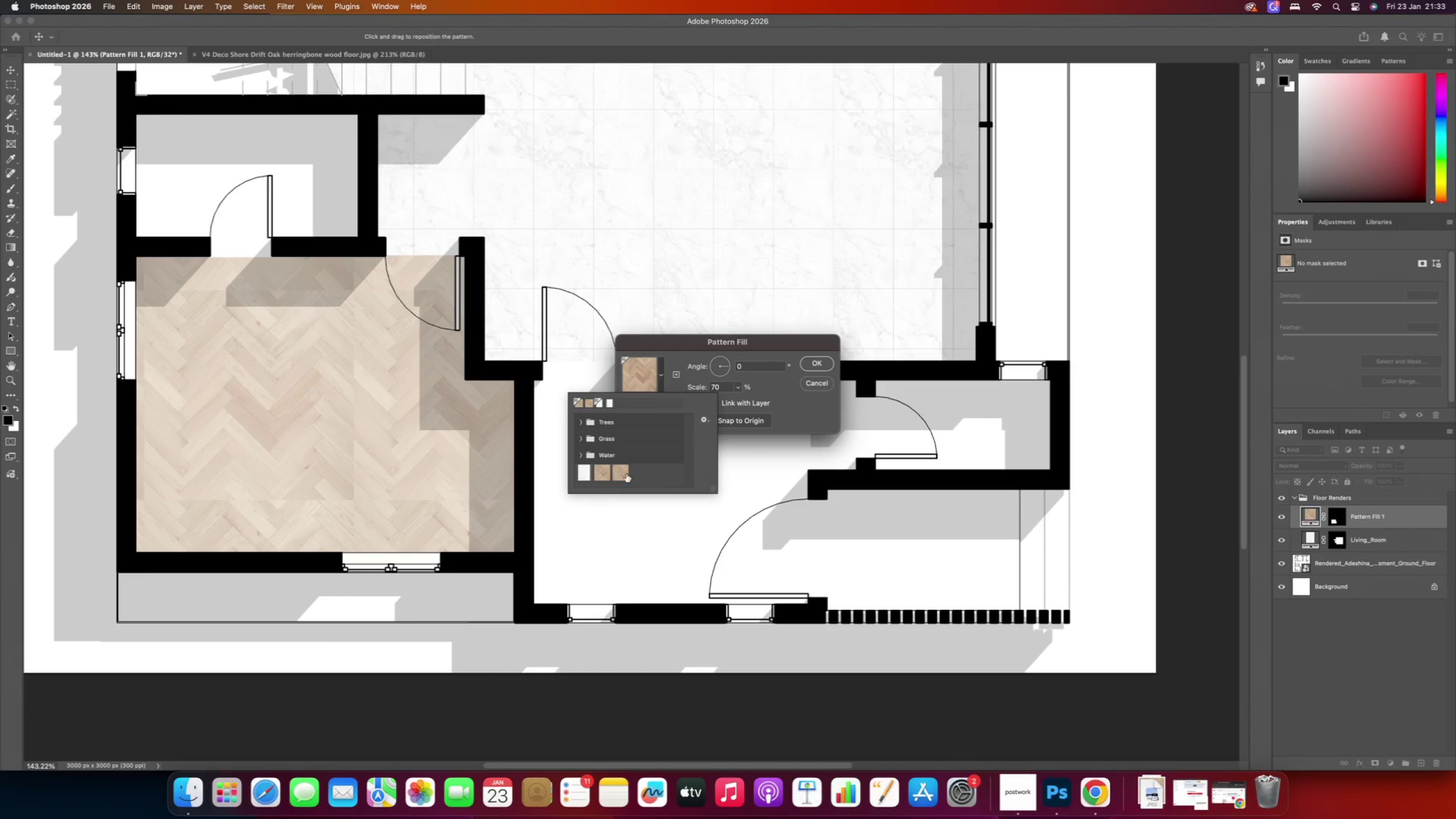 
left_click([620, 472])
 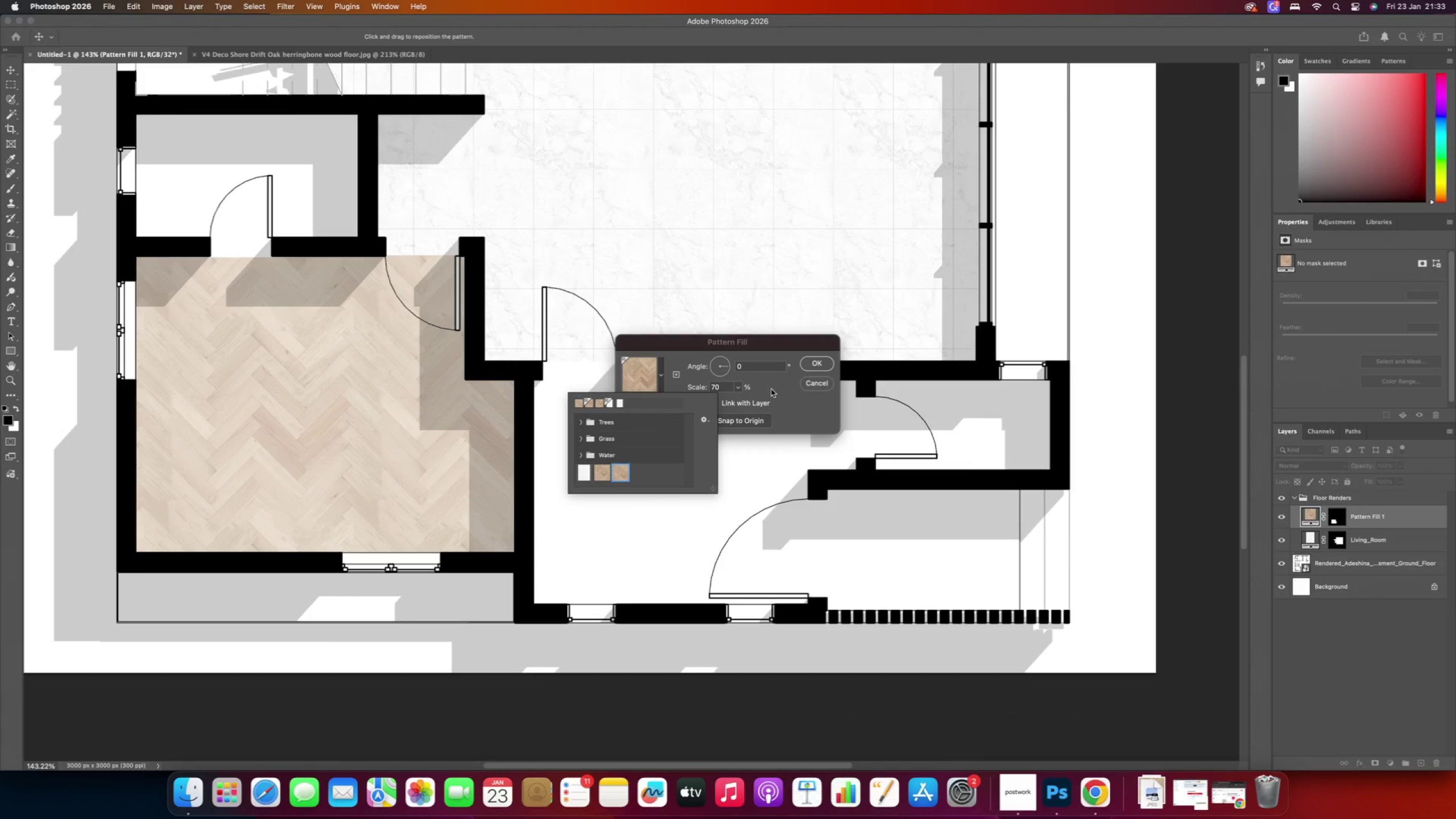 
left_click([779, 392])
 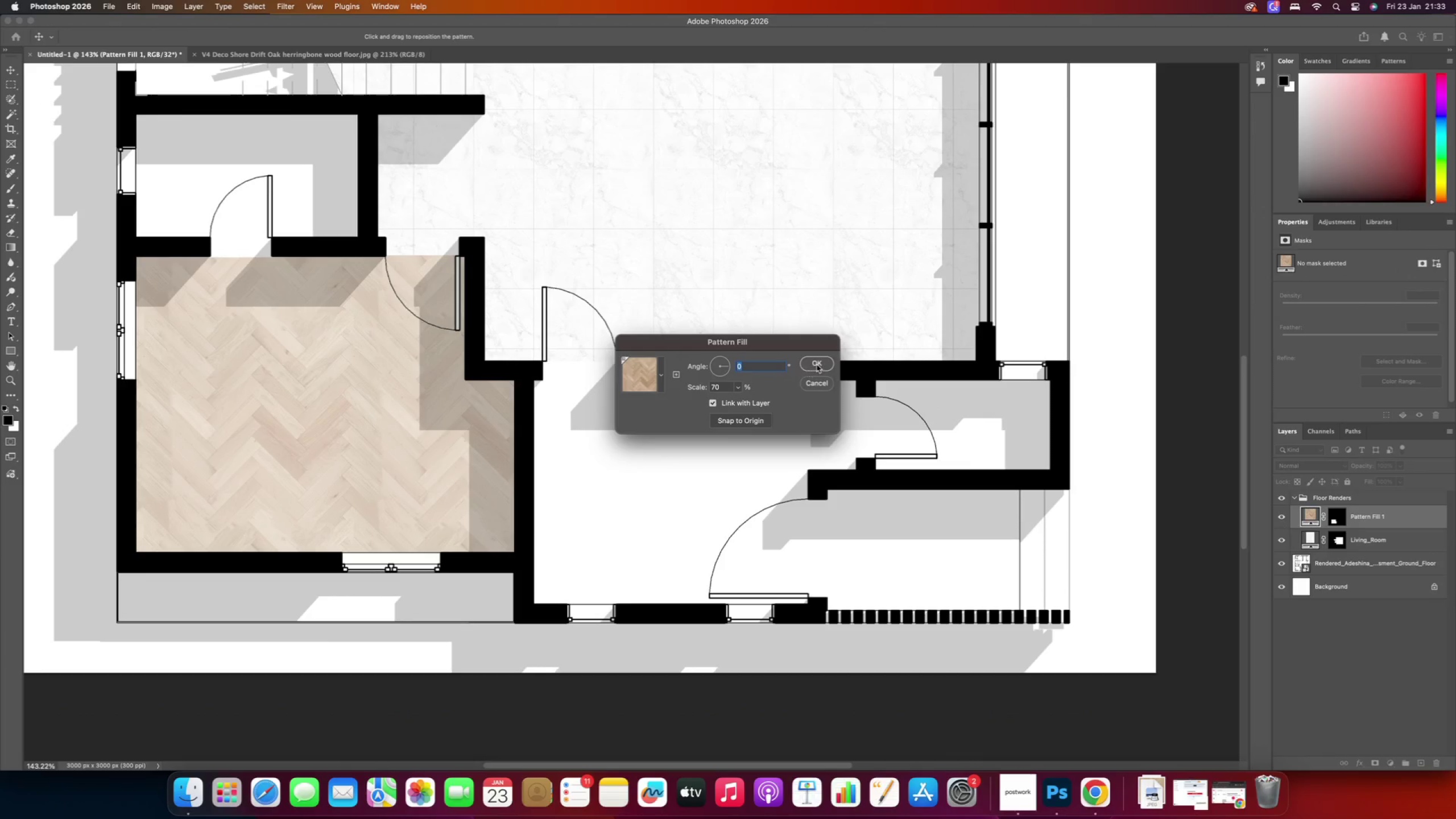 
left_click([817, 365])
 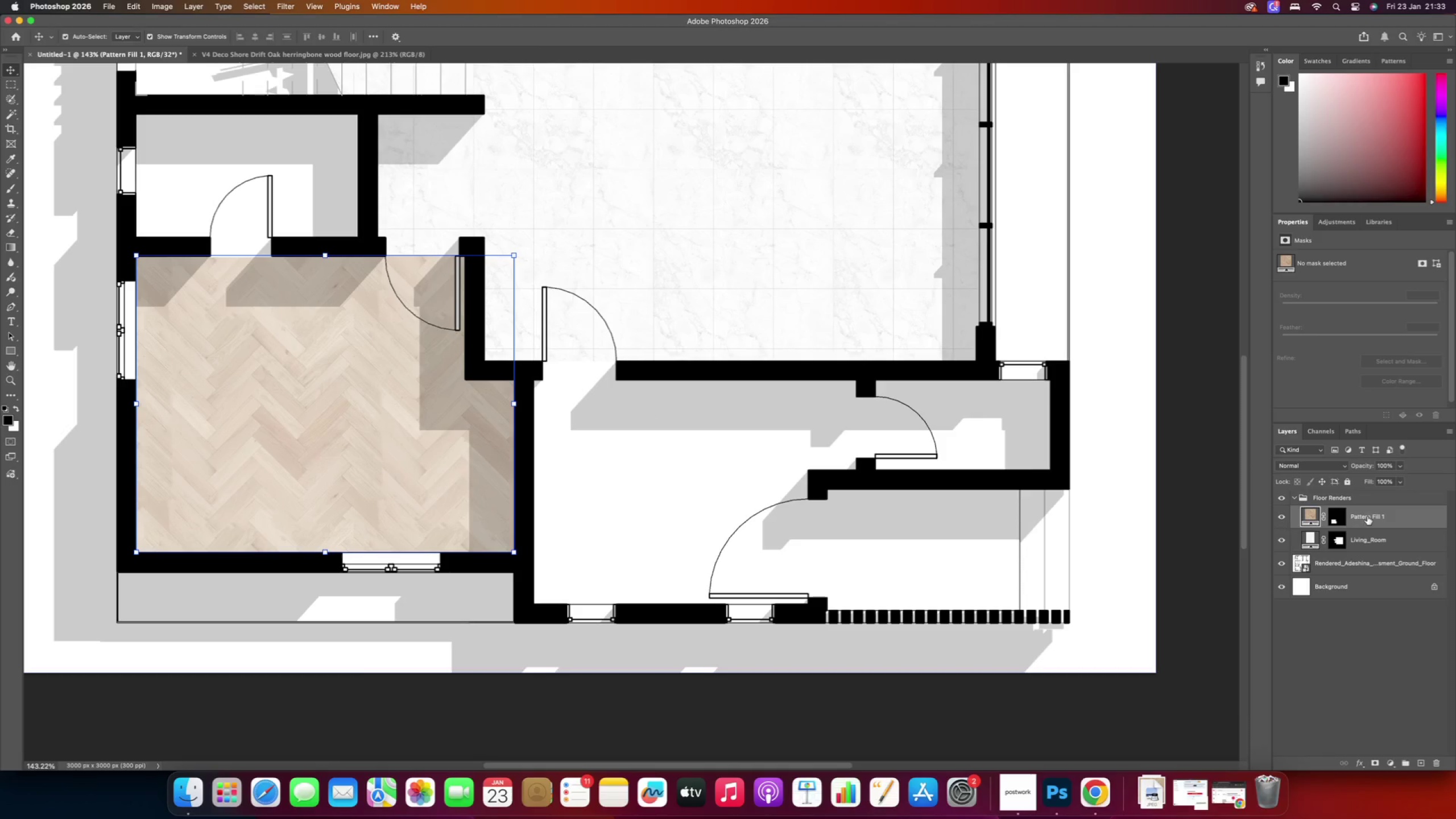 
wait(6.77)
 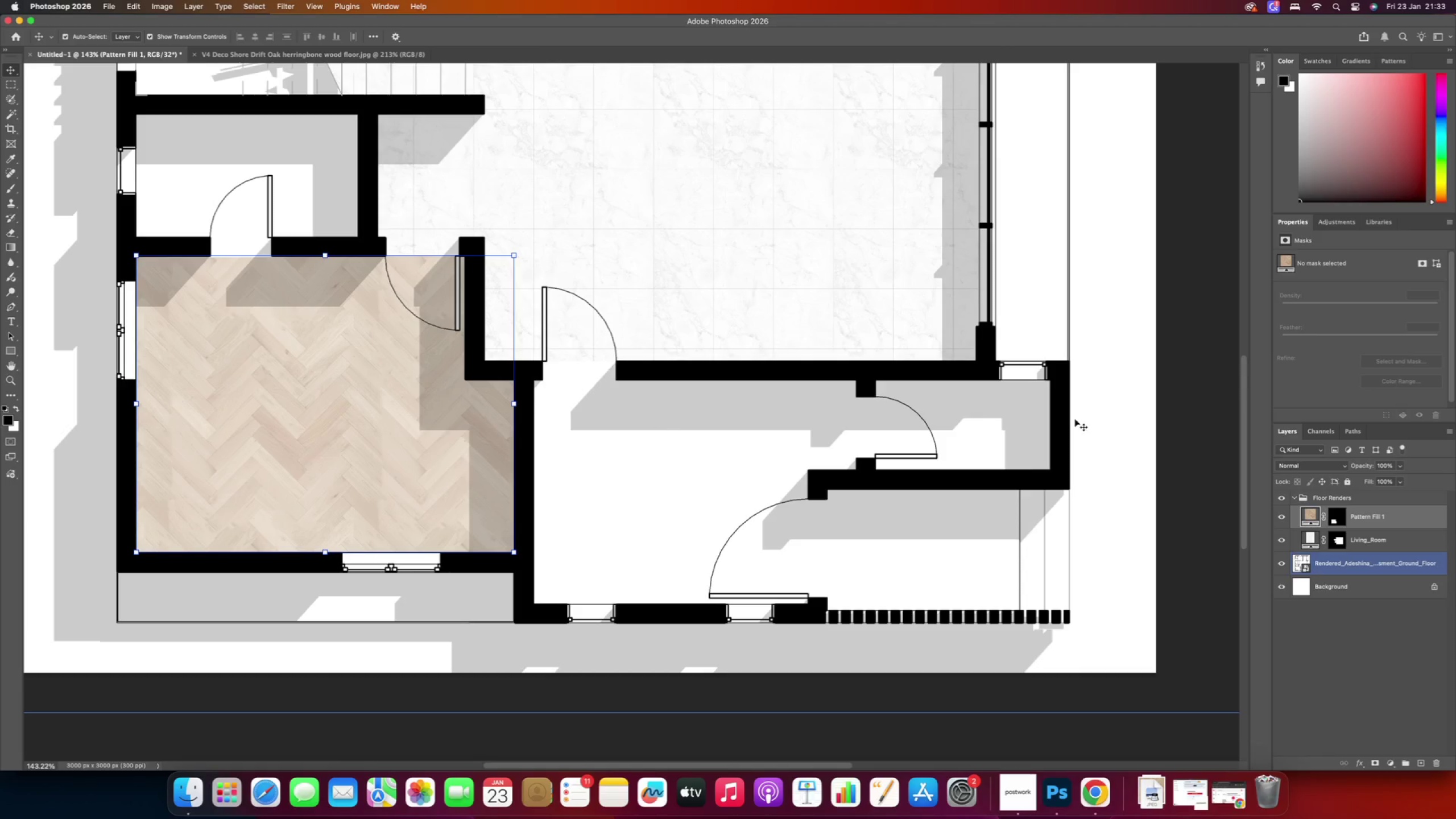 
left_click([1340, 221])
 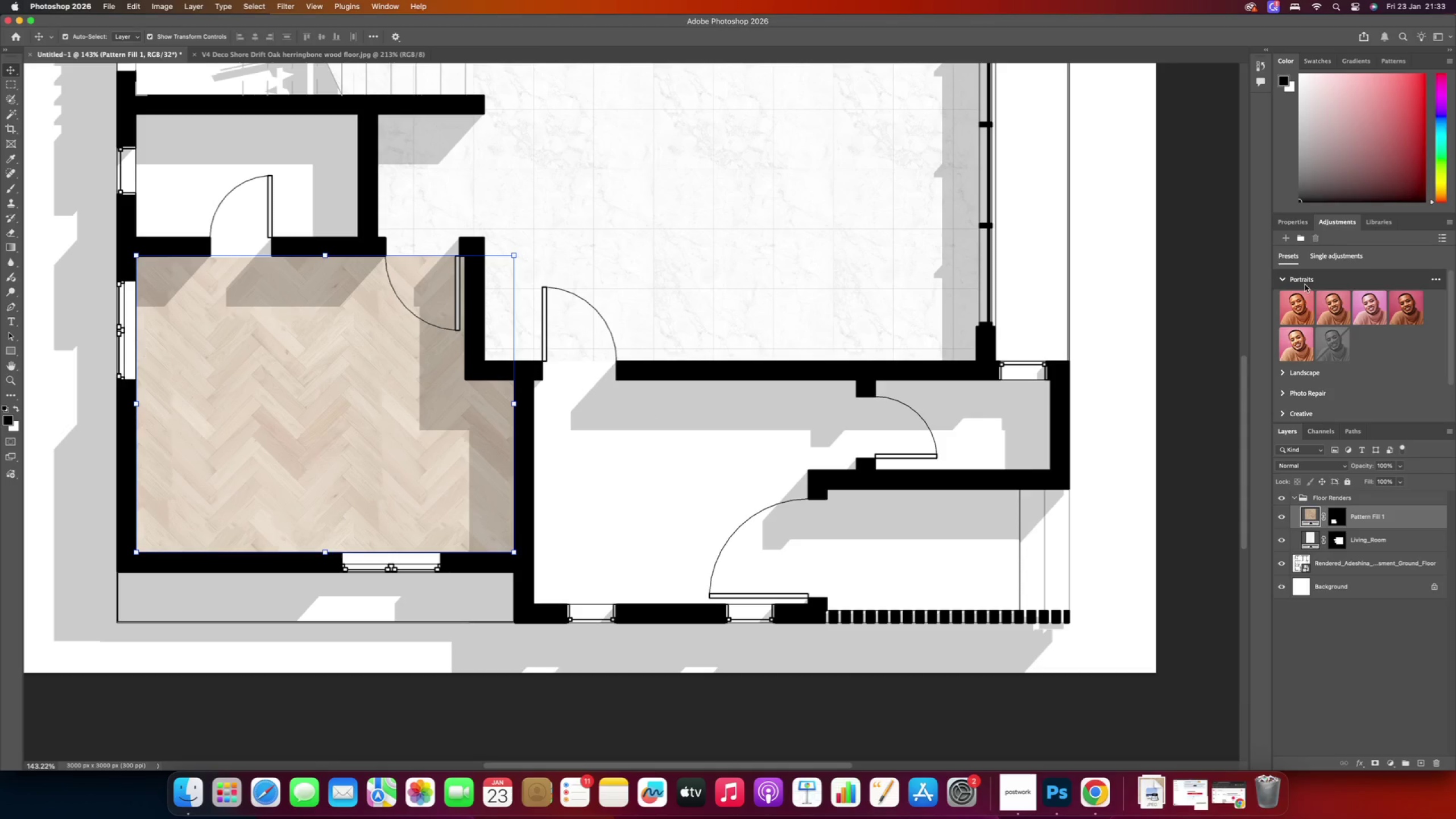 
scroll: coordinate [1297, 379], scroll_direction: down, amount: 21.0
 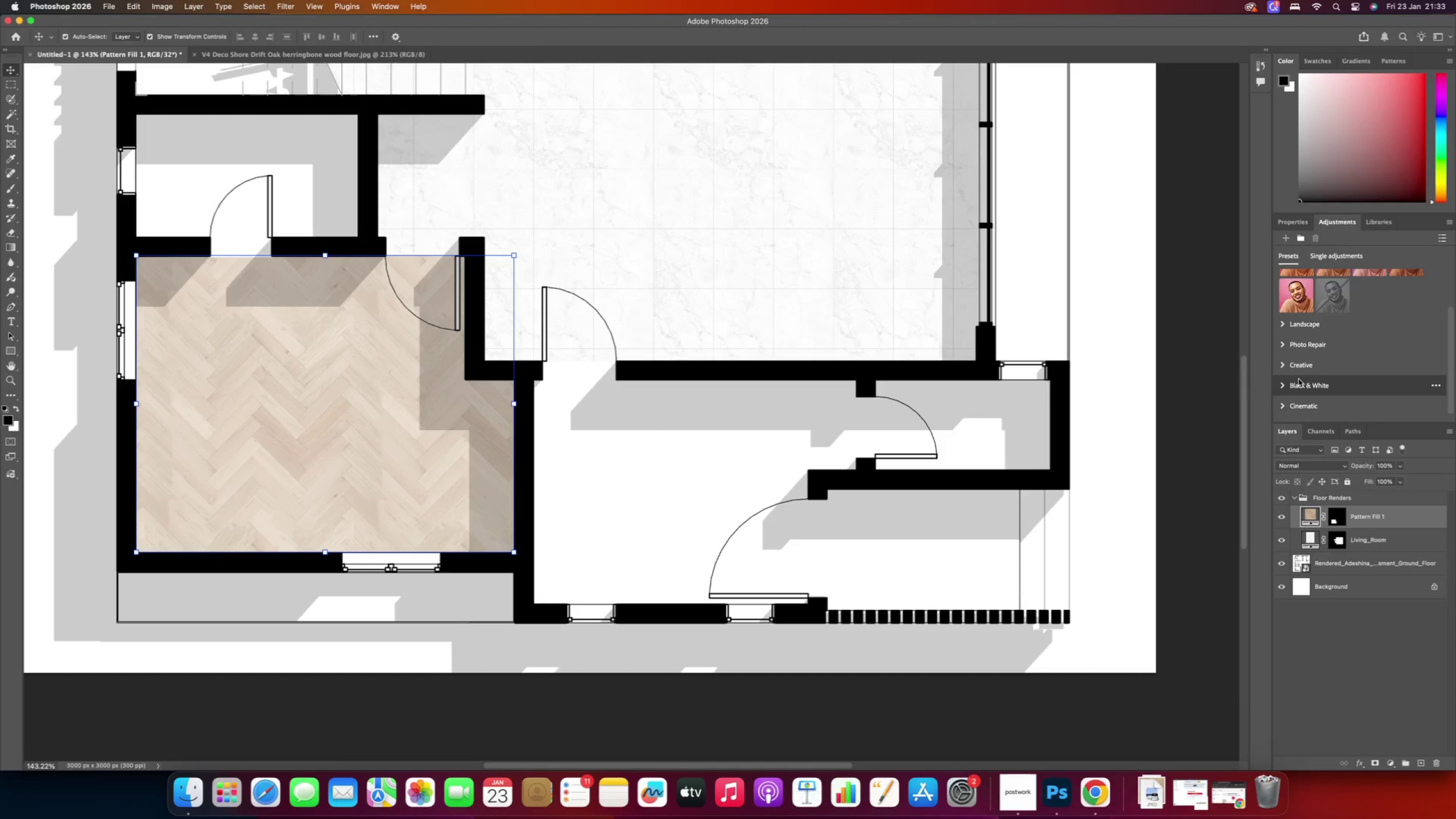 
scroll: coordinate [1300, 339], scroll_direction: up, amount: 5.0
 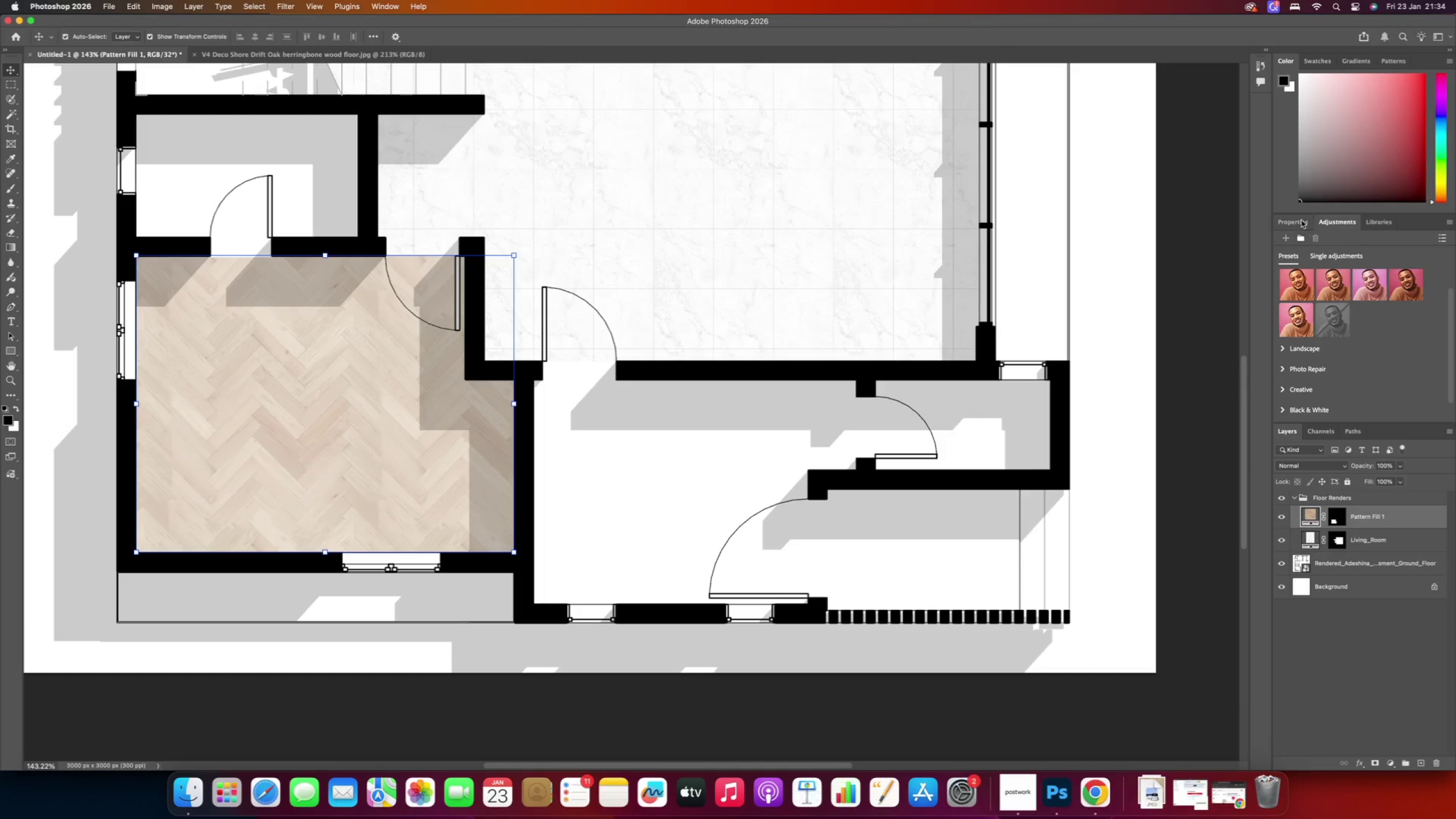 
left_click([1289, 215])
 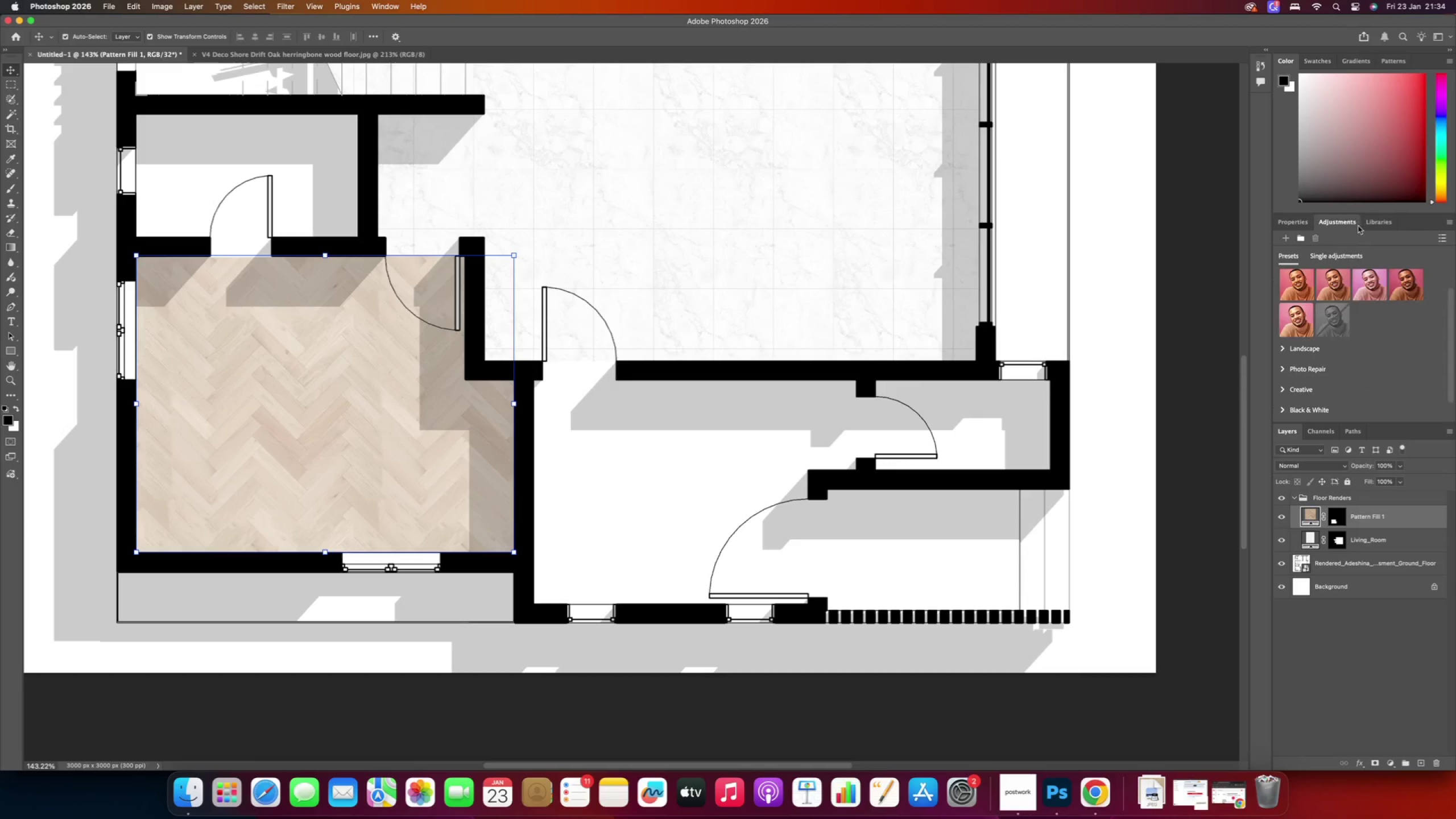 
double_click([1383, 222])
 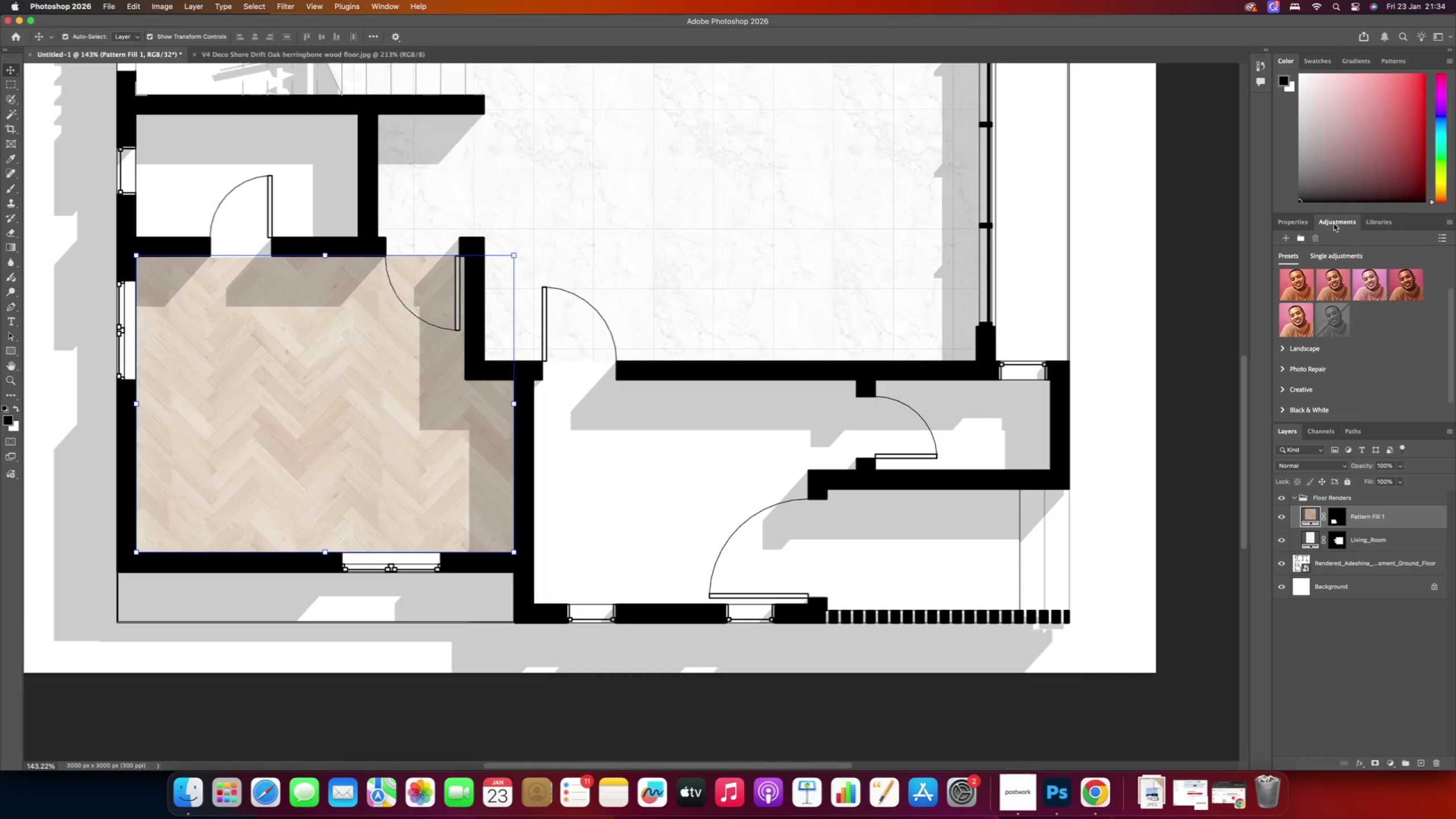 
double_click([1326, 257])
 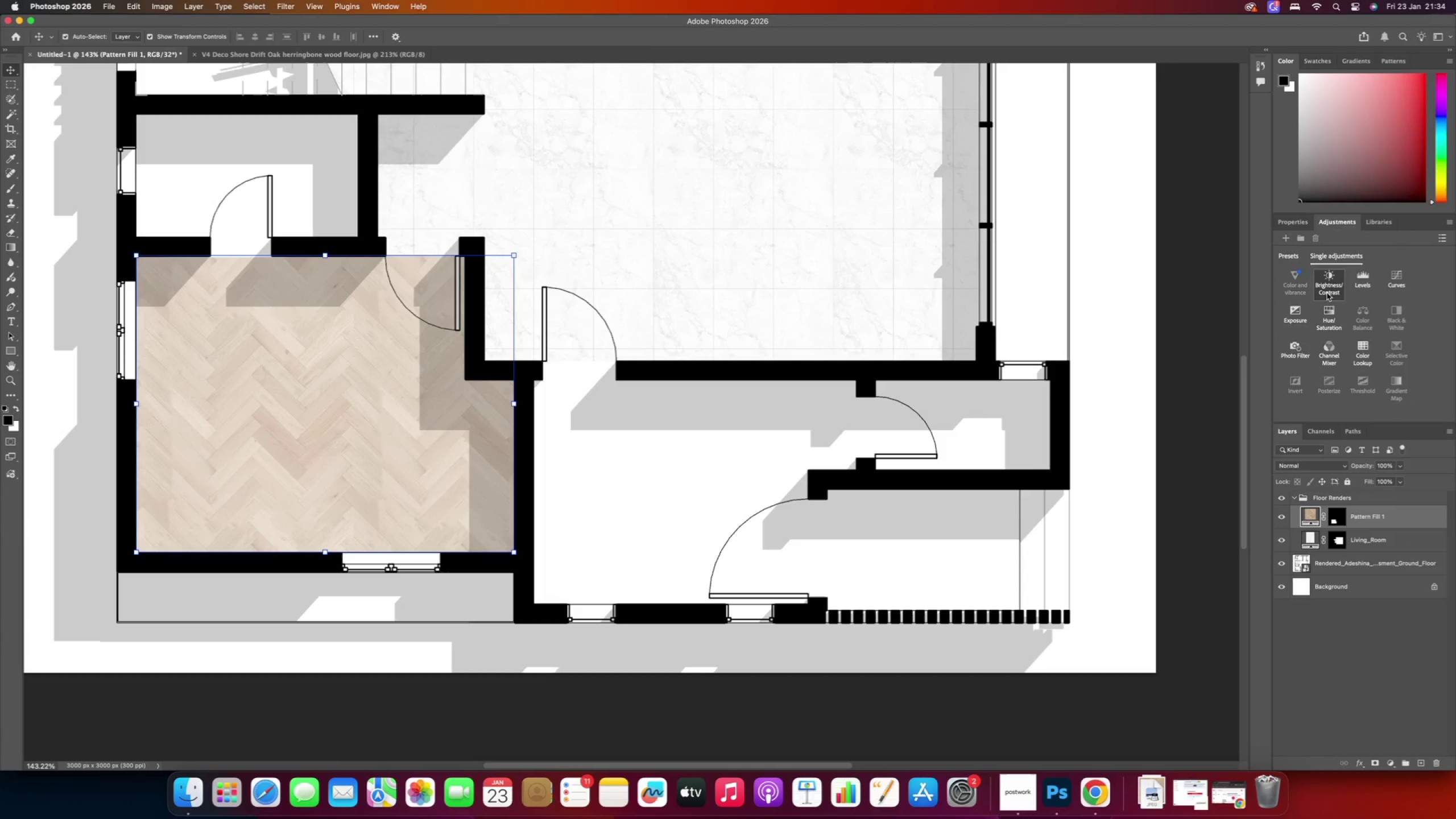 
wait(8.58)
 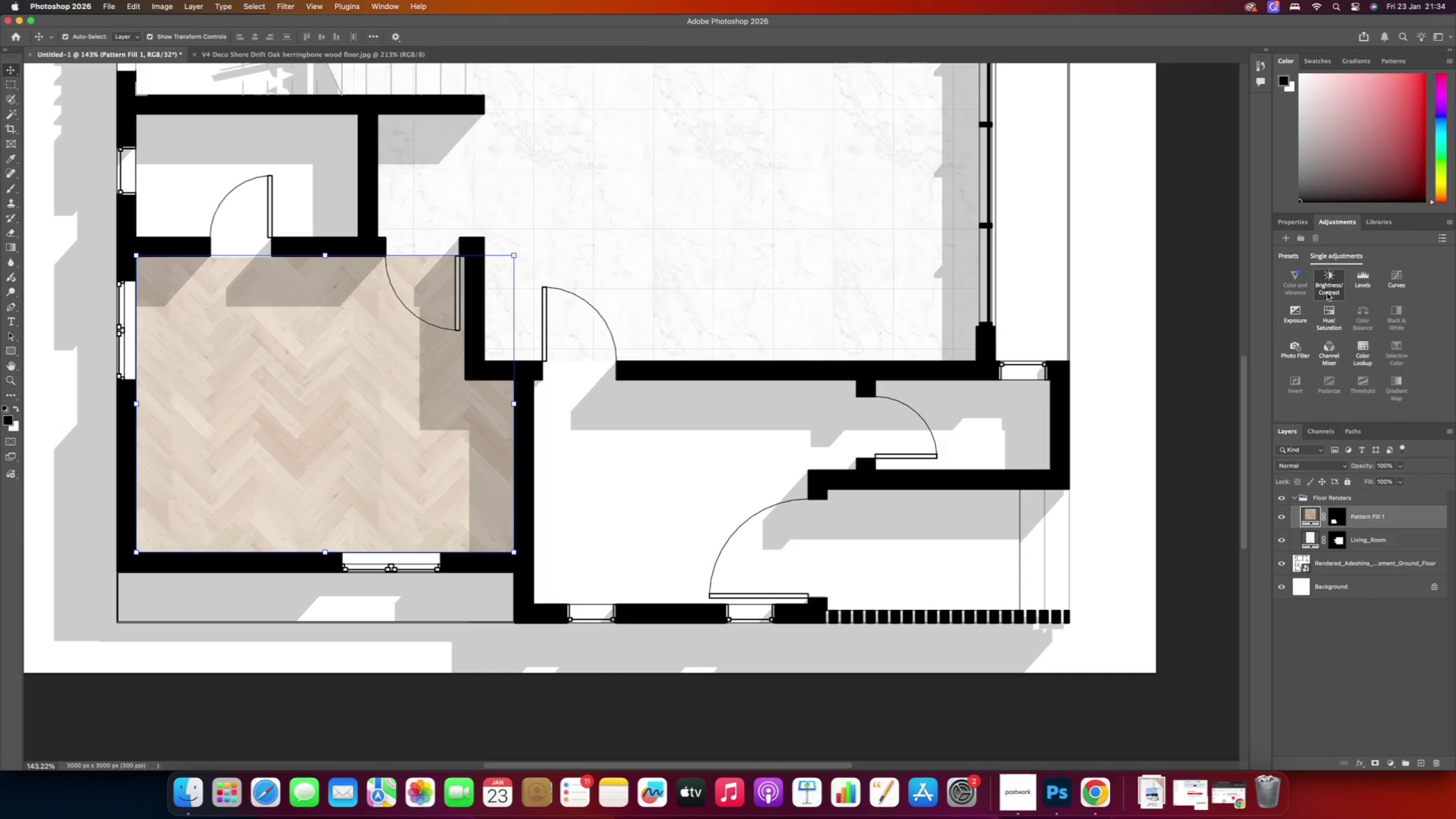 
left_click([1320, 315])
 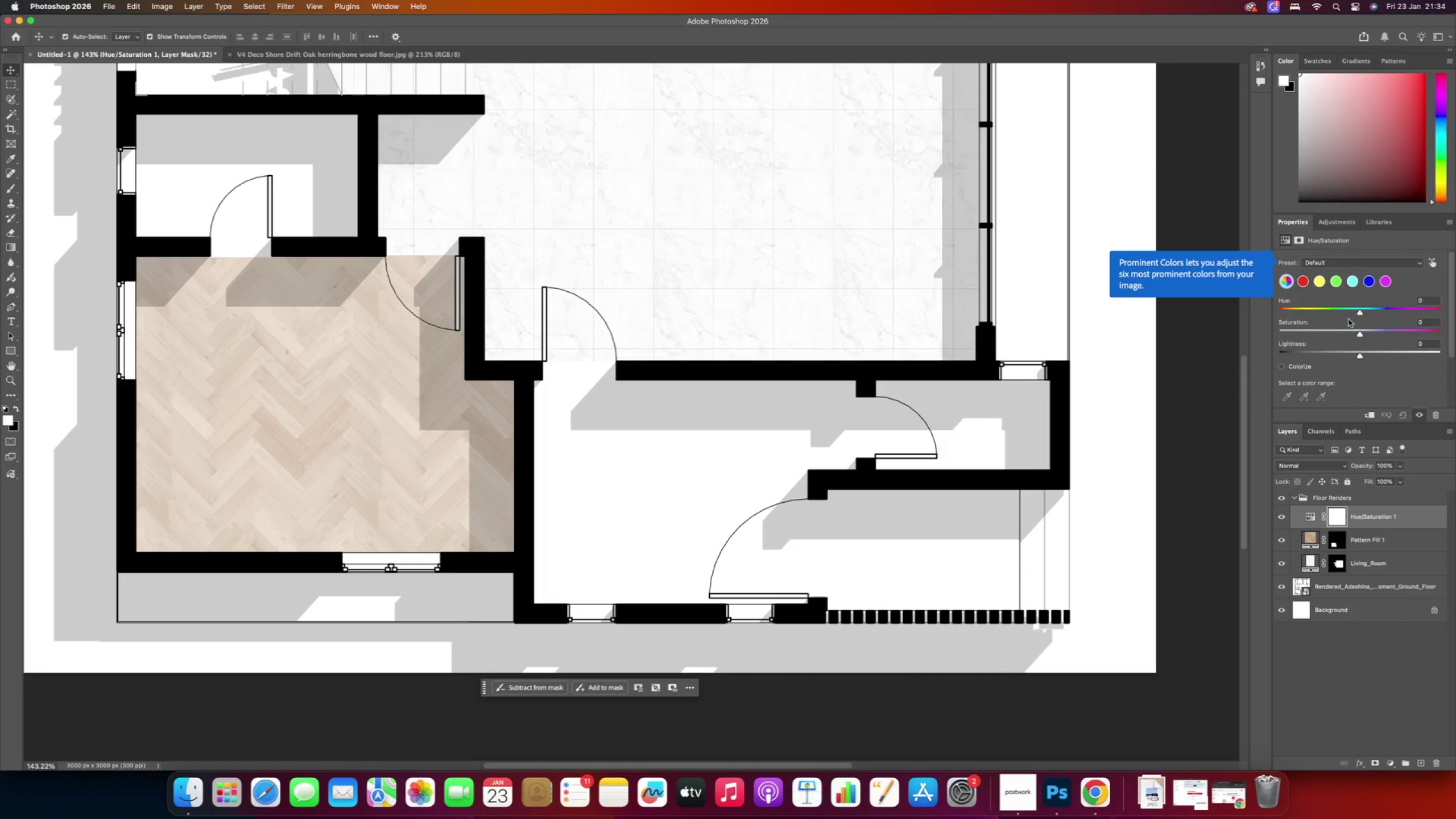 
left_click_drag(start_coordinate=[1359, 334], to_coordinate=[1395, 325])
 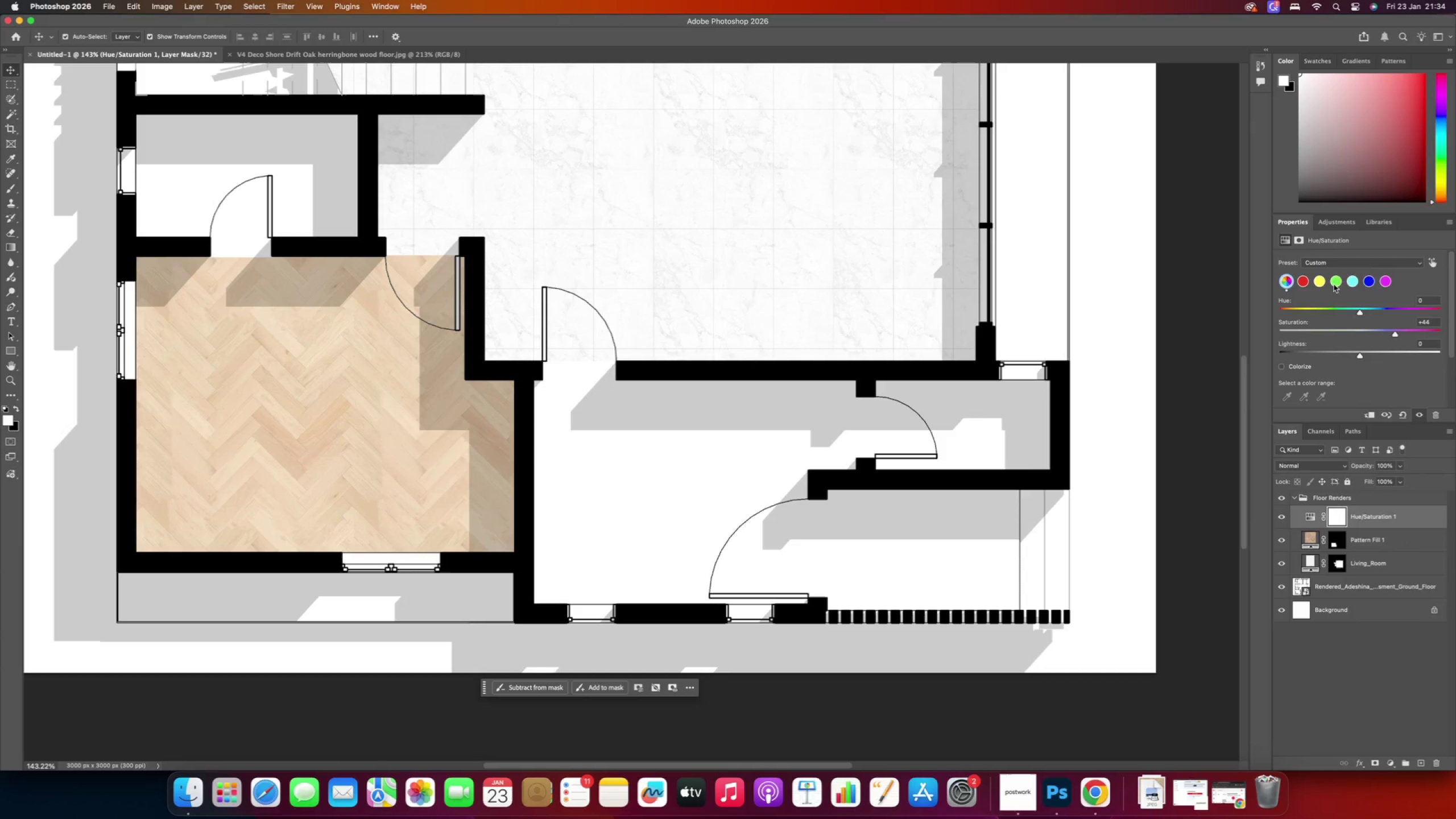 
wait(7.94)
 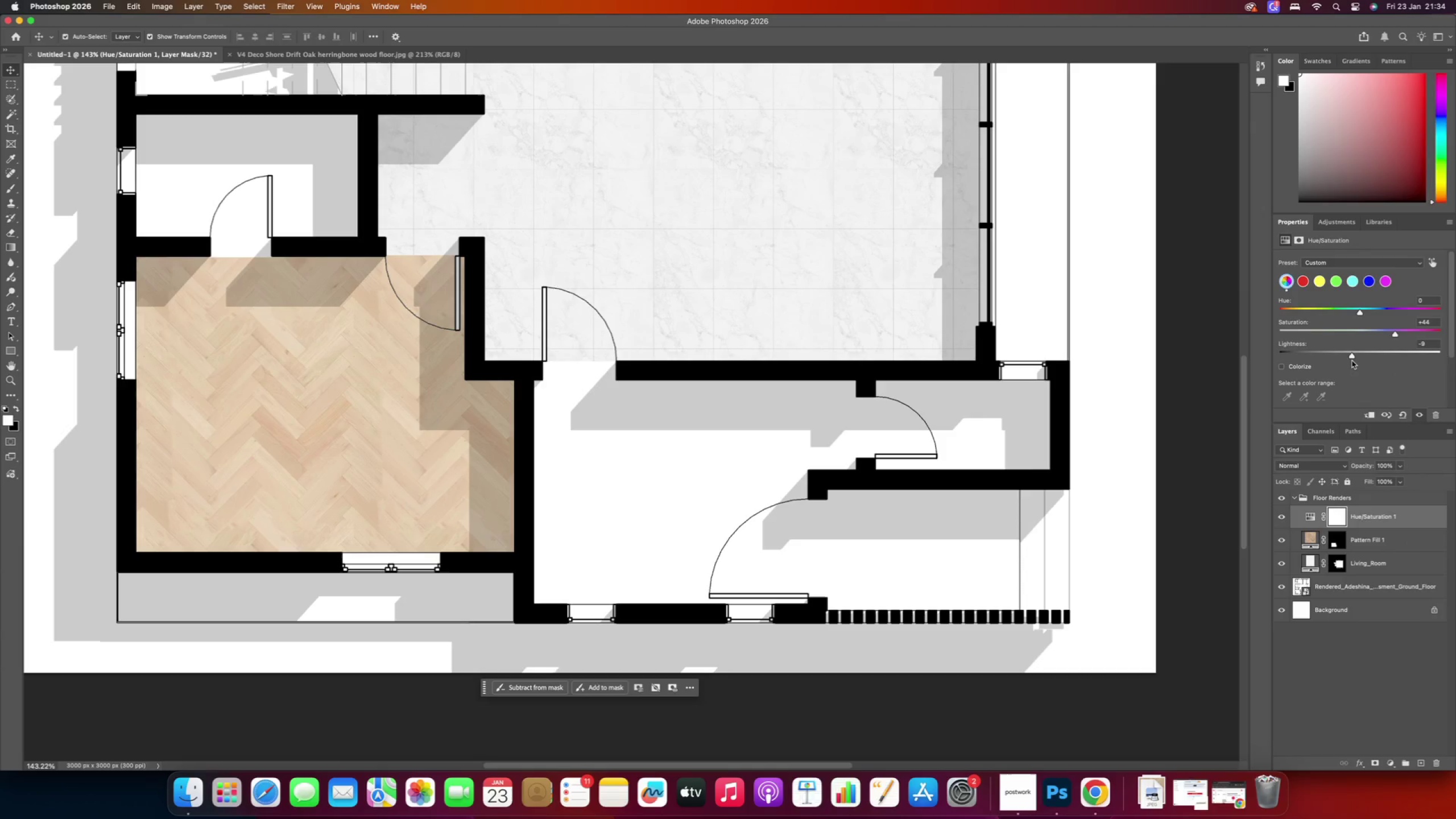 
hold_key(key=ShiftRight, duration=0.69)
left_click([1360, 531])
 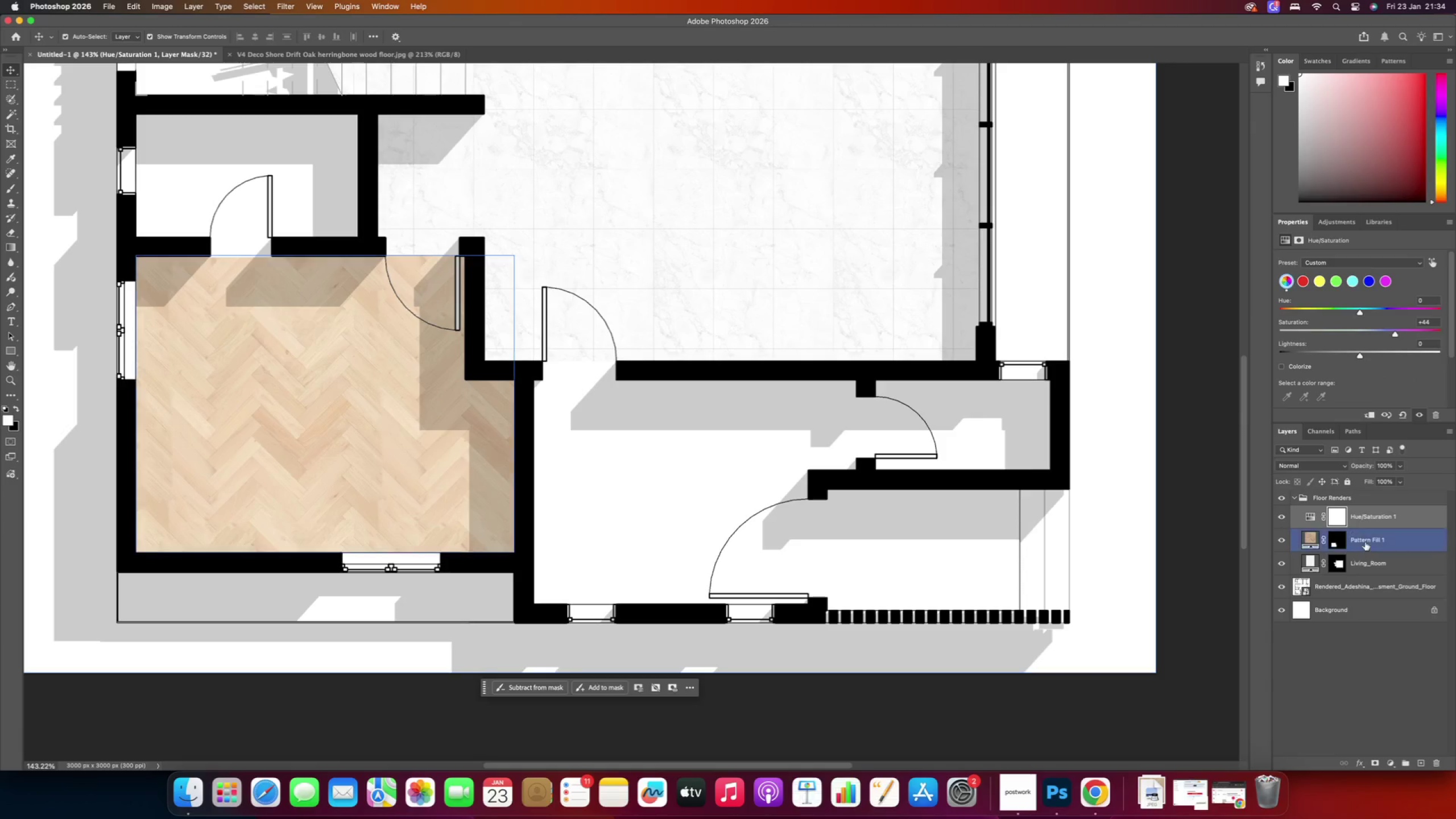 
hold_key(key=ShiftRight, duration=0.92)
left_click([1367, 541])
 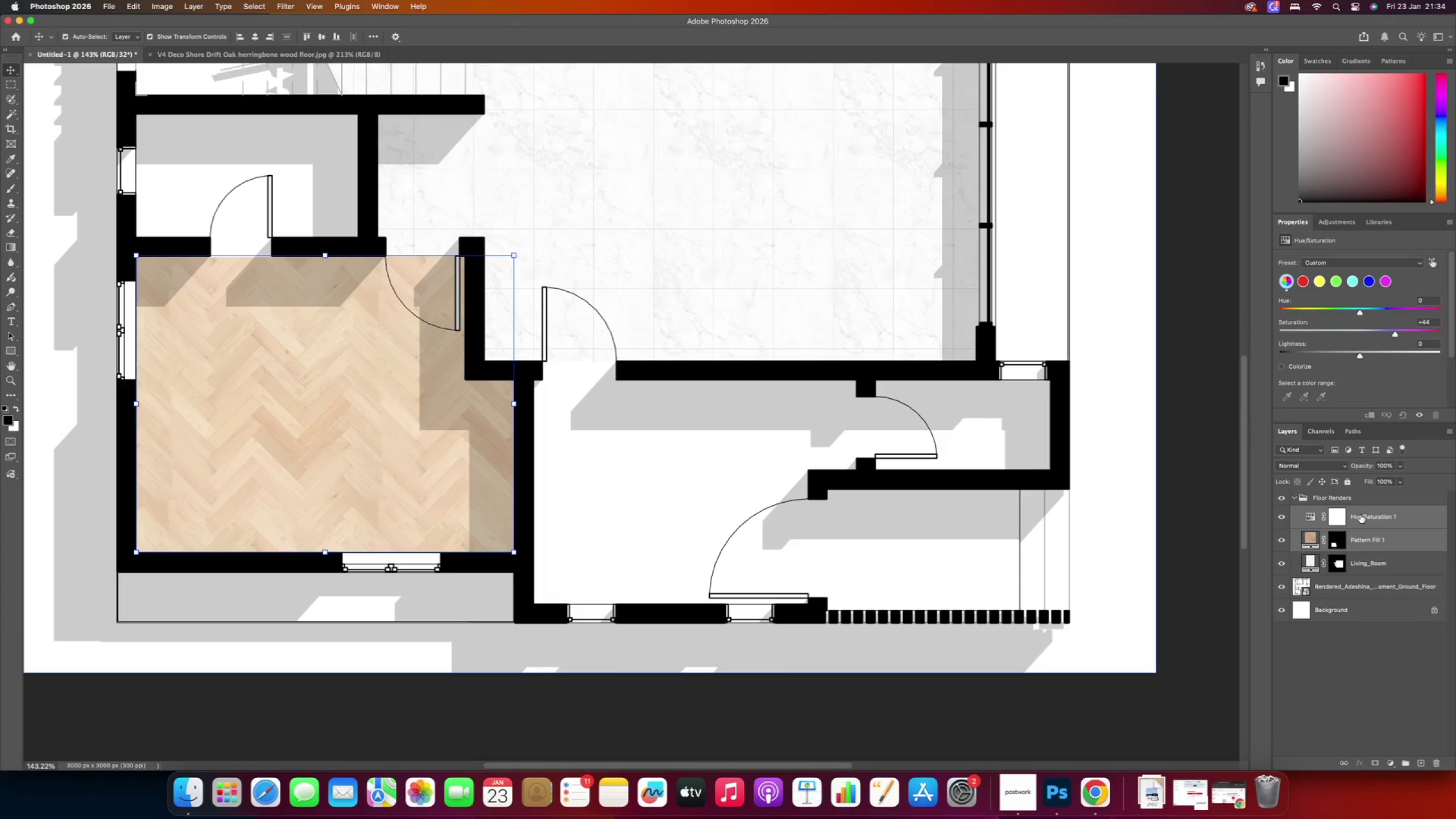 
right_click([1360, 515])
 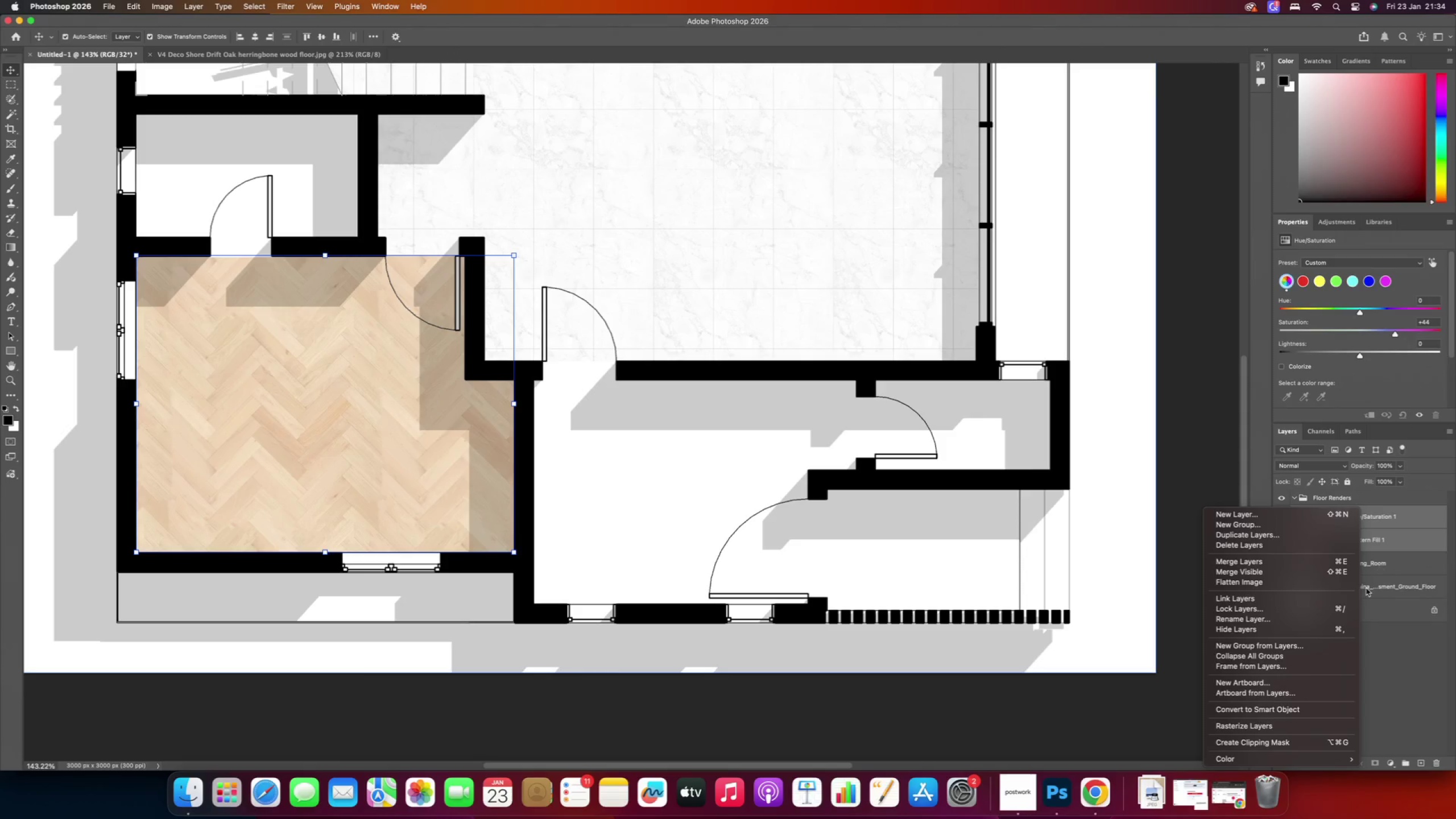 
left_click([1374, 654])
 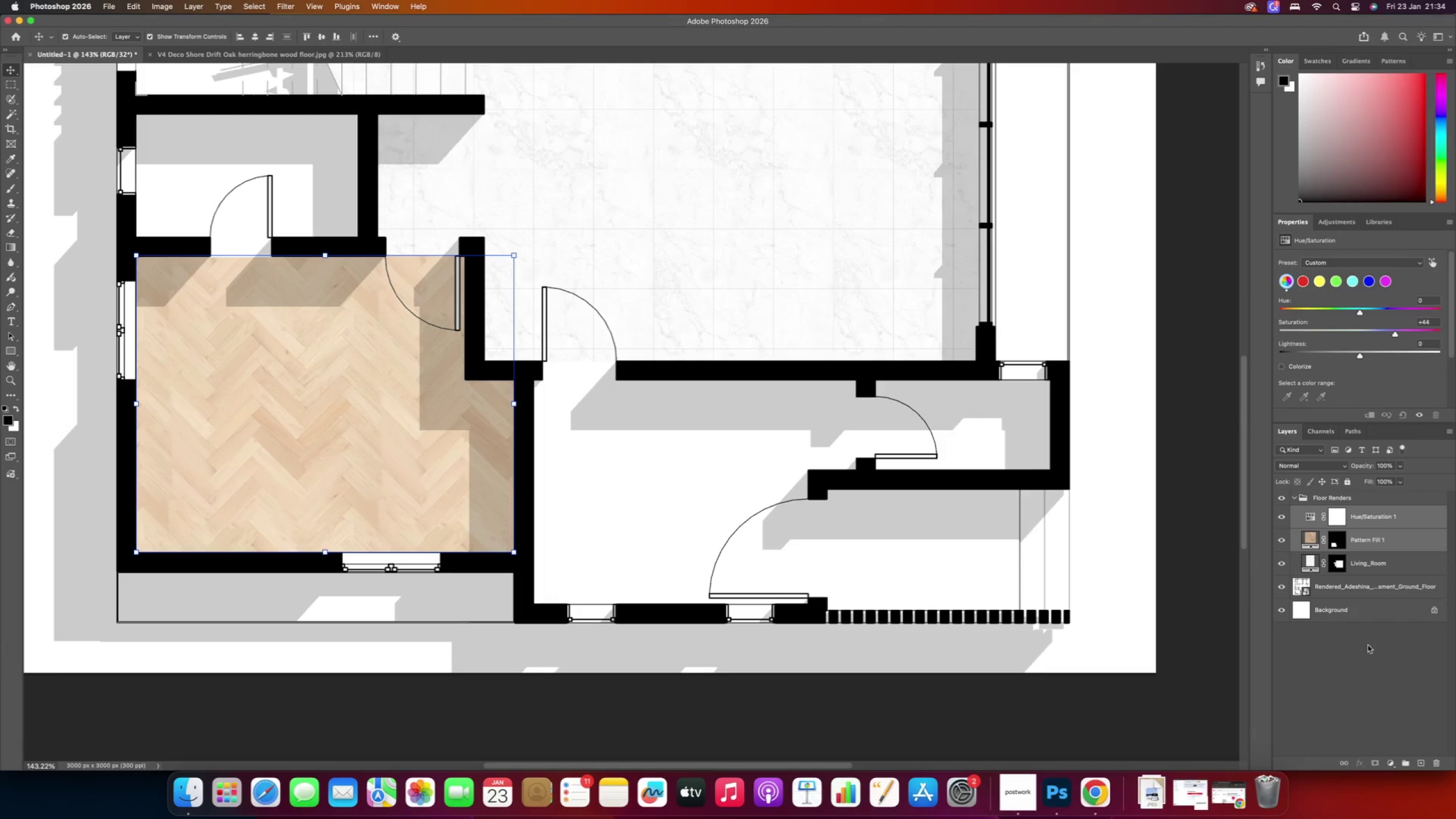 
left_click([1360, 651])
 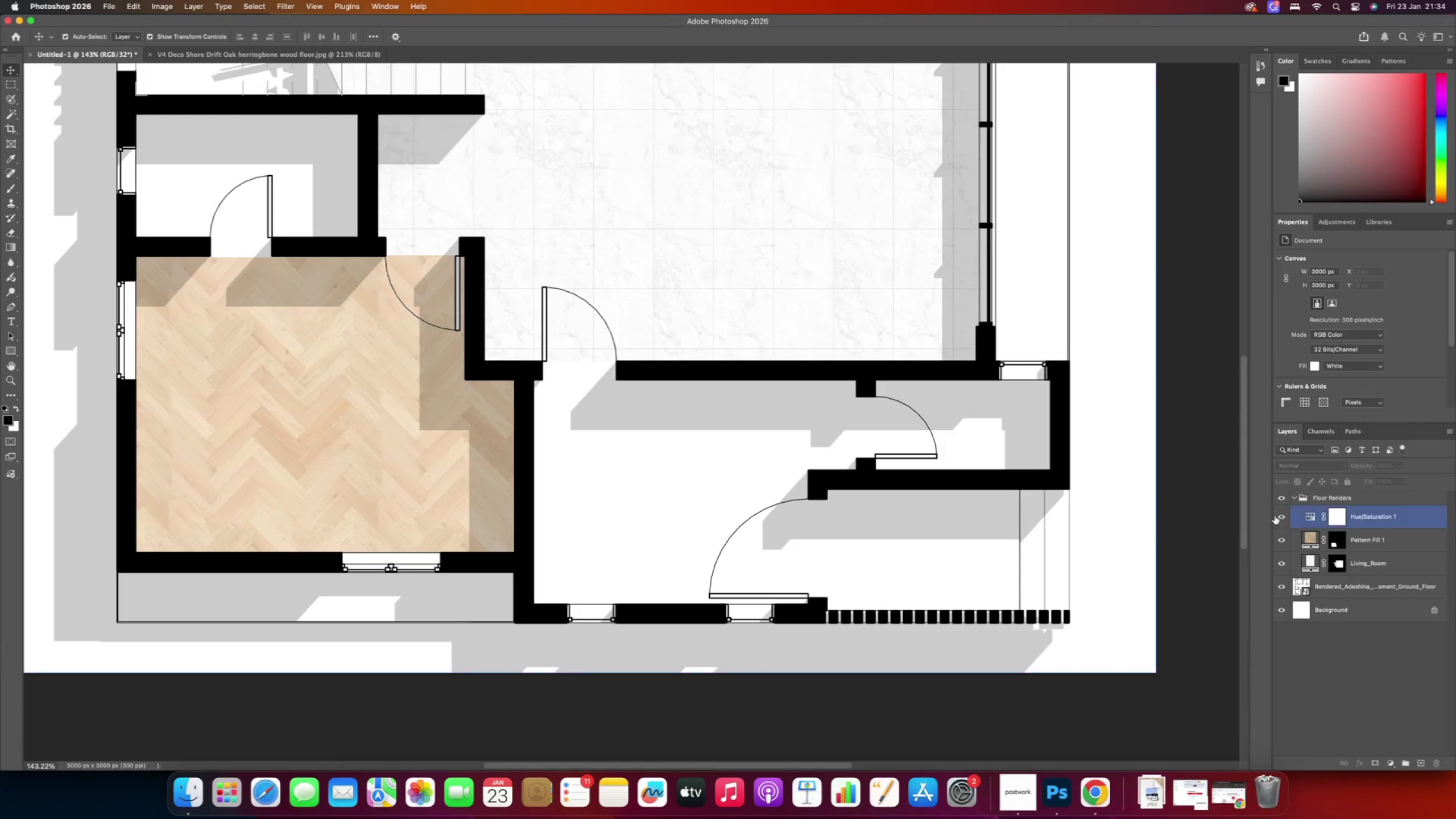 
left_click([1277, 518])
 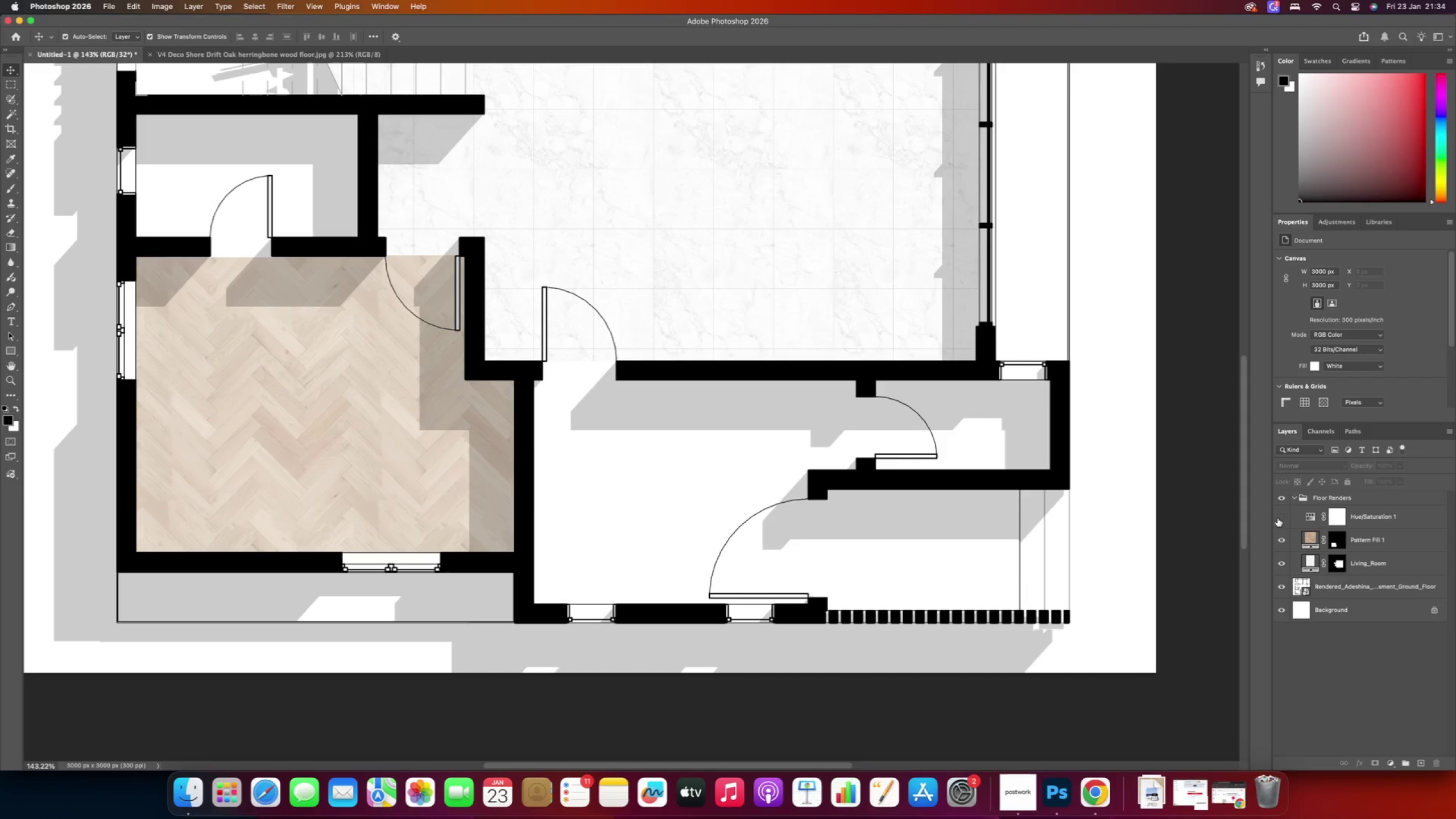 
left_click([1277, 518])
 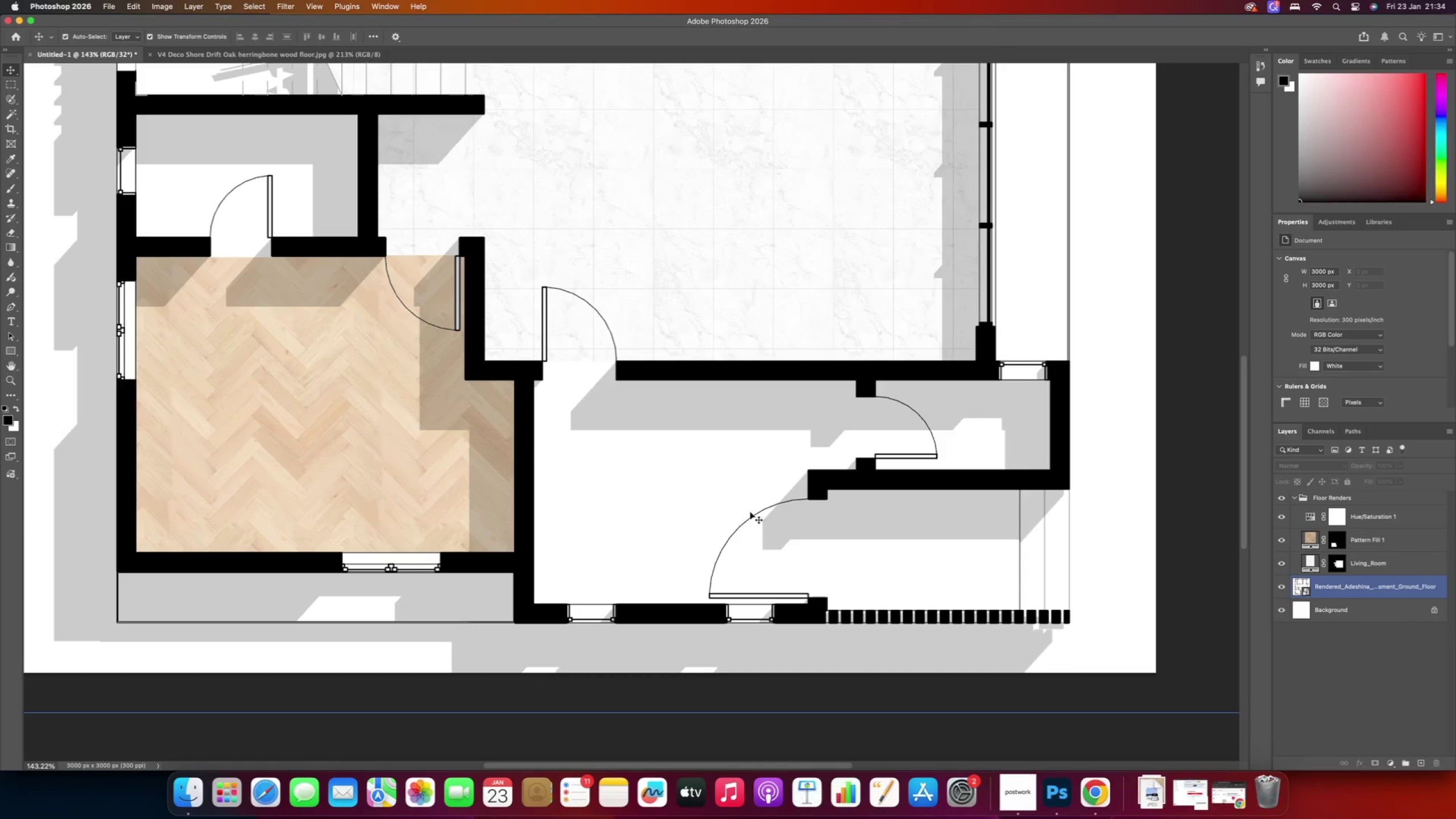 
hold_key(key=AltRight, duration=0.66)
scroll: coordinate [626, 444], scroll_direction: down, amount: 4.0
 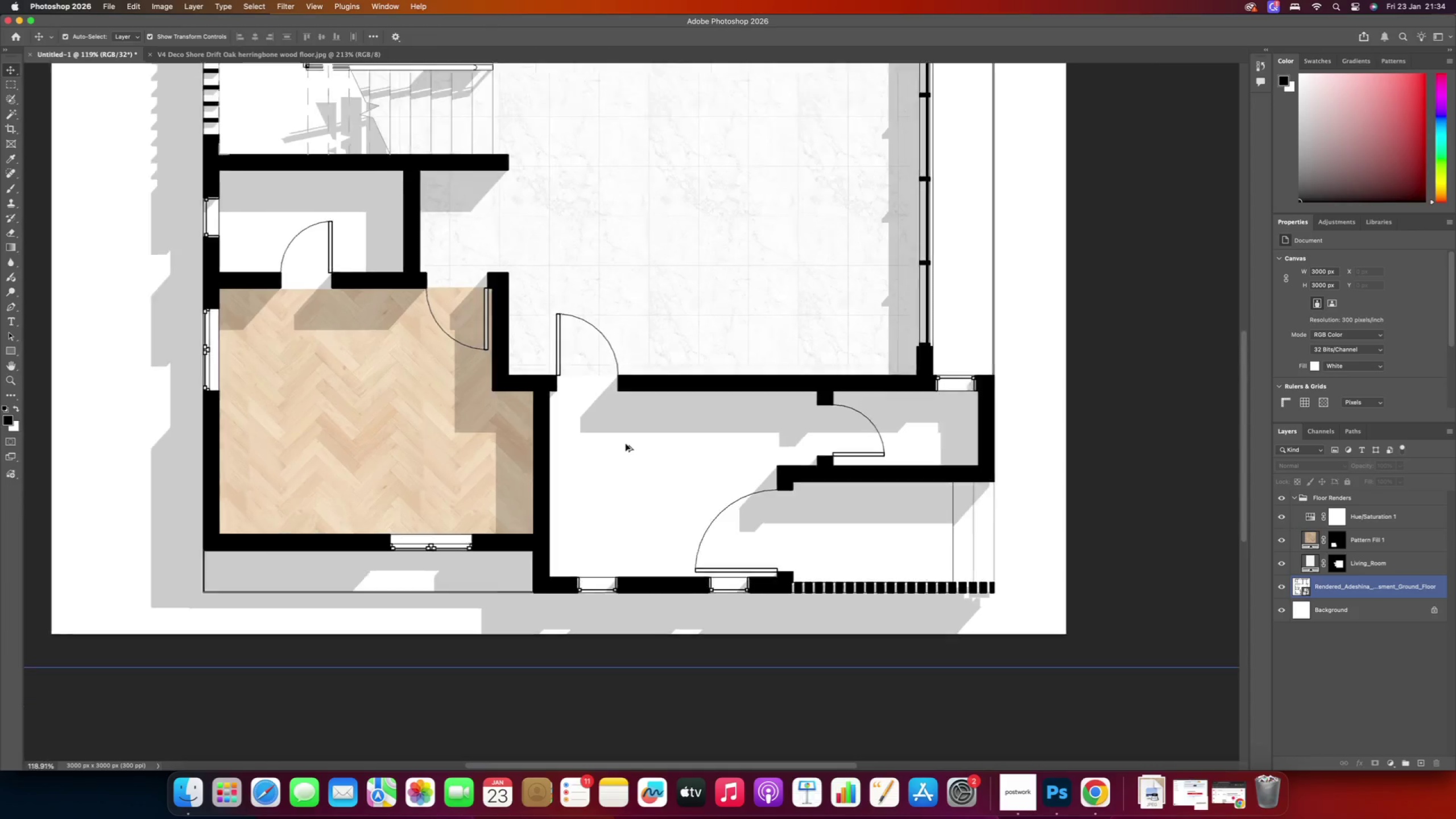 
scroll: coordinate [626, 453], scroll_direction: up, amount: 31.0
 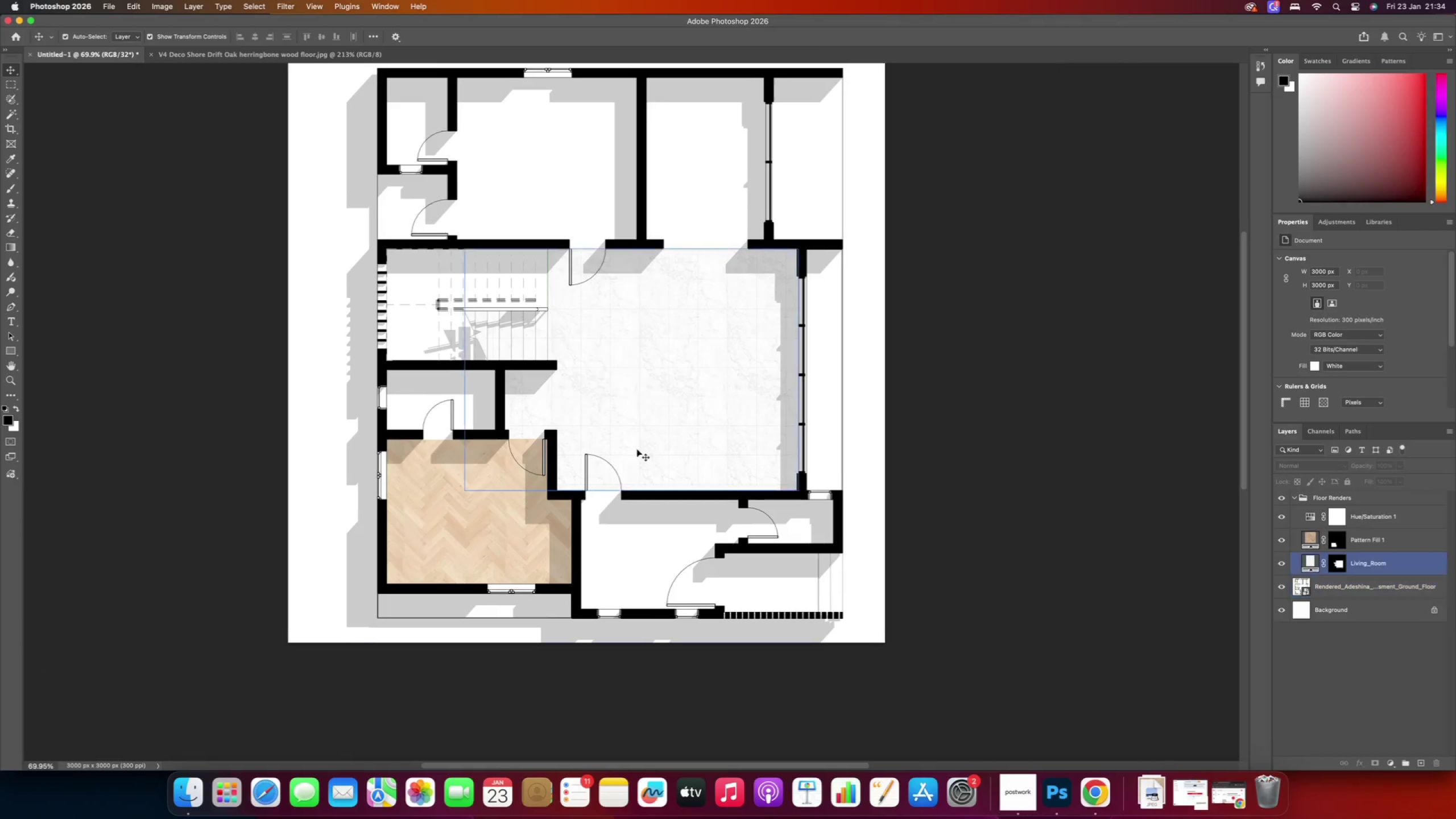 
hold_key(key=AltRight, duration=0.42)
scroll: coordinate [576, 458], scroll_direction: down, amount: 34.0
 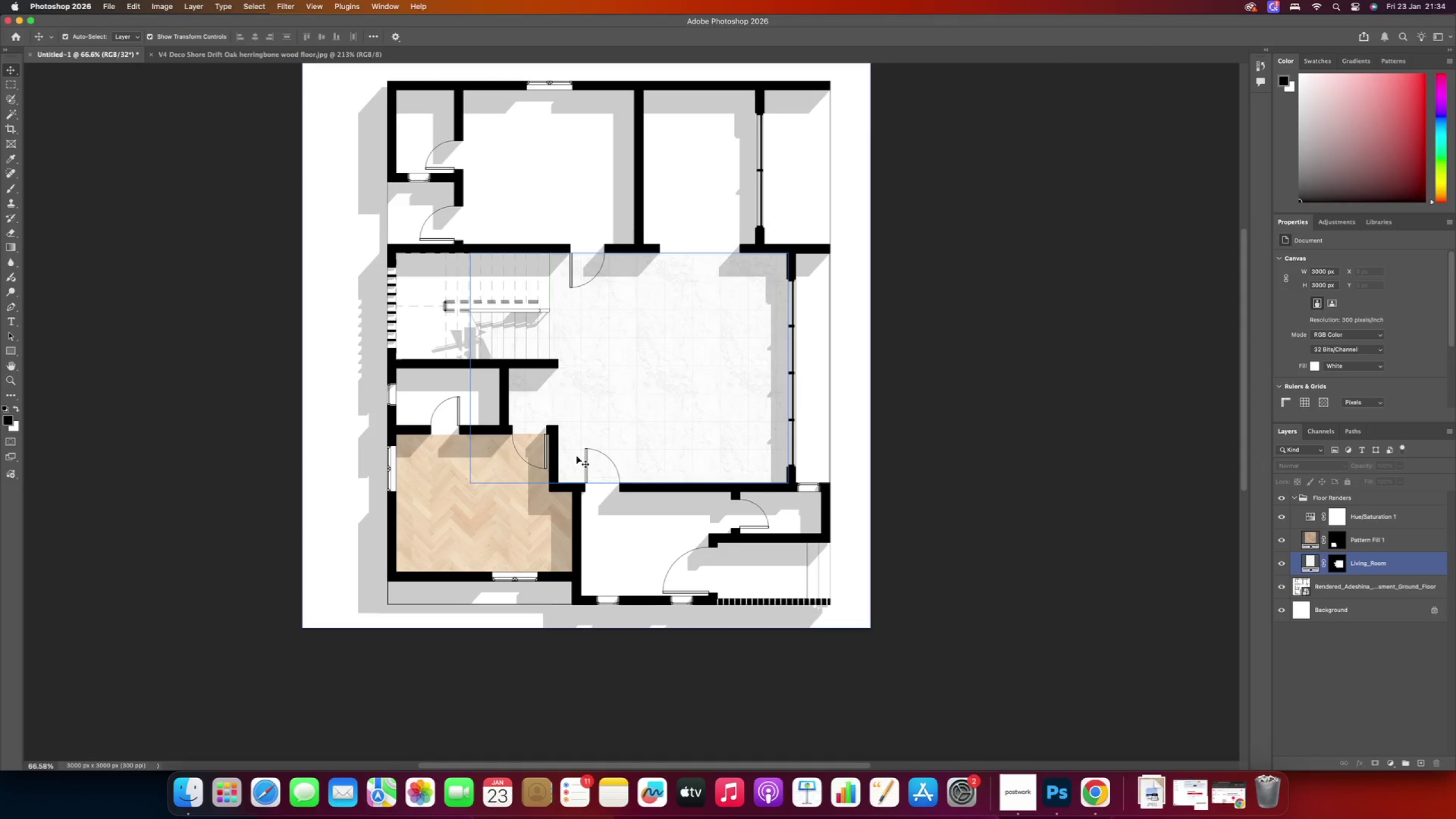 
hold_key(key=AltRight, duration=1.34)
scroll: coordinate [468, 448], scroll_direction: up, amount: 4.0
 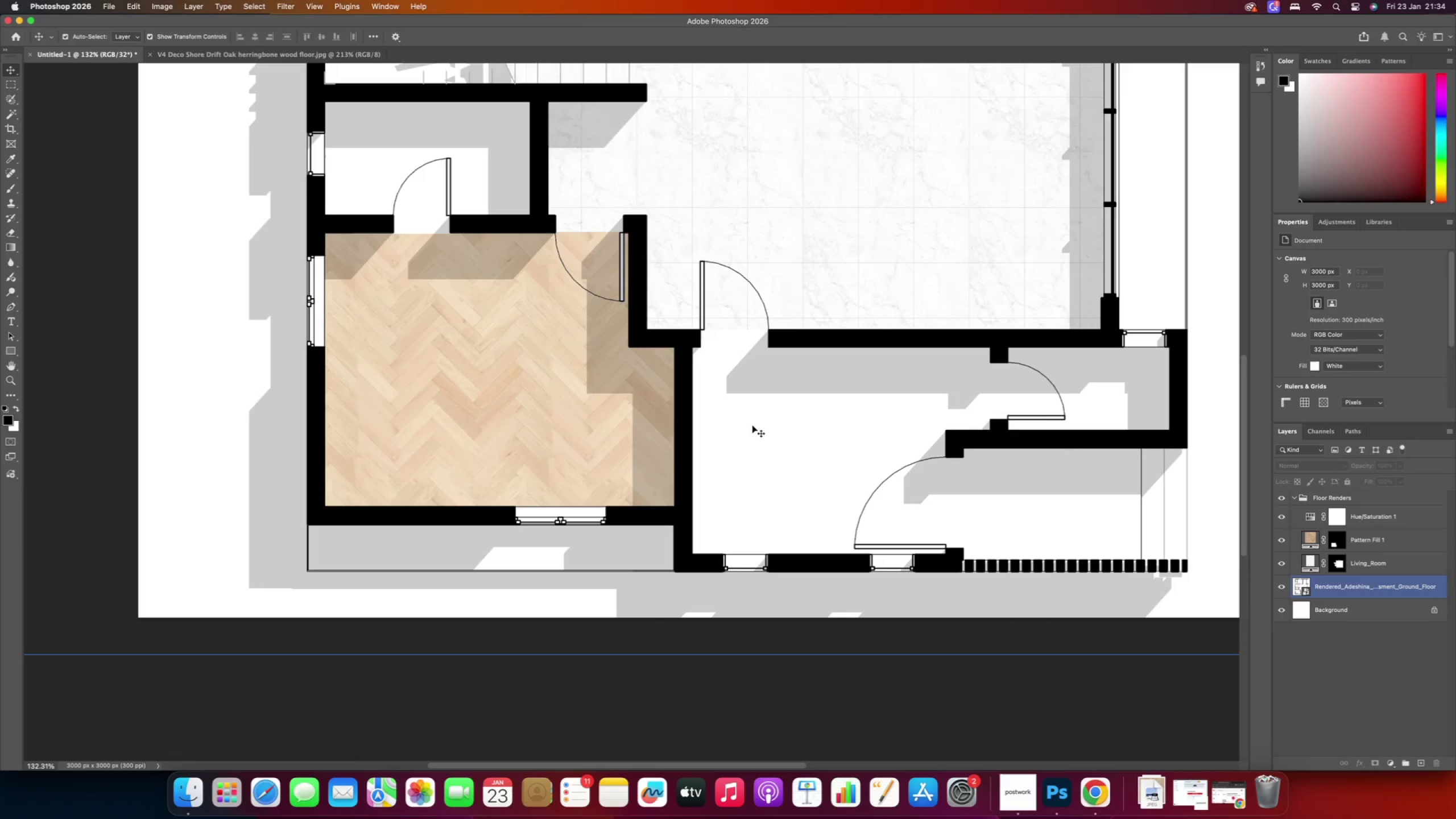 
hold_key(key=AltRight, duration=0.49)
scroll: coordinate [697, 391], scroll_direction: up, amount: 16.0
 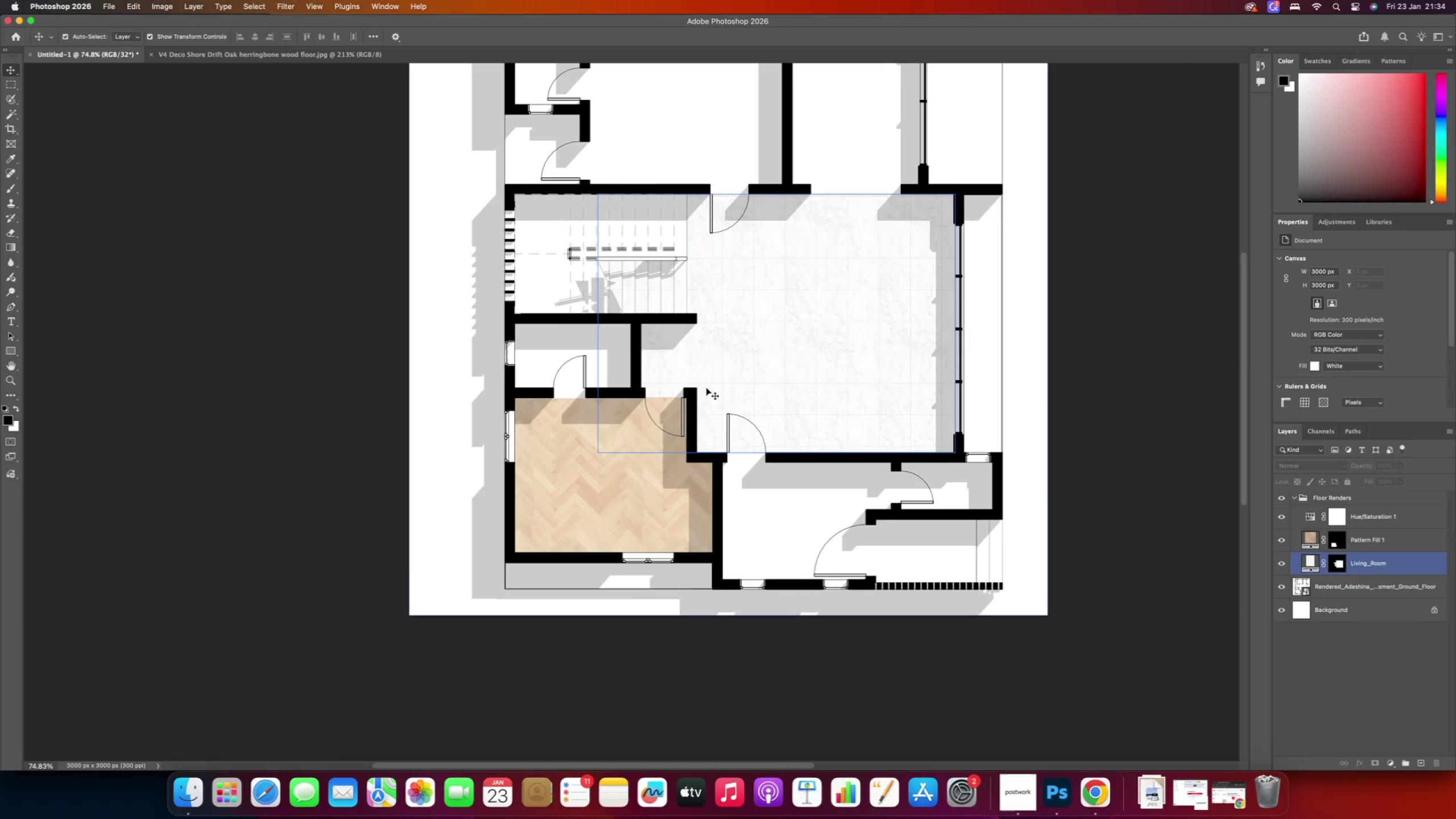 
hold_key(key=AltRight, duration=0.54)
scroll: coordinate [532, 385], scroll_direction: up, amount: 3.0
 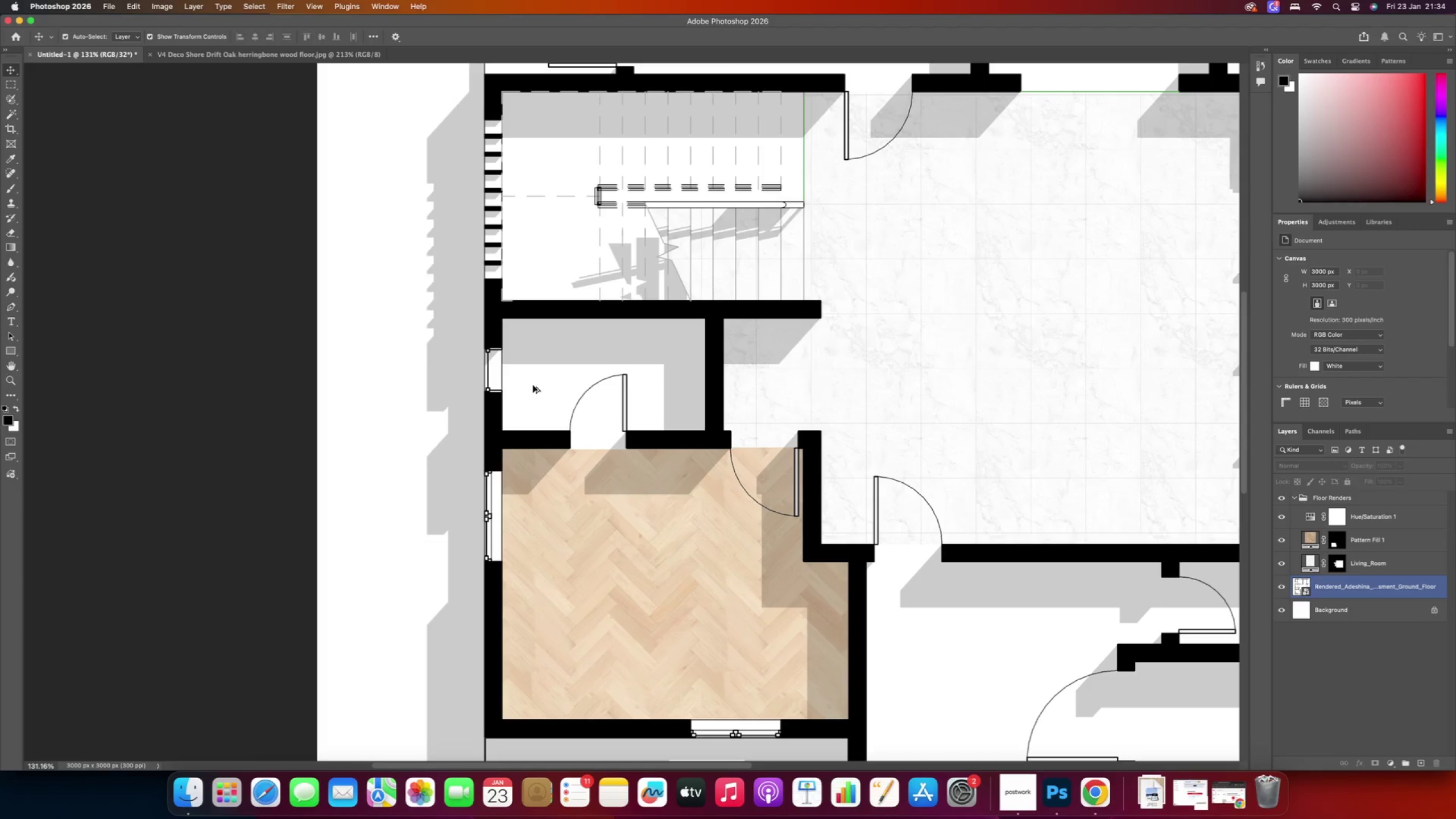 
left_click([544, 376])
 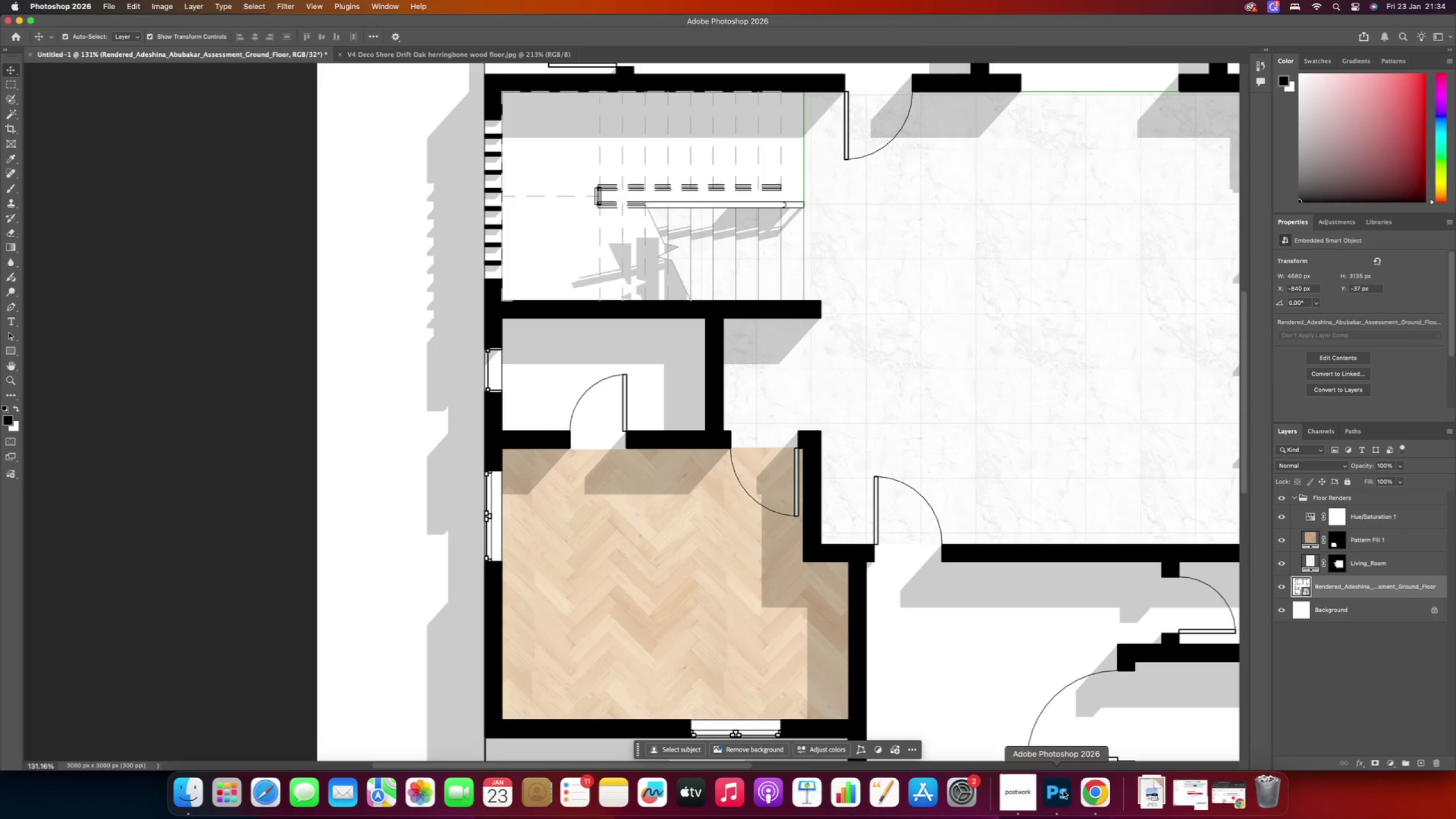 
left_click([1089, 794])
 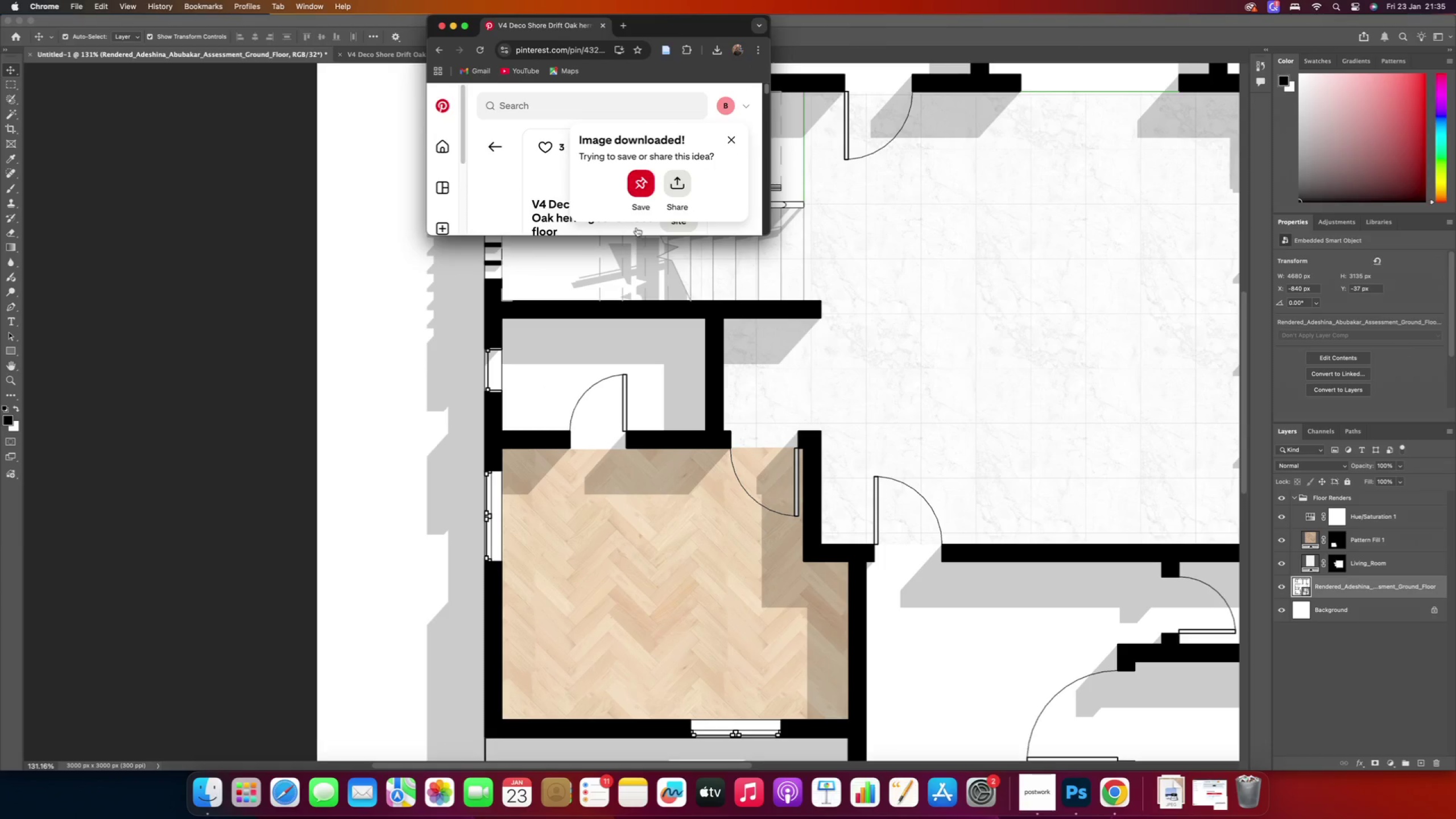 
left_click([535, 104])
 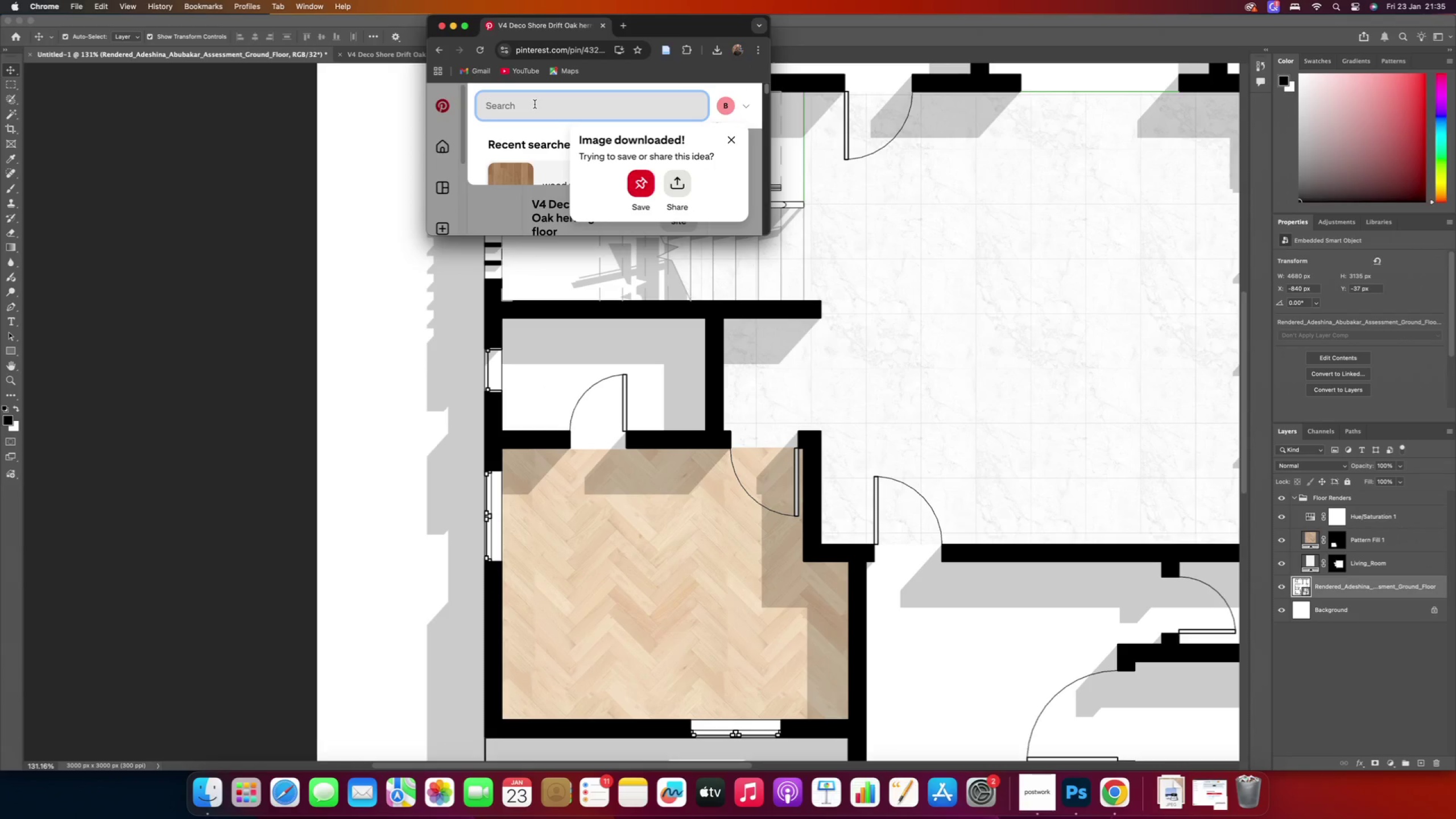 
type(bathroom)
 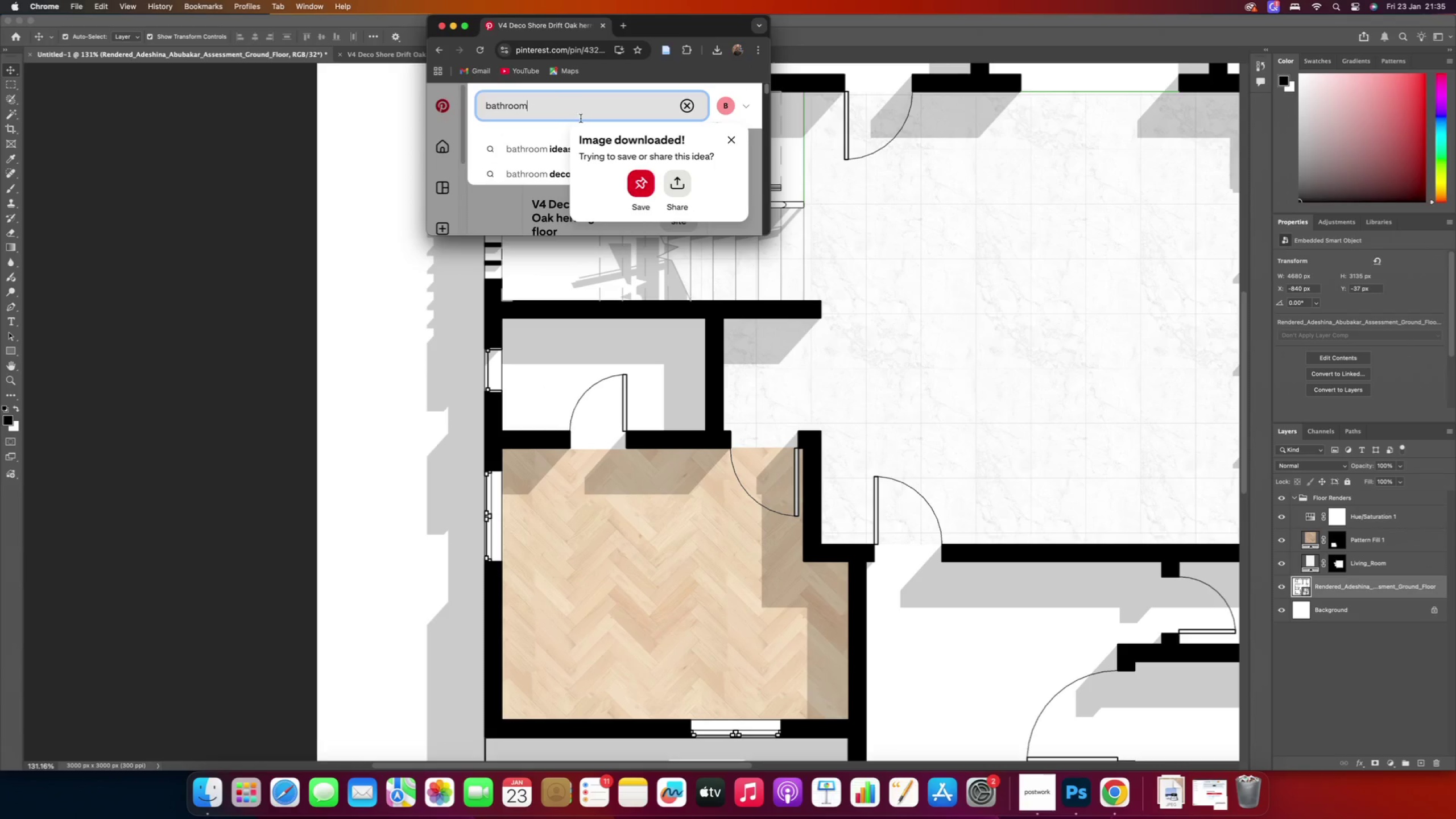 
type( tiles)
 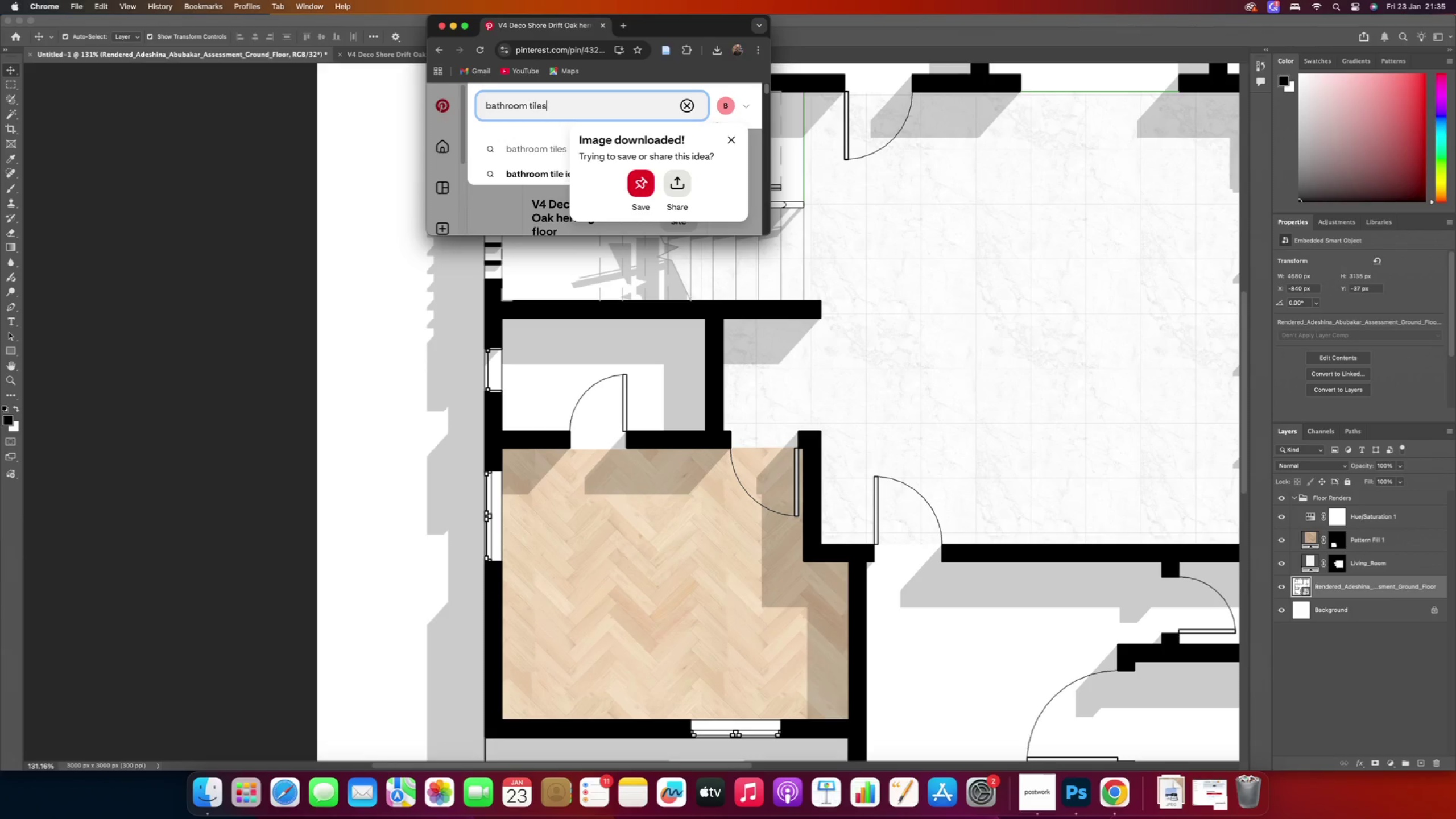 
key(Enter)
 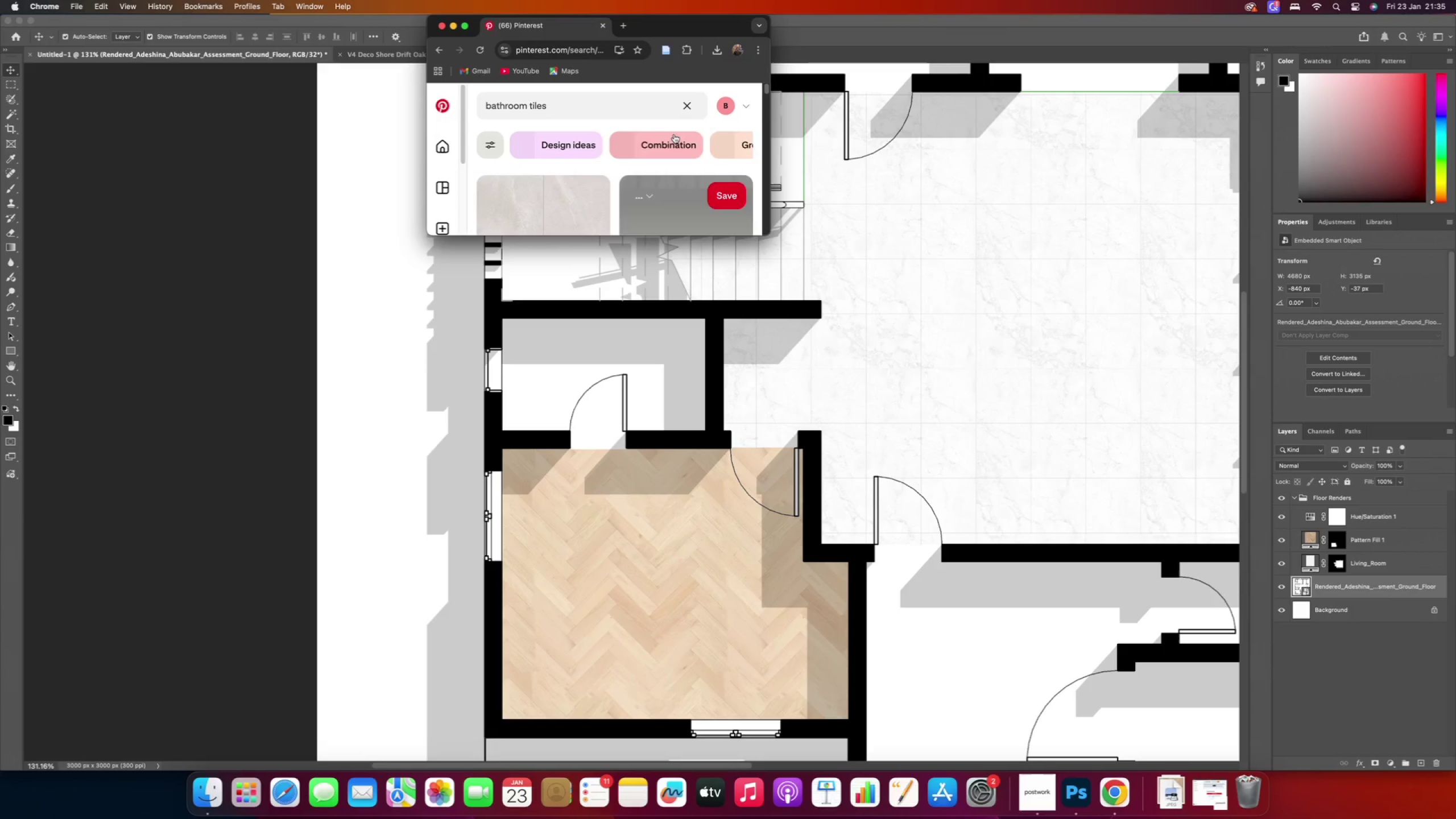 
scroll: coordinate [576, 163], scroll_direction: down, amount: 3.0
 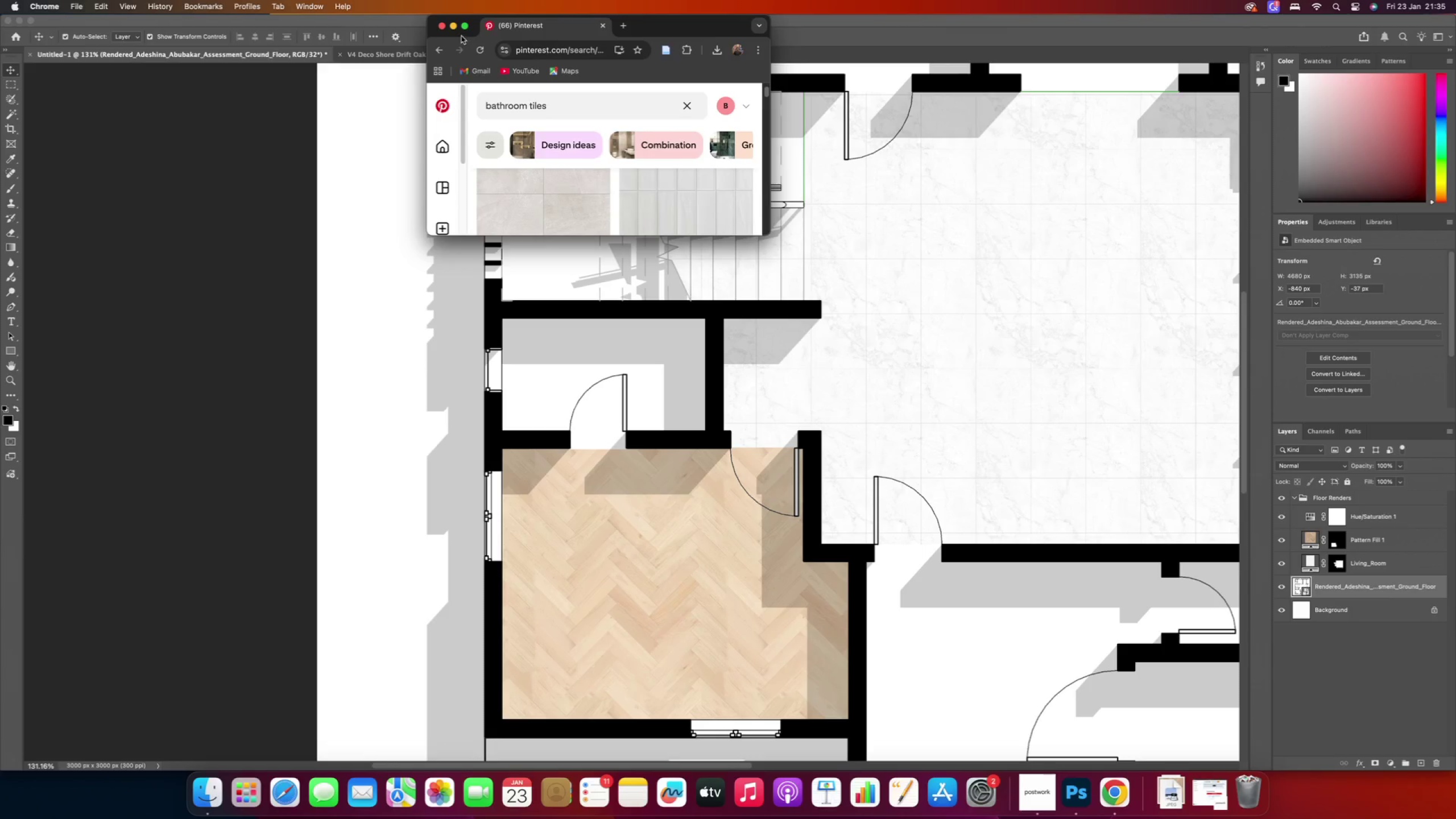 
left_click([467, 26])
 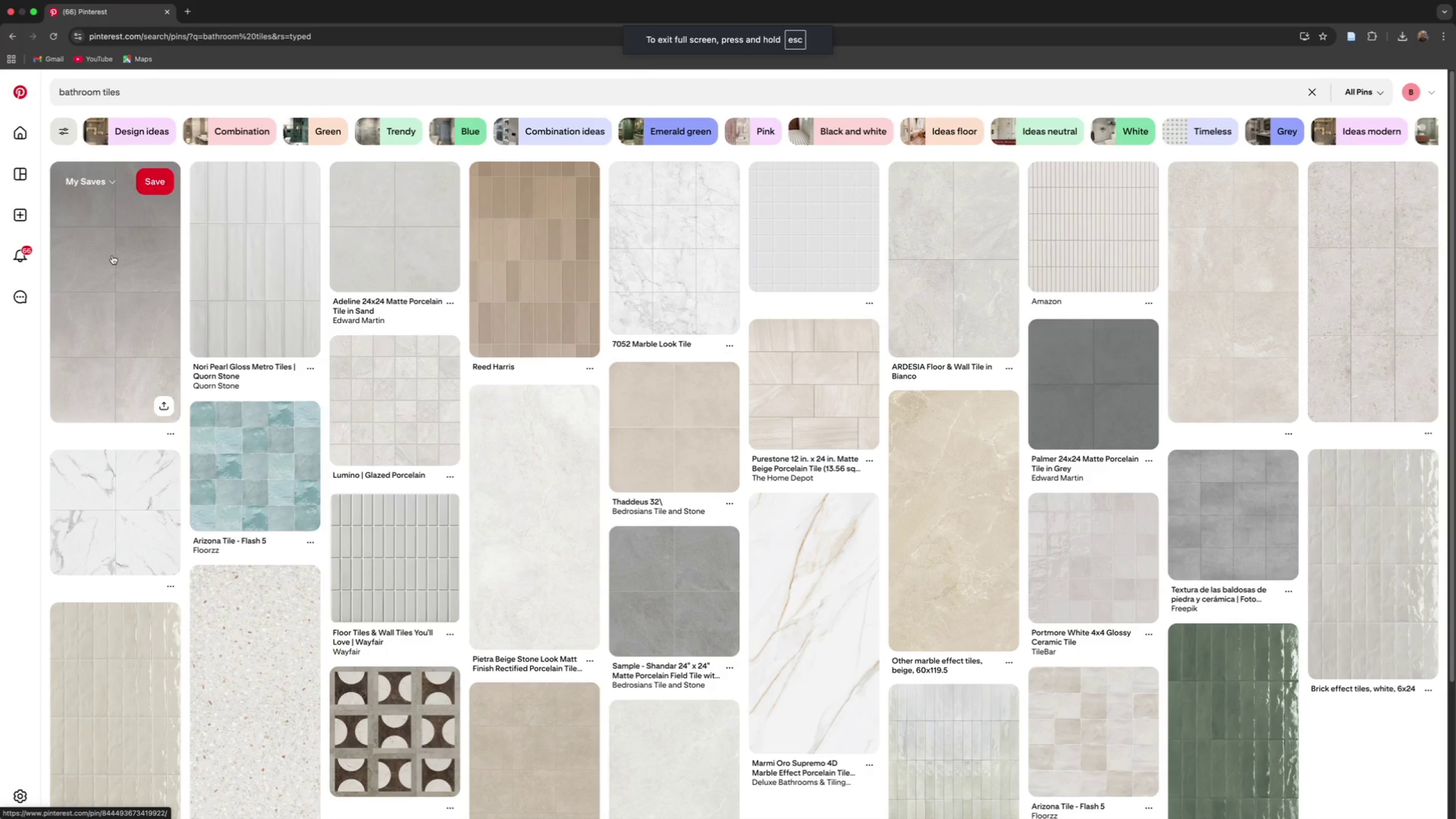 
left_click([113, 256])
 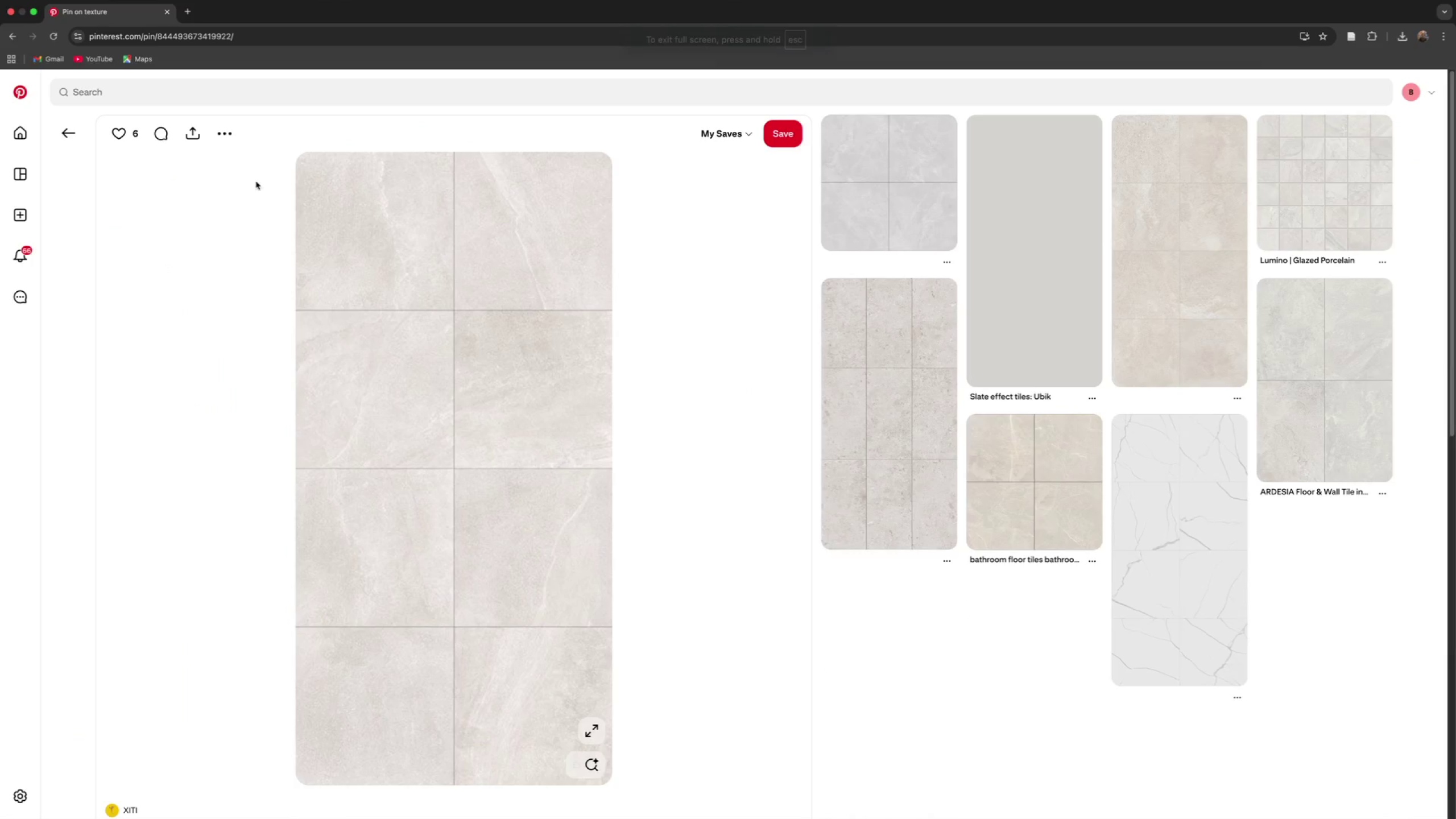 
left_click([222, 133])
 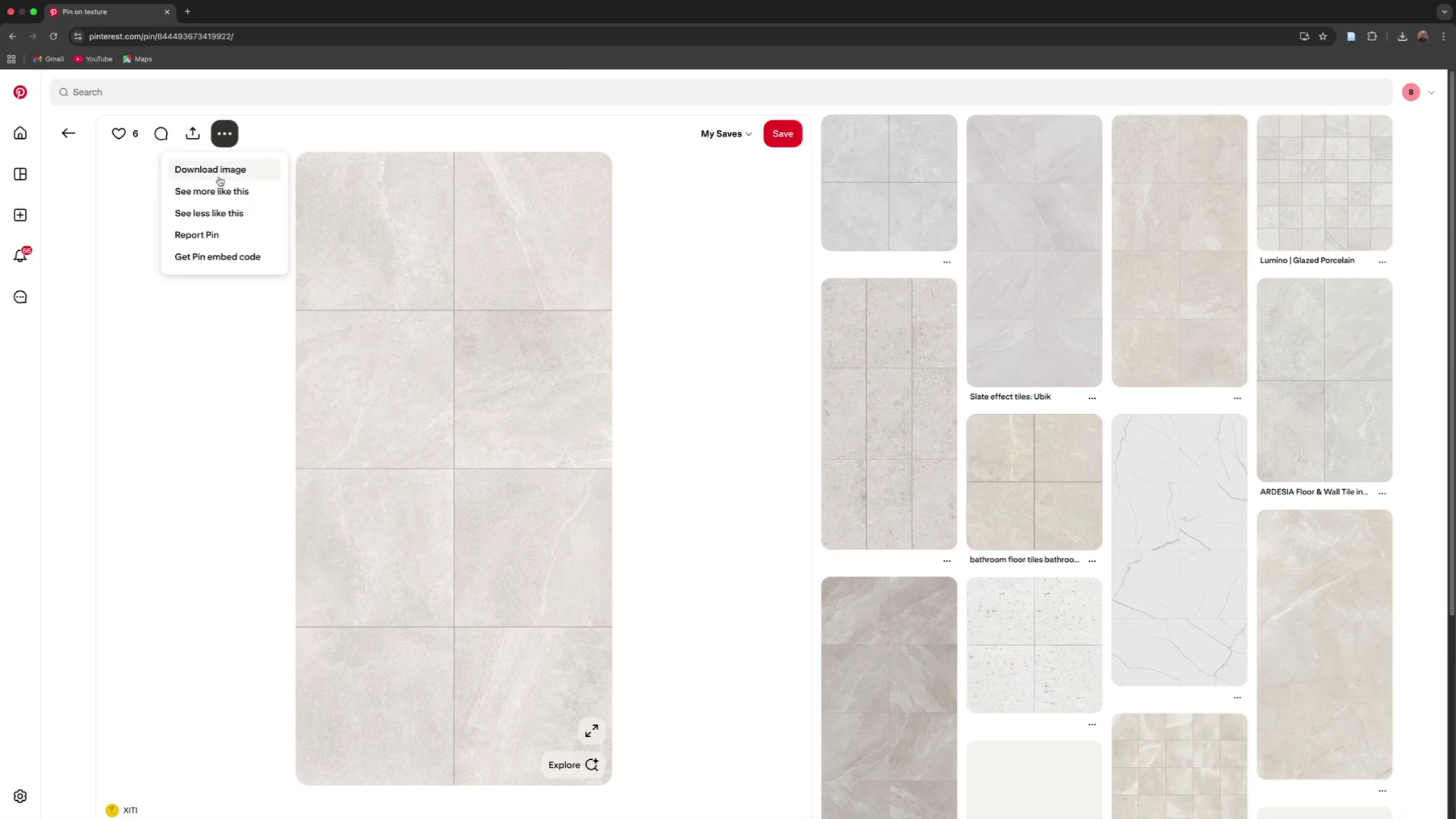 
left_click([219, 170])
 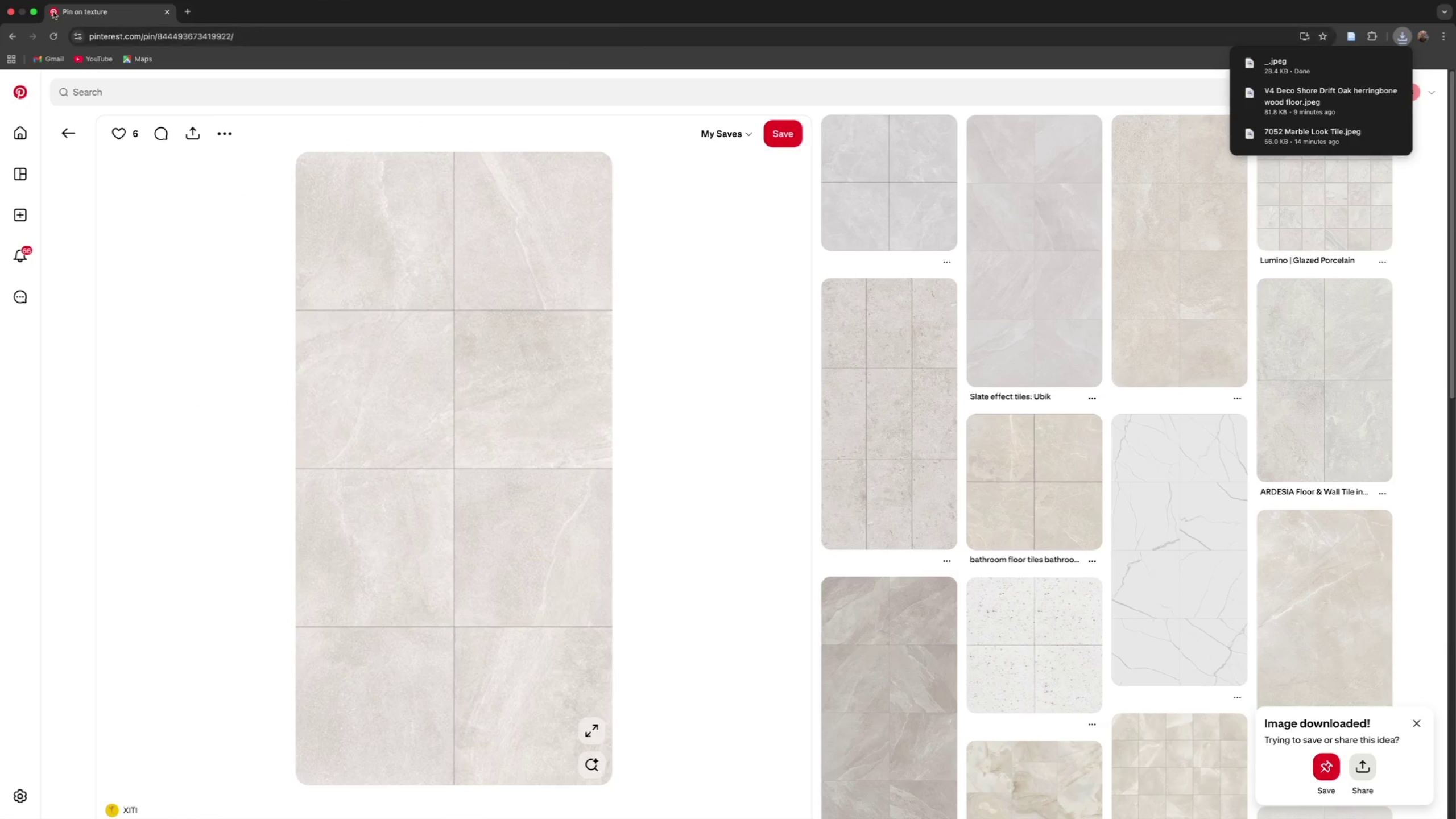 
left_click([35, 13])
 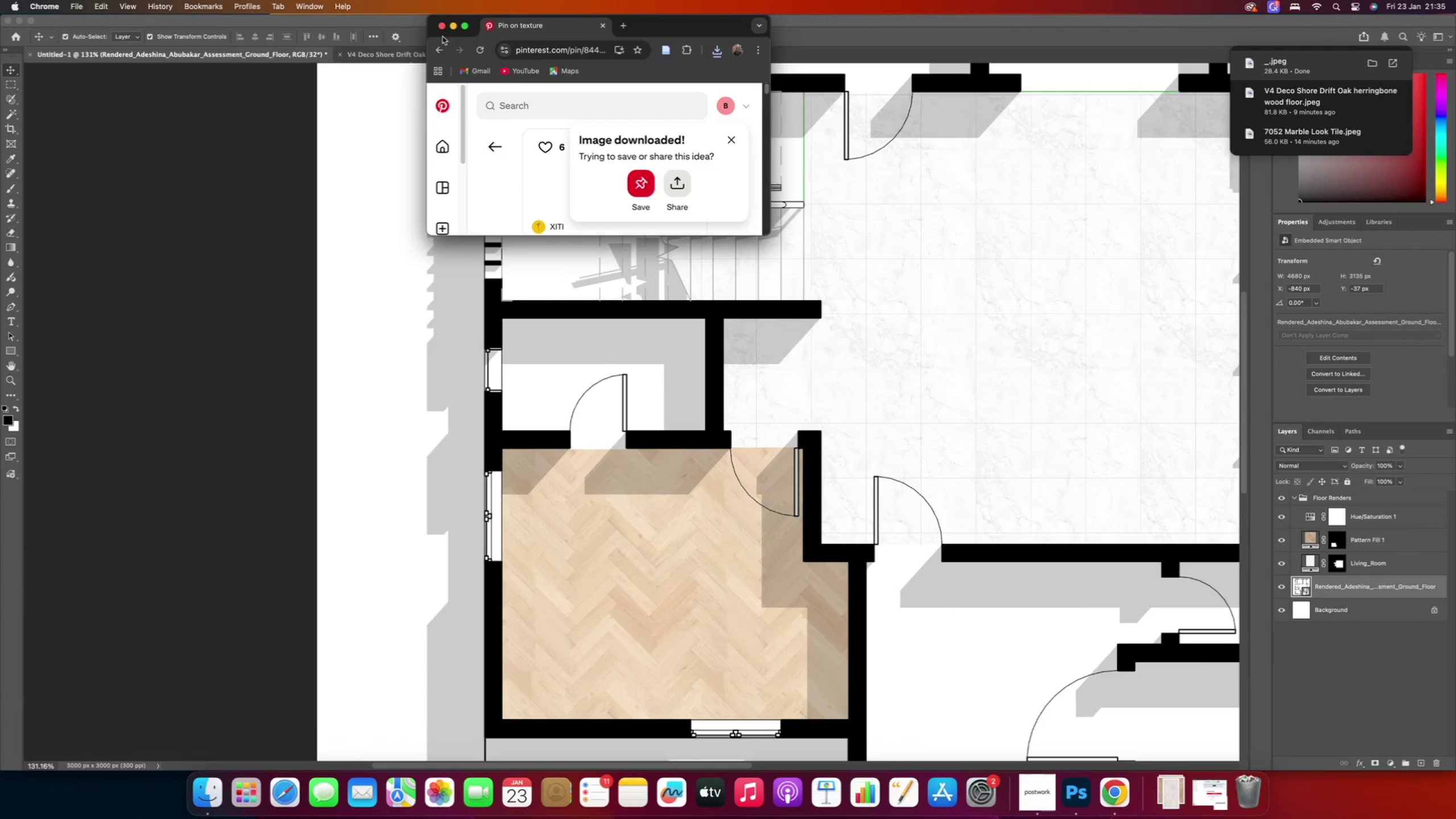 
left_click([455, 27])
 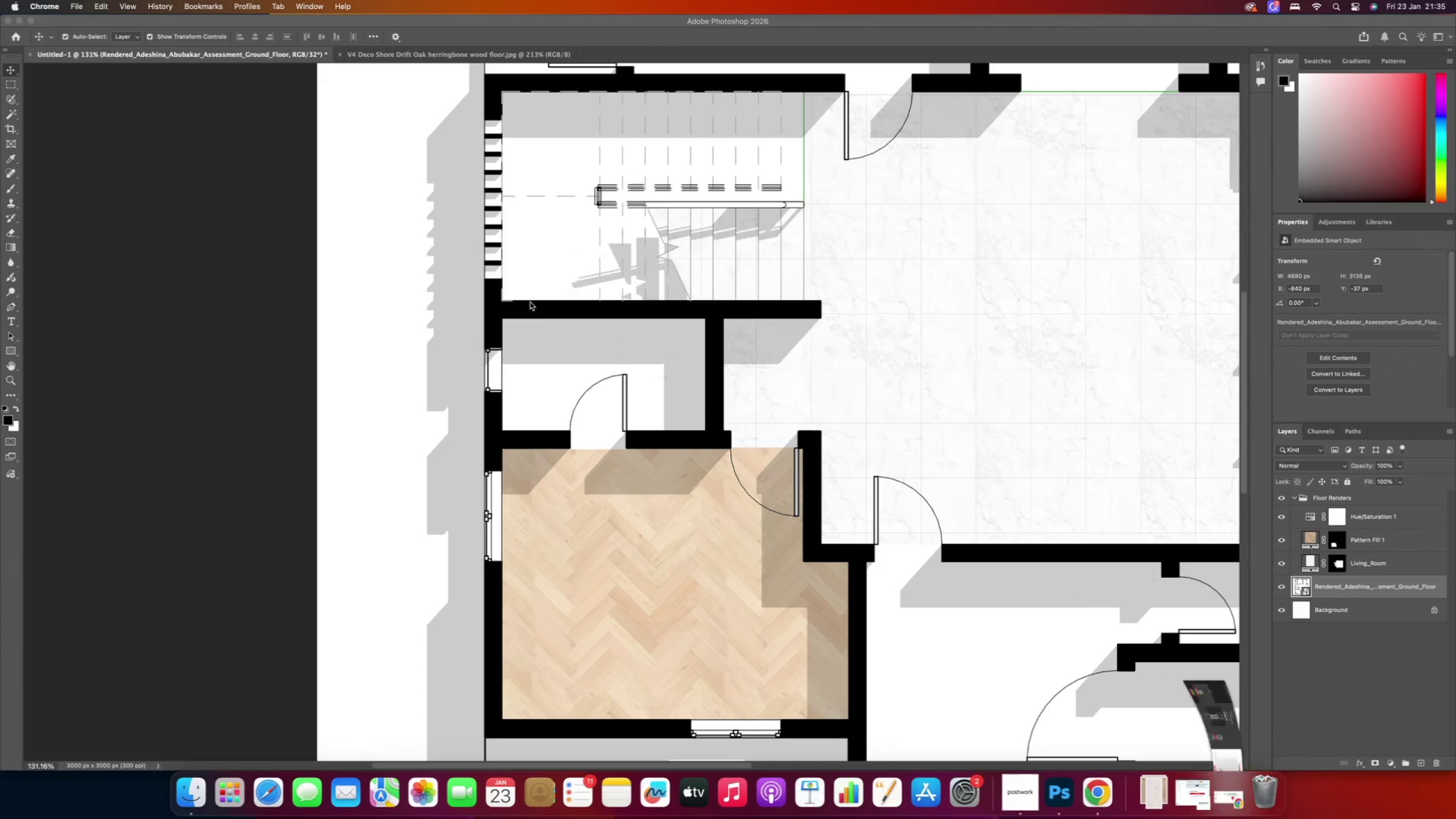 
scroll: coordinate [613, 351], scroll_direction: down, amount: 2.0
 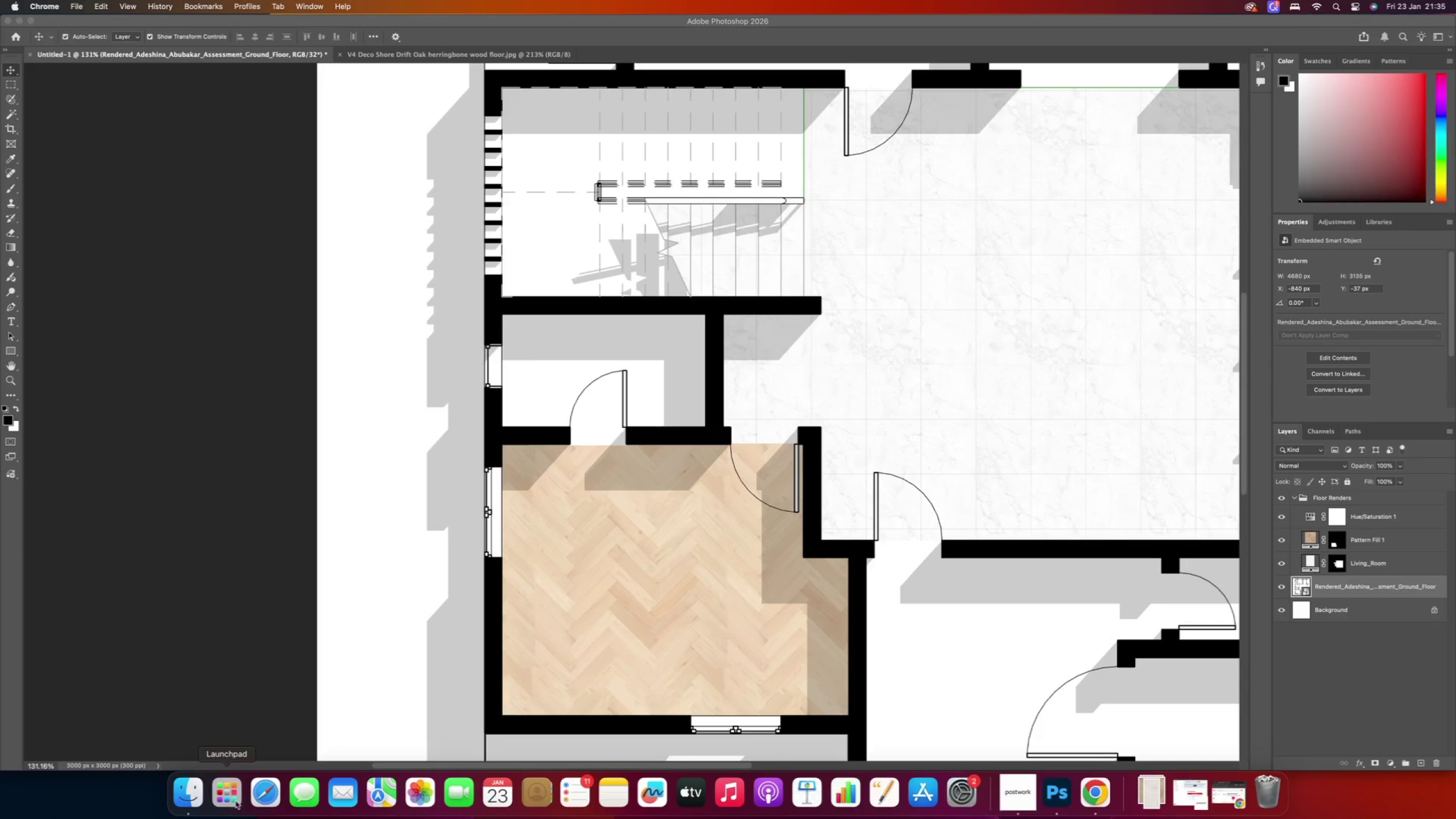 
left_click([185, 792])
 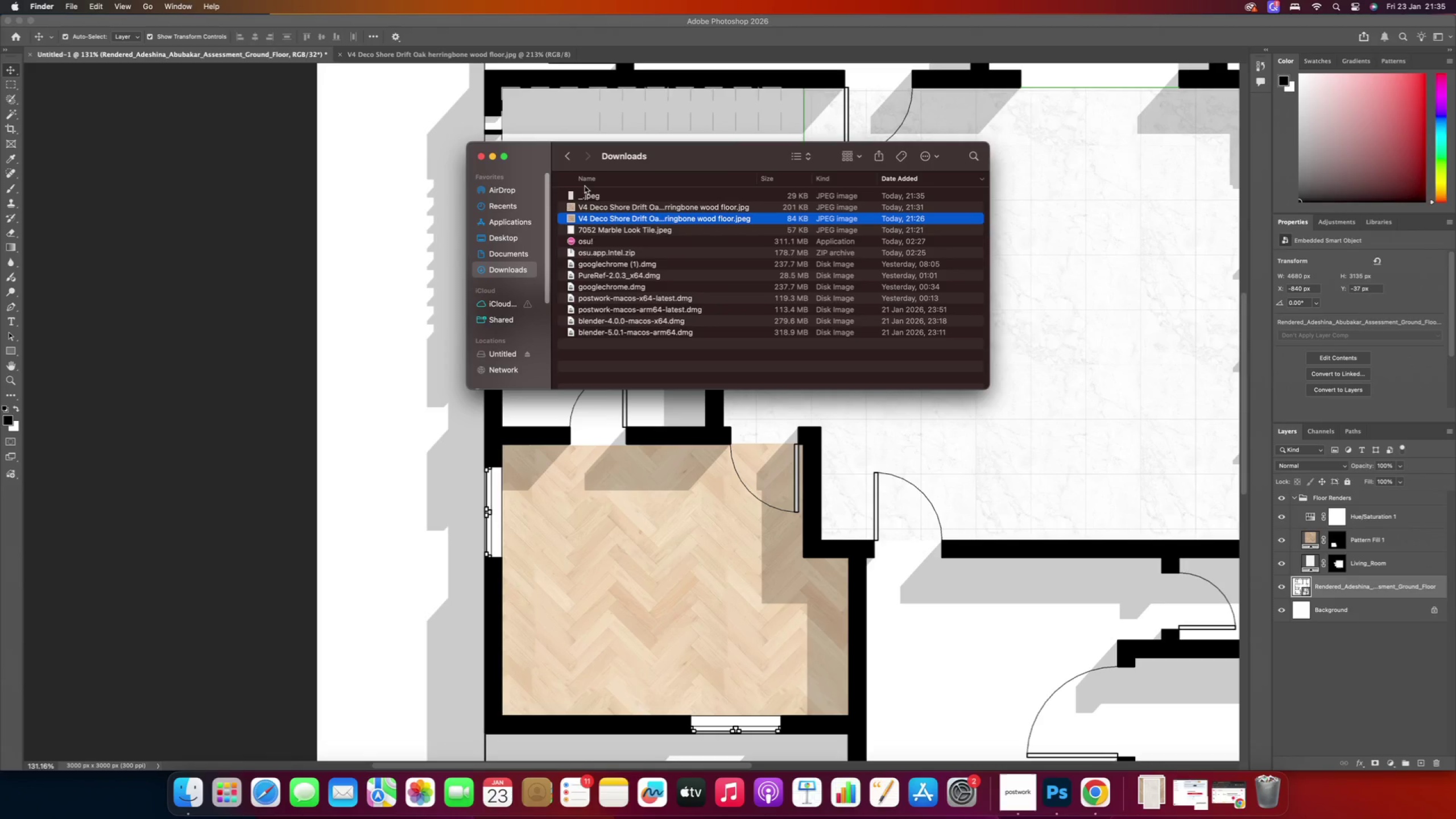 
left_click([589, 194])
 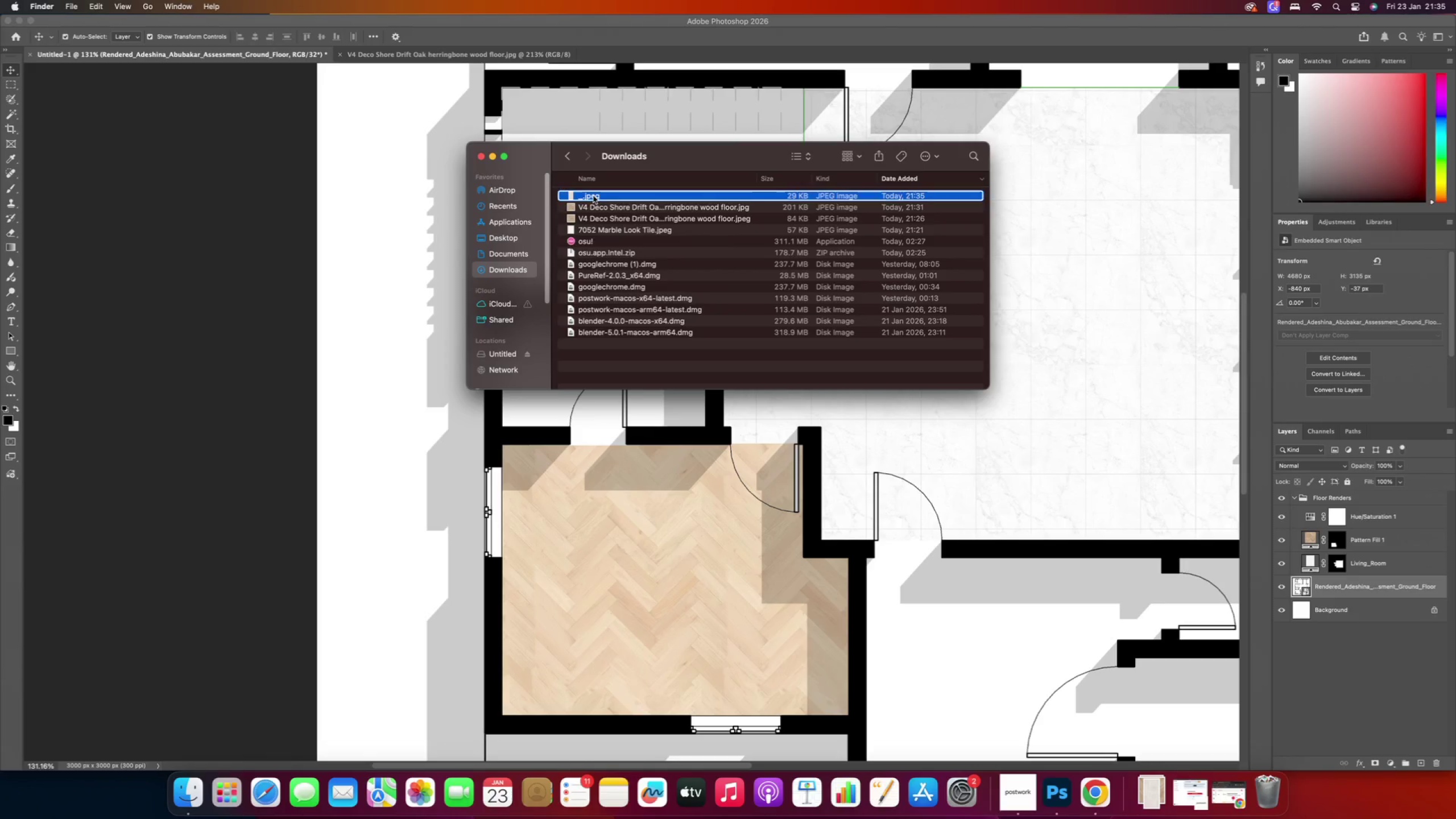 
right_click([593, 196])
 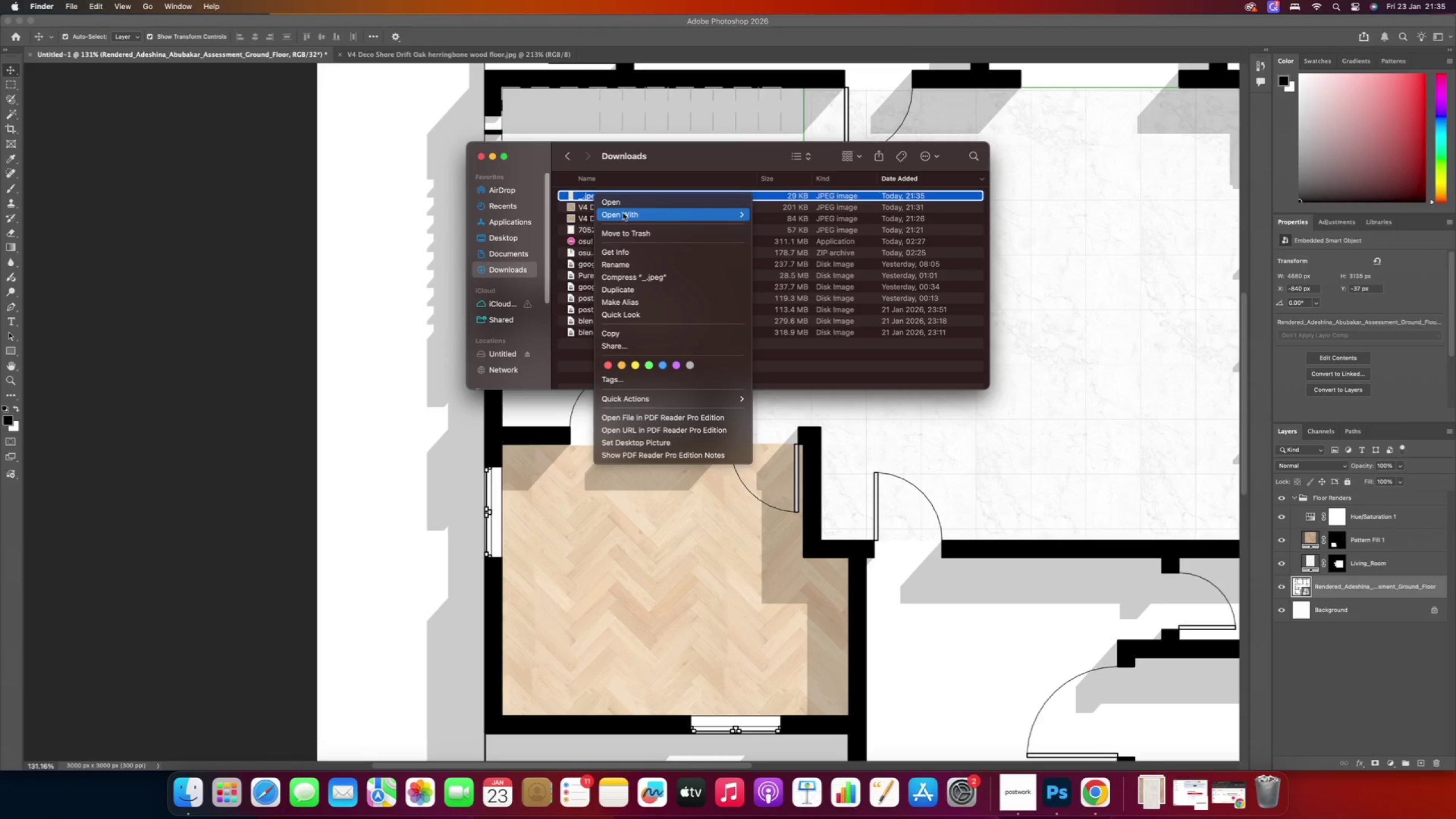 
left_click([631, 217])
 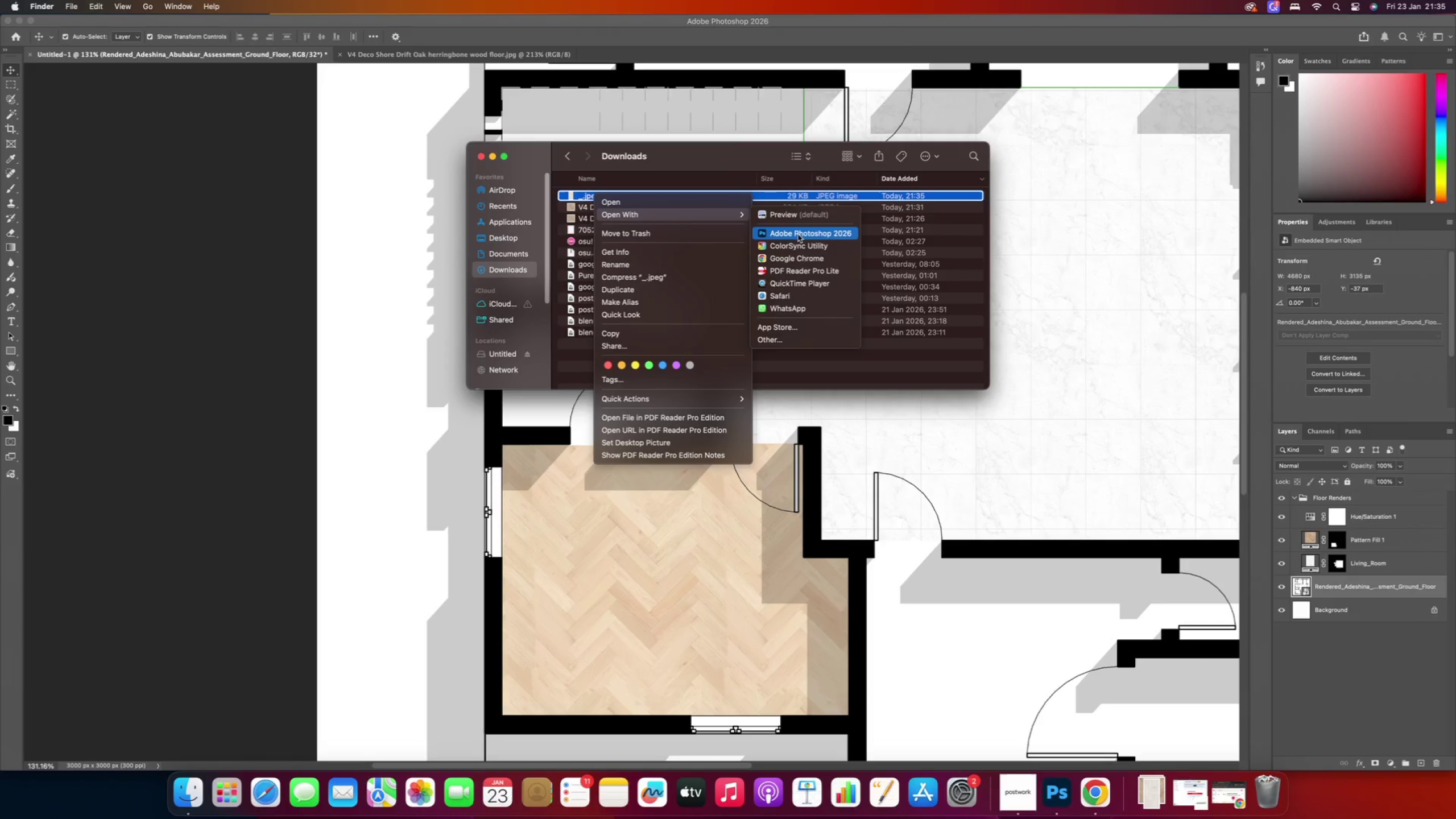 
left_click([798, 234])
 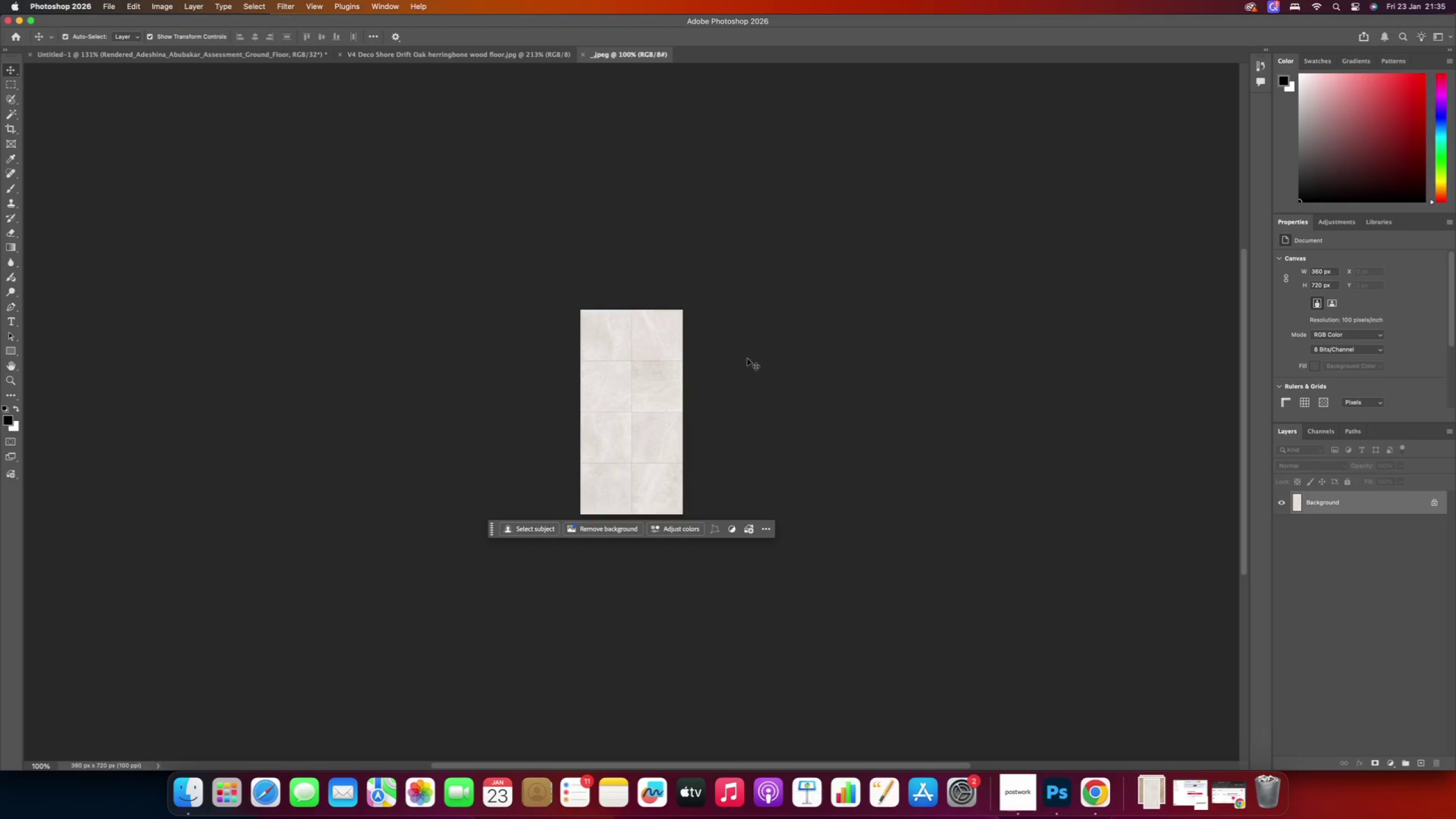 
hold_key(key=AltRight, duration=3.15)
scroll: coordinate [612, 395], scroll_direction: up, amount: 9.0
 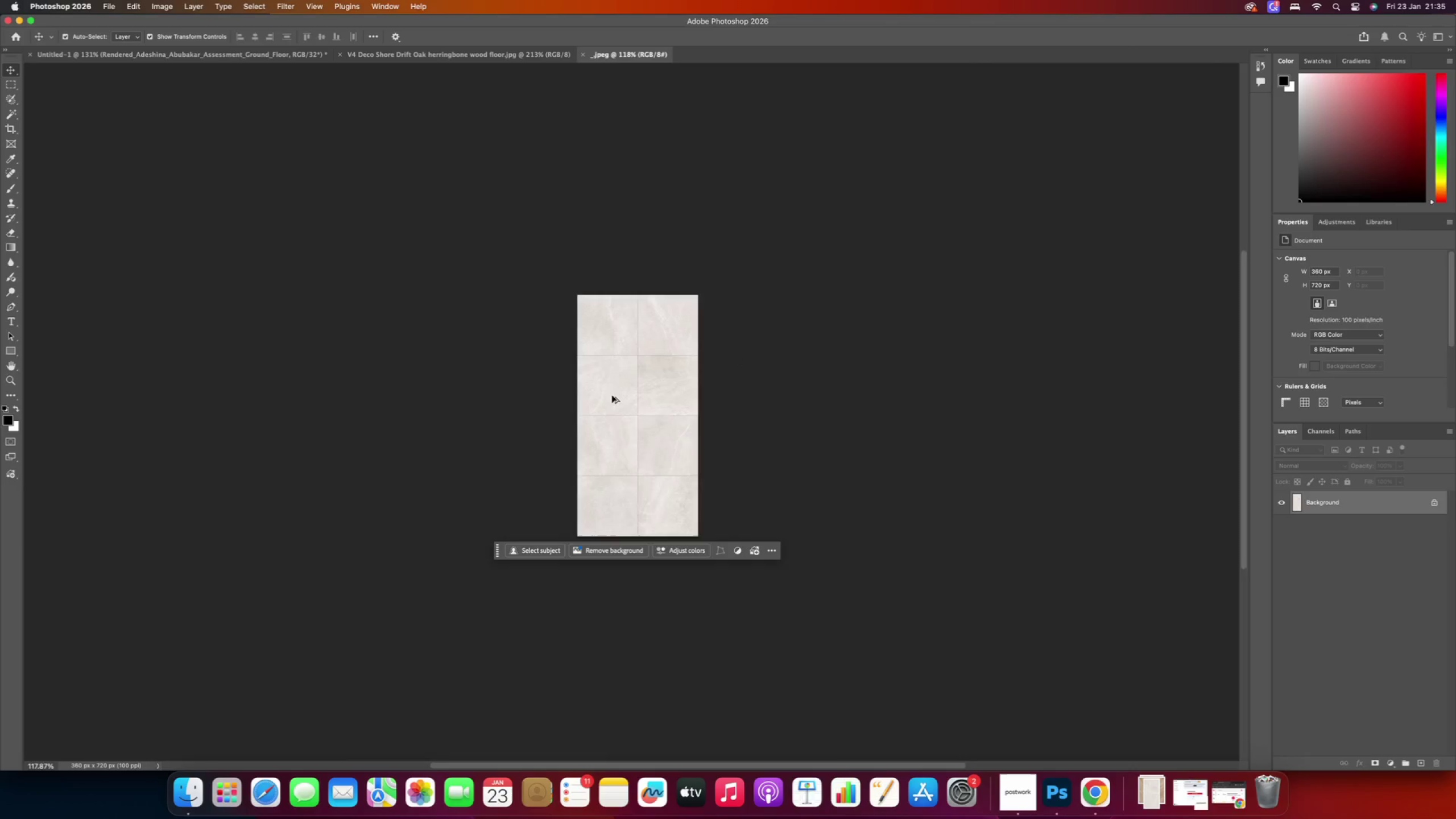 
scroll: coordinate [614, 396], scroll_direction: down, amount: 5.0
 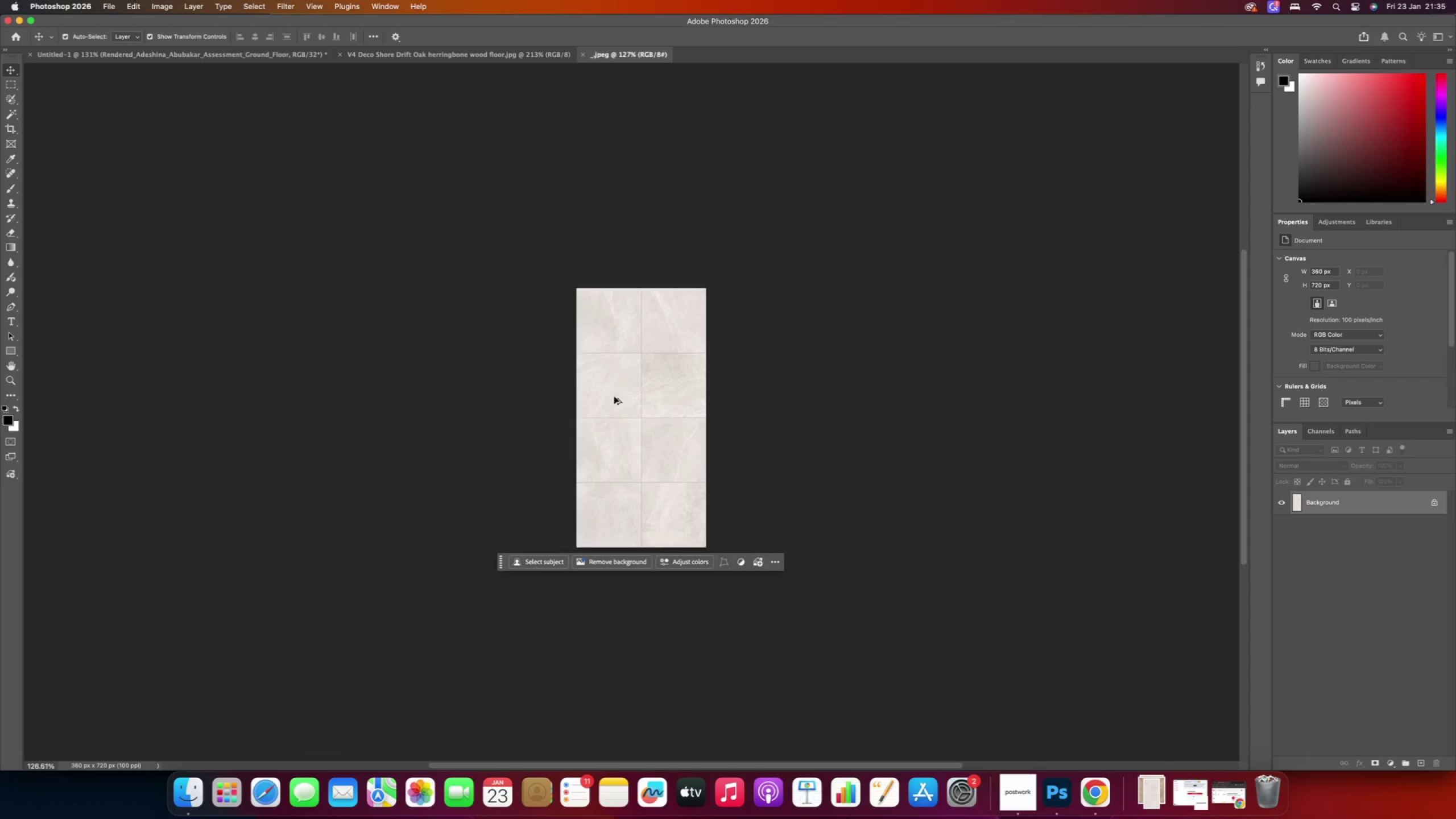 
scroll: coordinate [615, 397], scroll_direction: up, amount: 2.0
 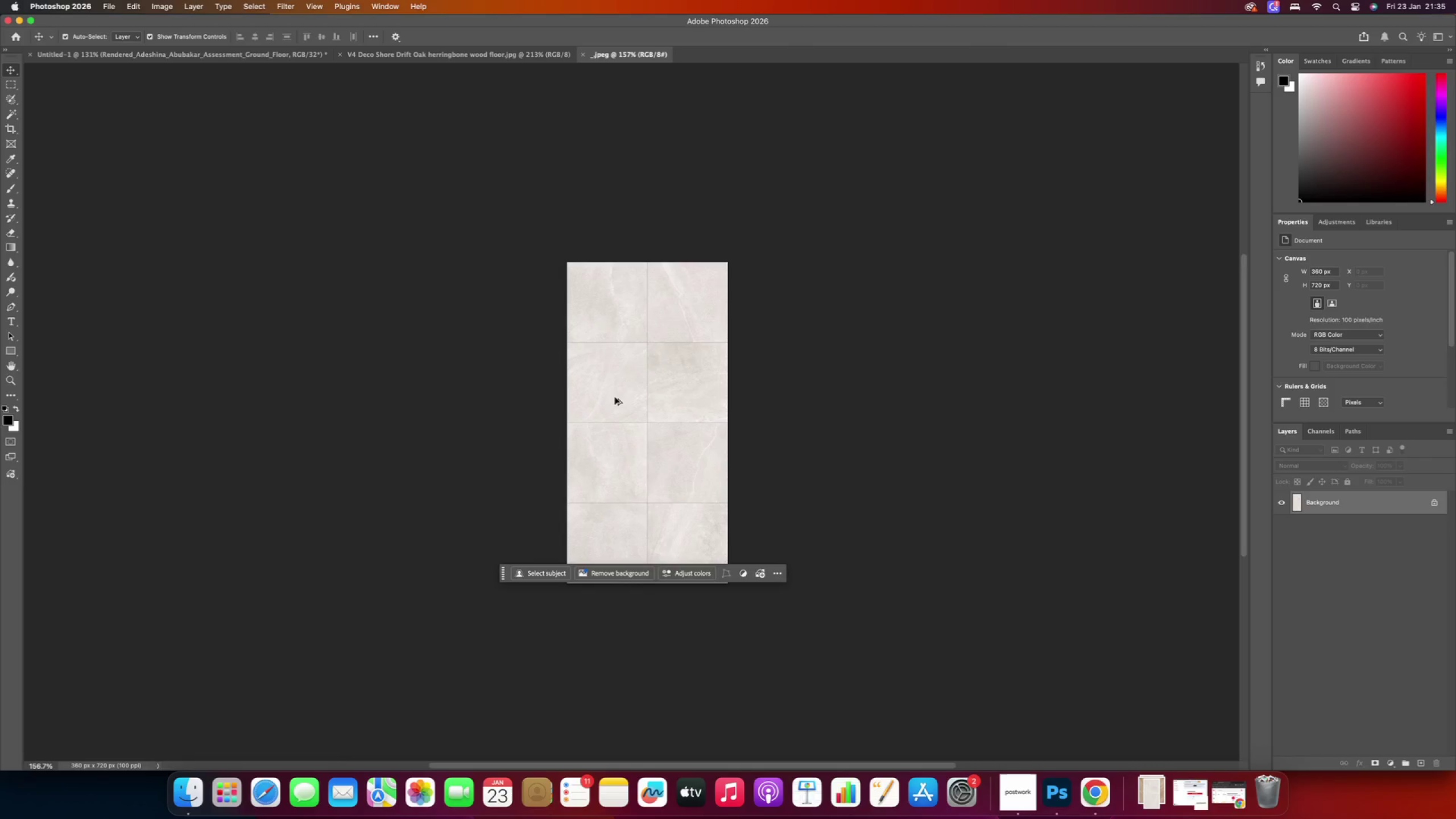 
hold_key(key=AltRight, duration=2.44)
scroll: coordinate [615, 398], scroll_direction: up, amount: 2.0
 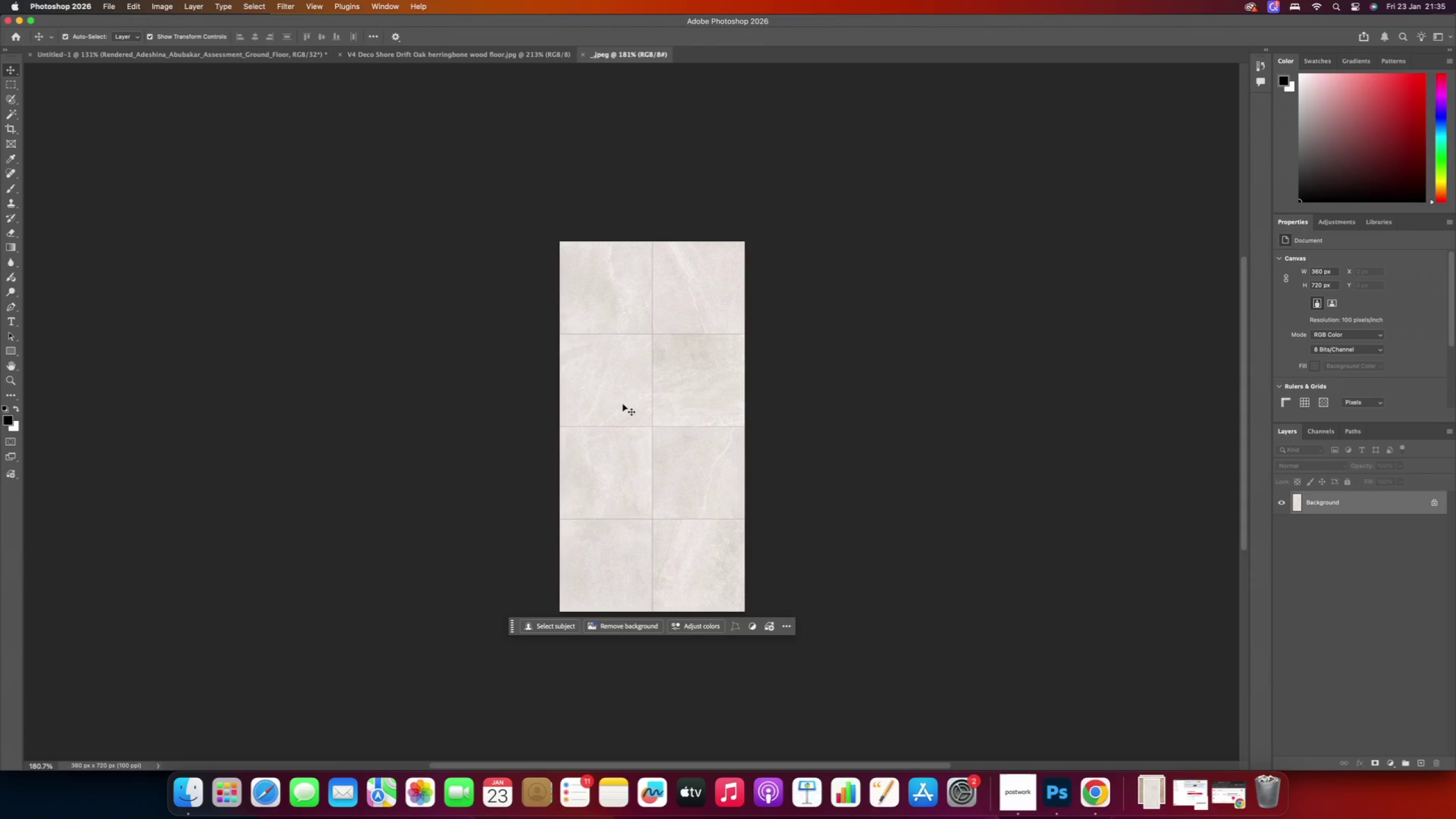 
hold_key(key=AltRight, duration=1.56)
 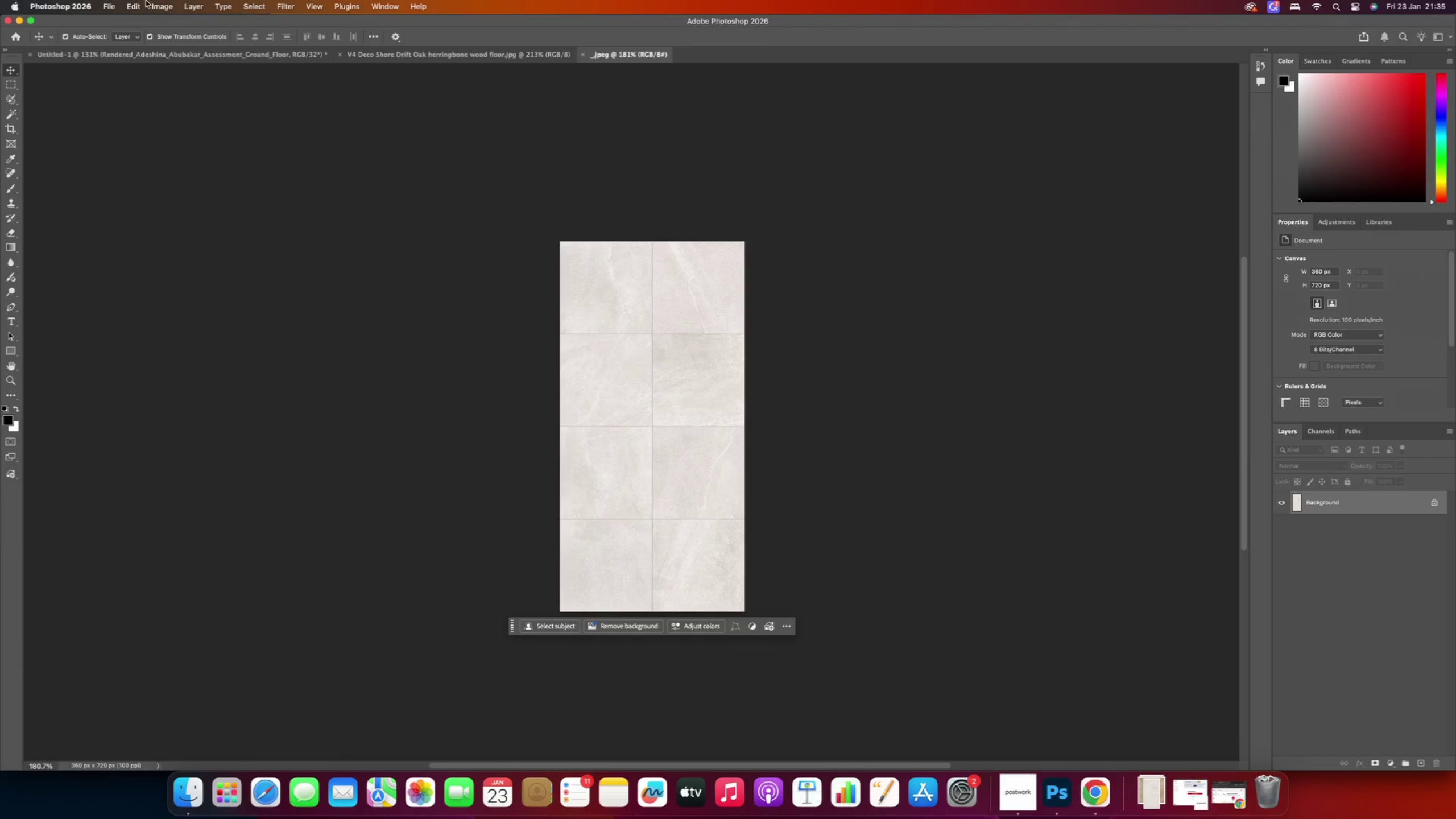 
left_click([159, 9])
 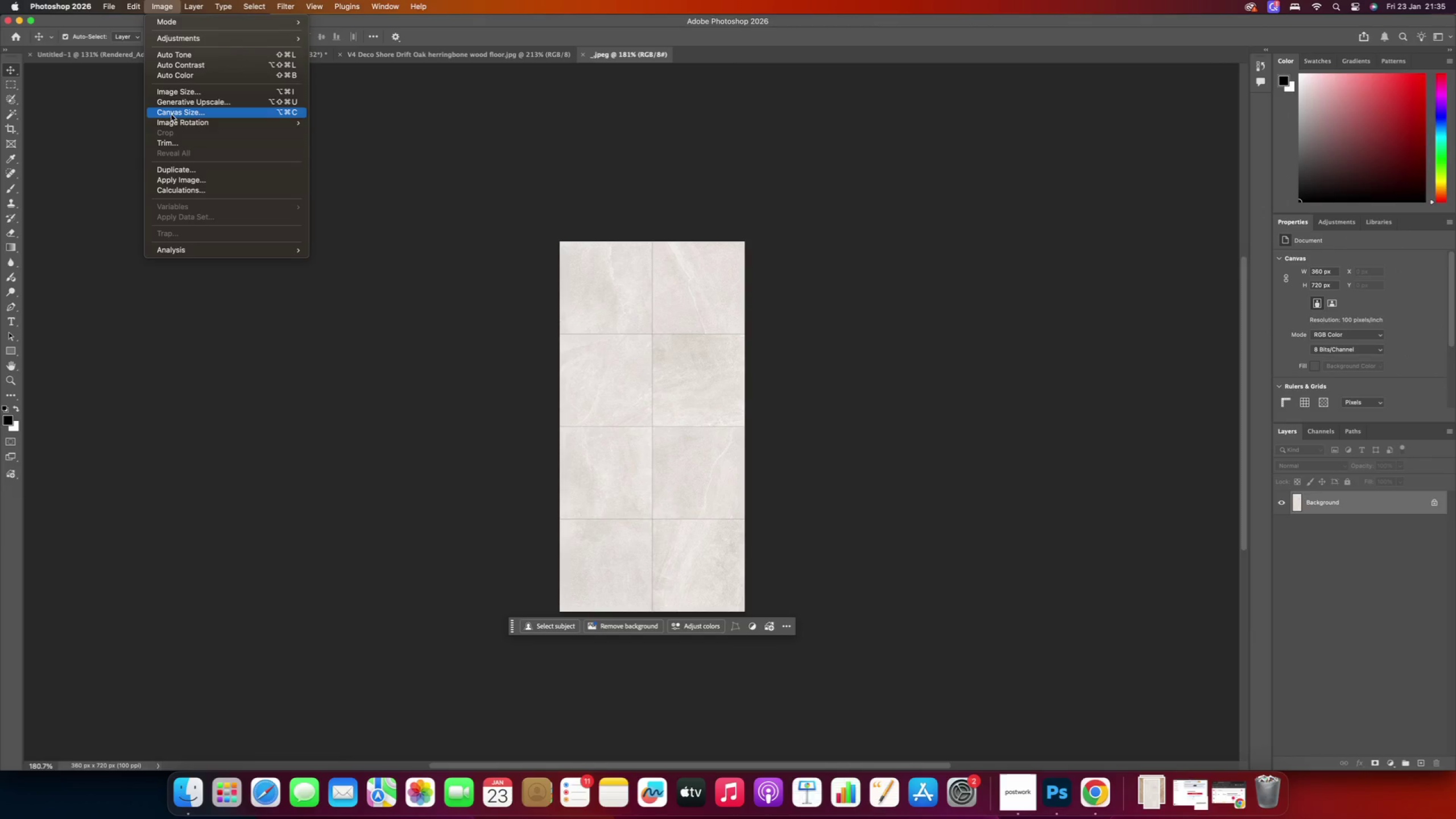 
left_click_drag(start_coordinate=[452, 222], to_coordinate=[460, 233])
 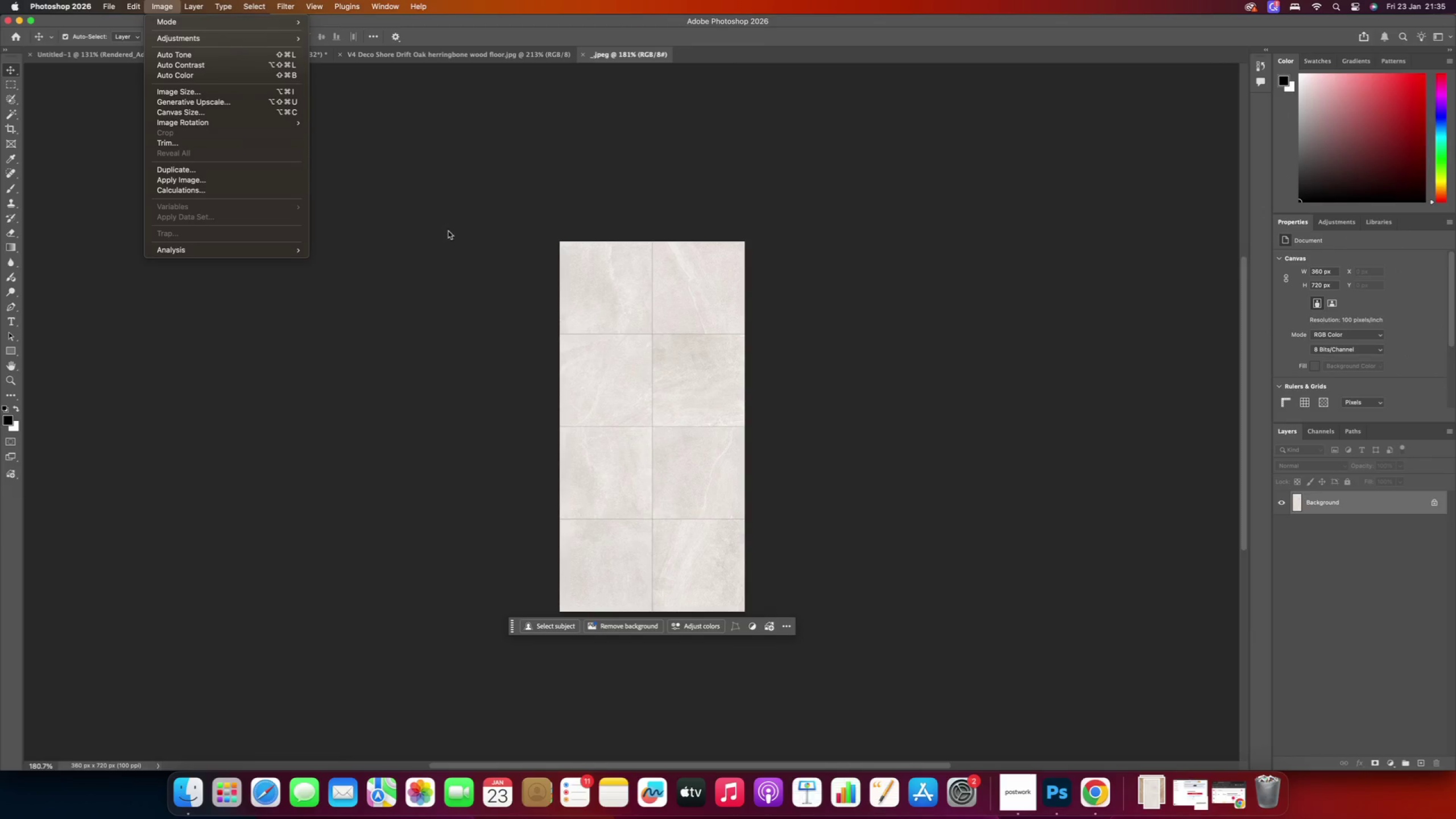 
hold_key(key=AltRight, duration=2.51)
scroll: coordinate [672, 395], scroll_direction: up, amount: 4.0
 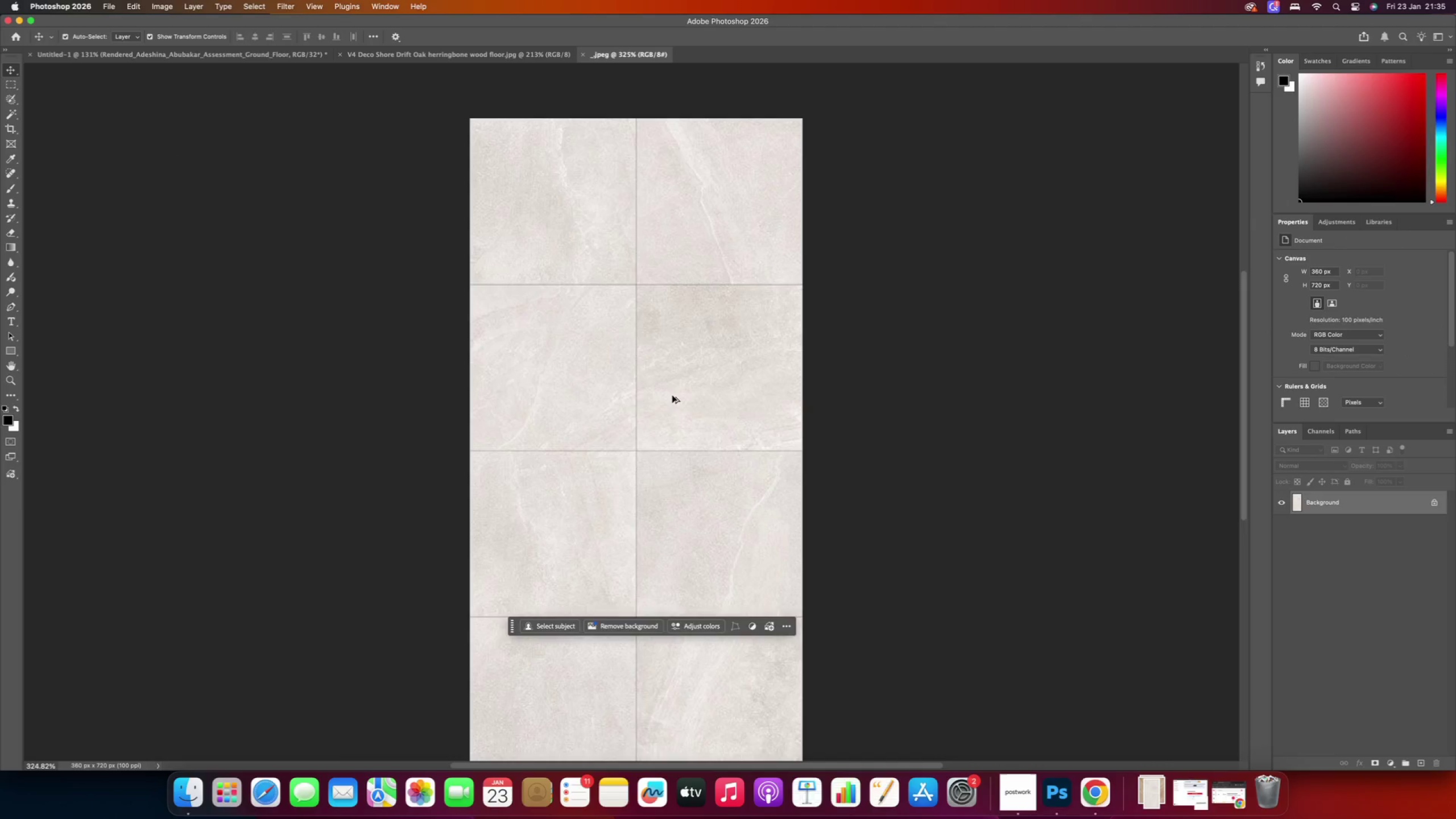 
scroll: coordinate [669, 392], scroll_direction: none, amount: 0.0
 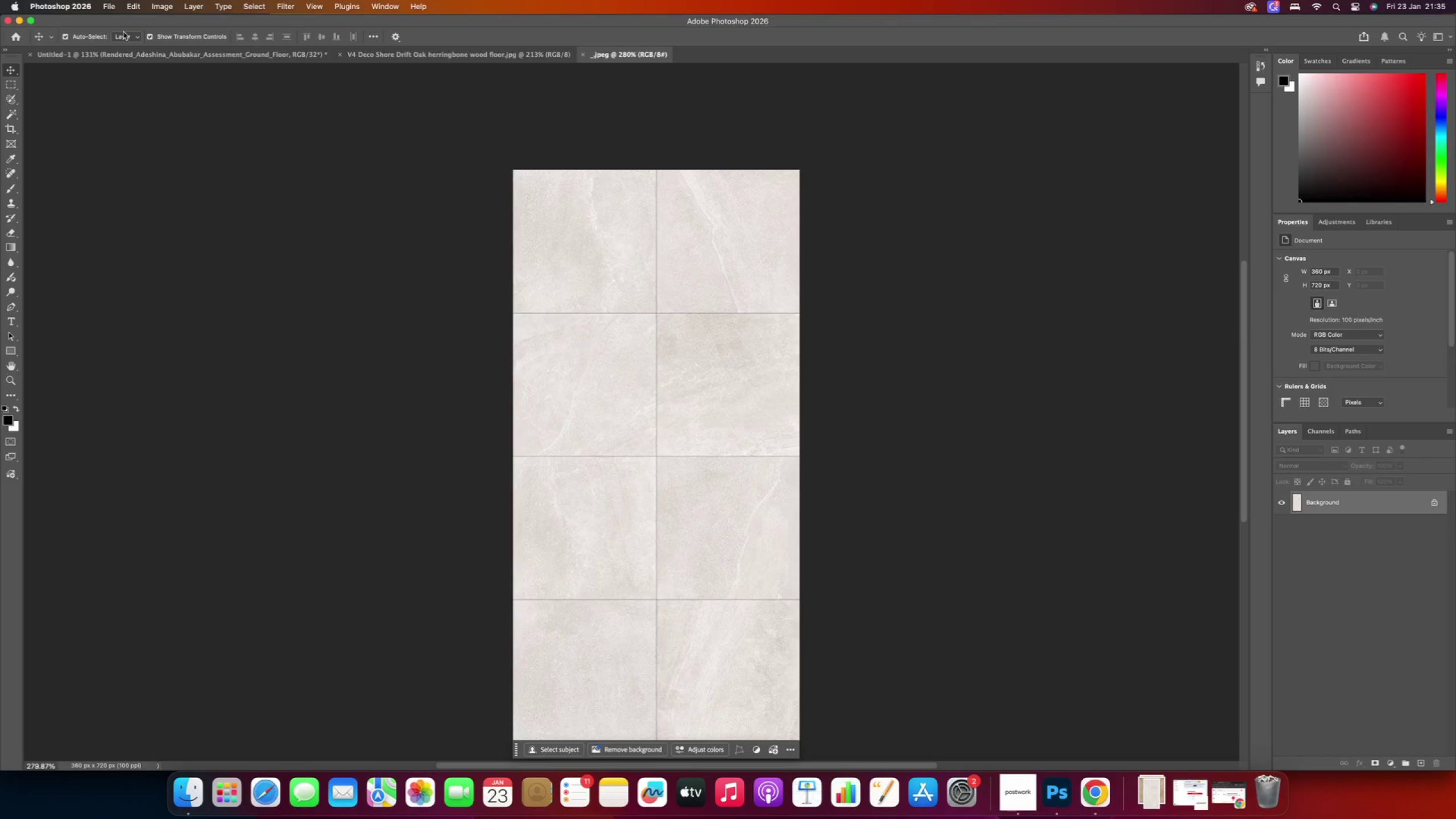 
left_click([138, 10])
 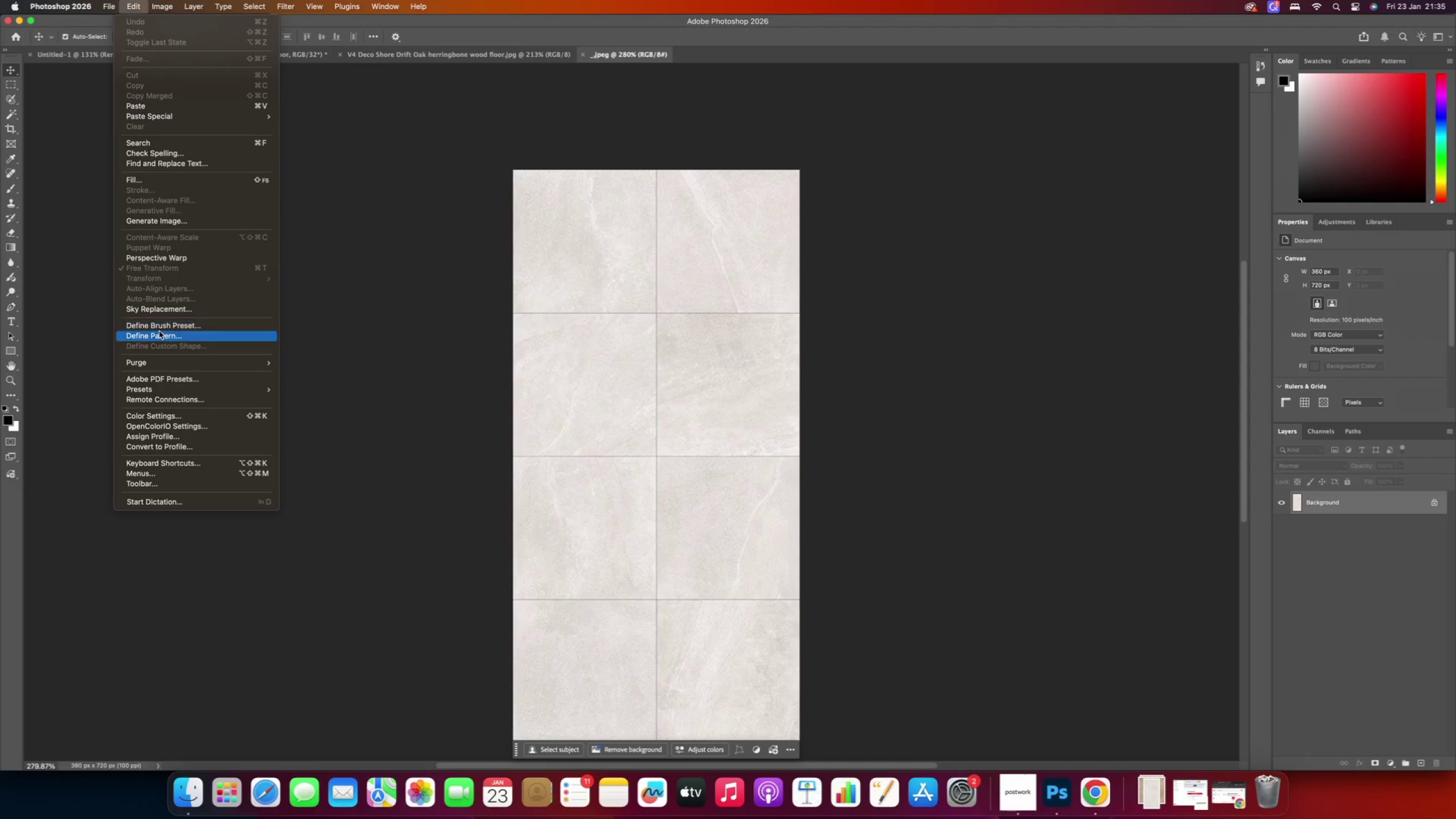 
left_click([168, 336])
 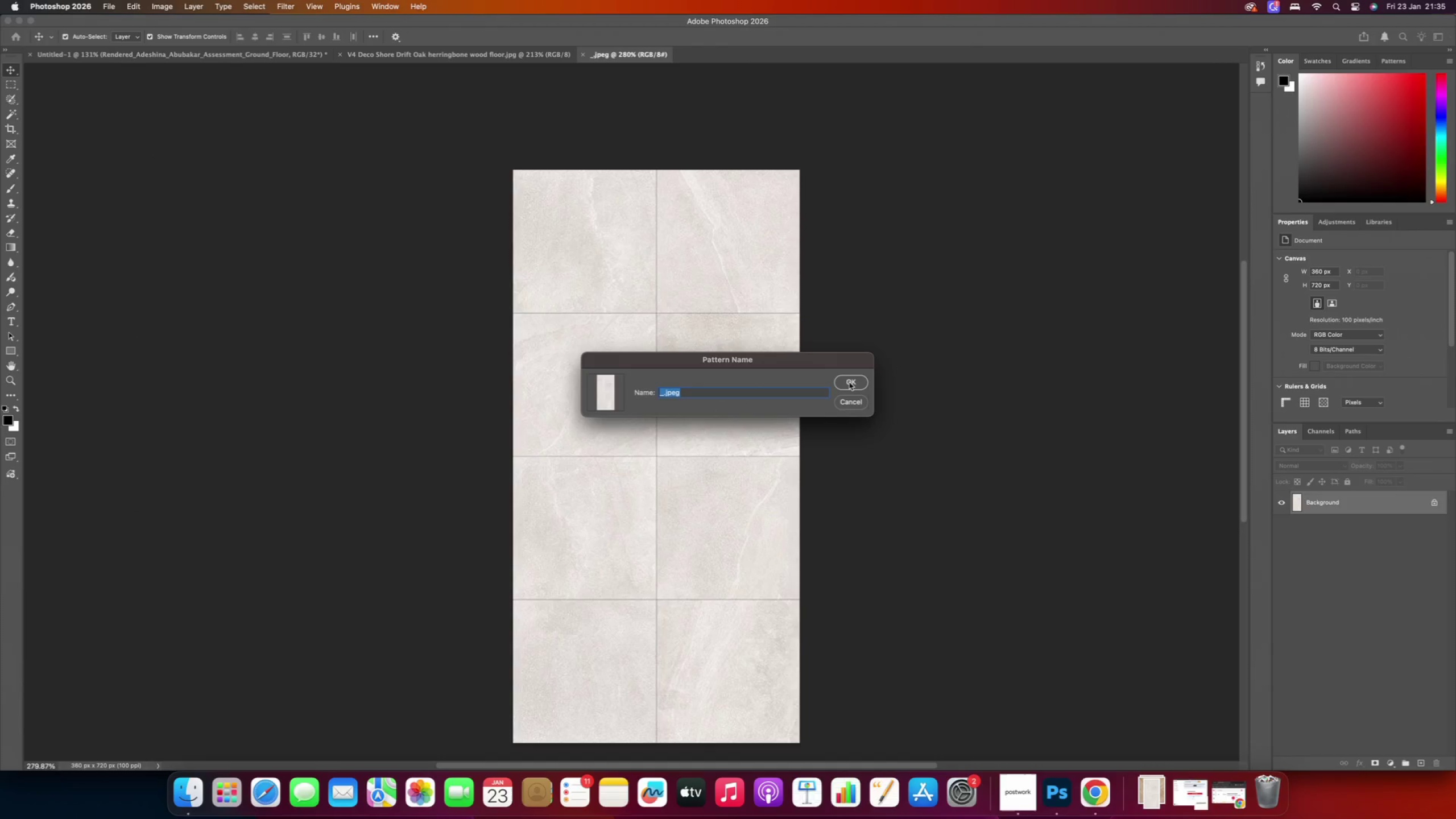 
type(Bathroom )
key(Backspace)
type(_)
 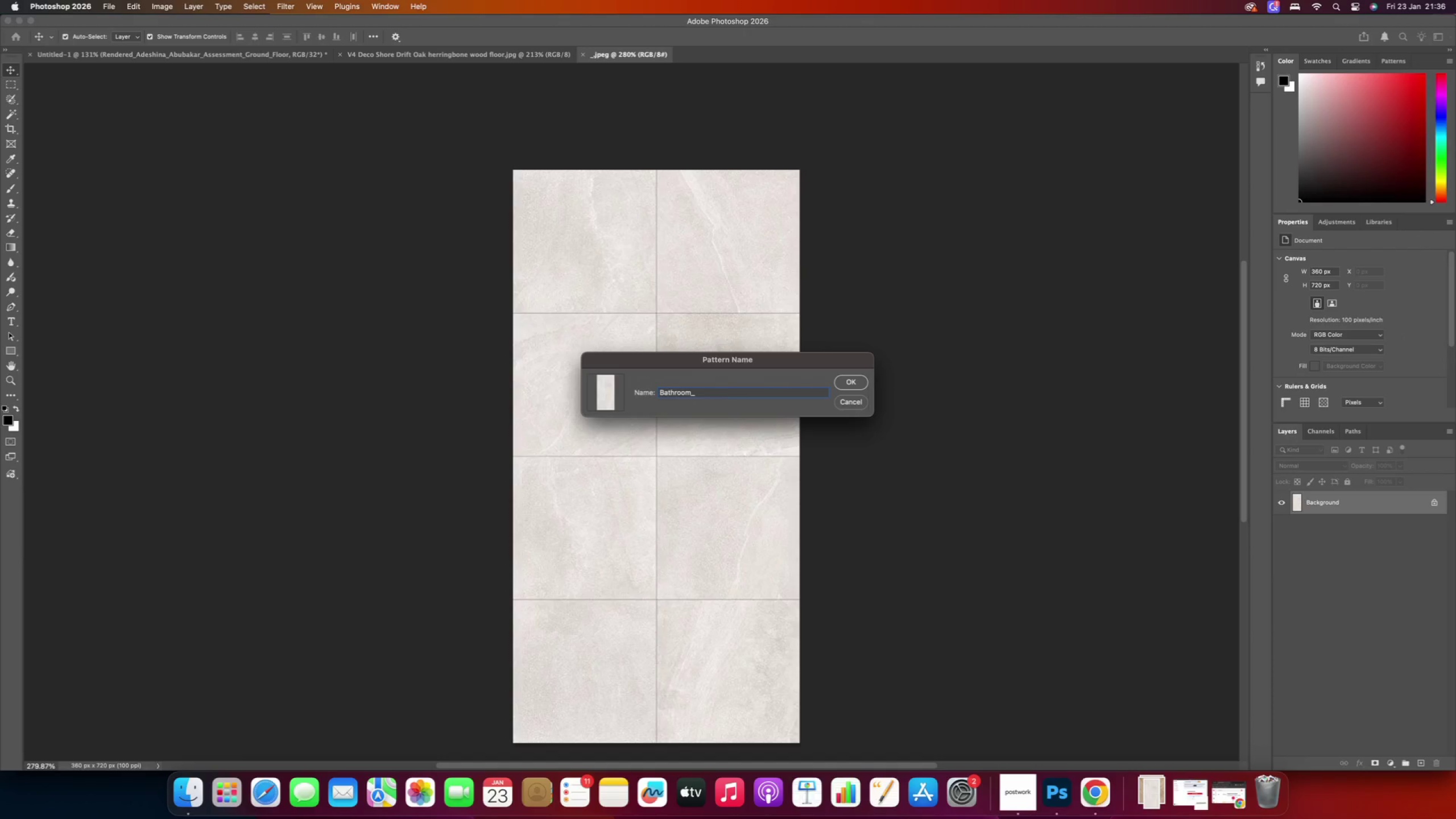 
wait(7.68)
 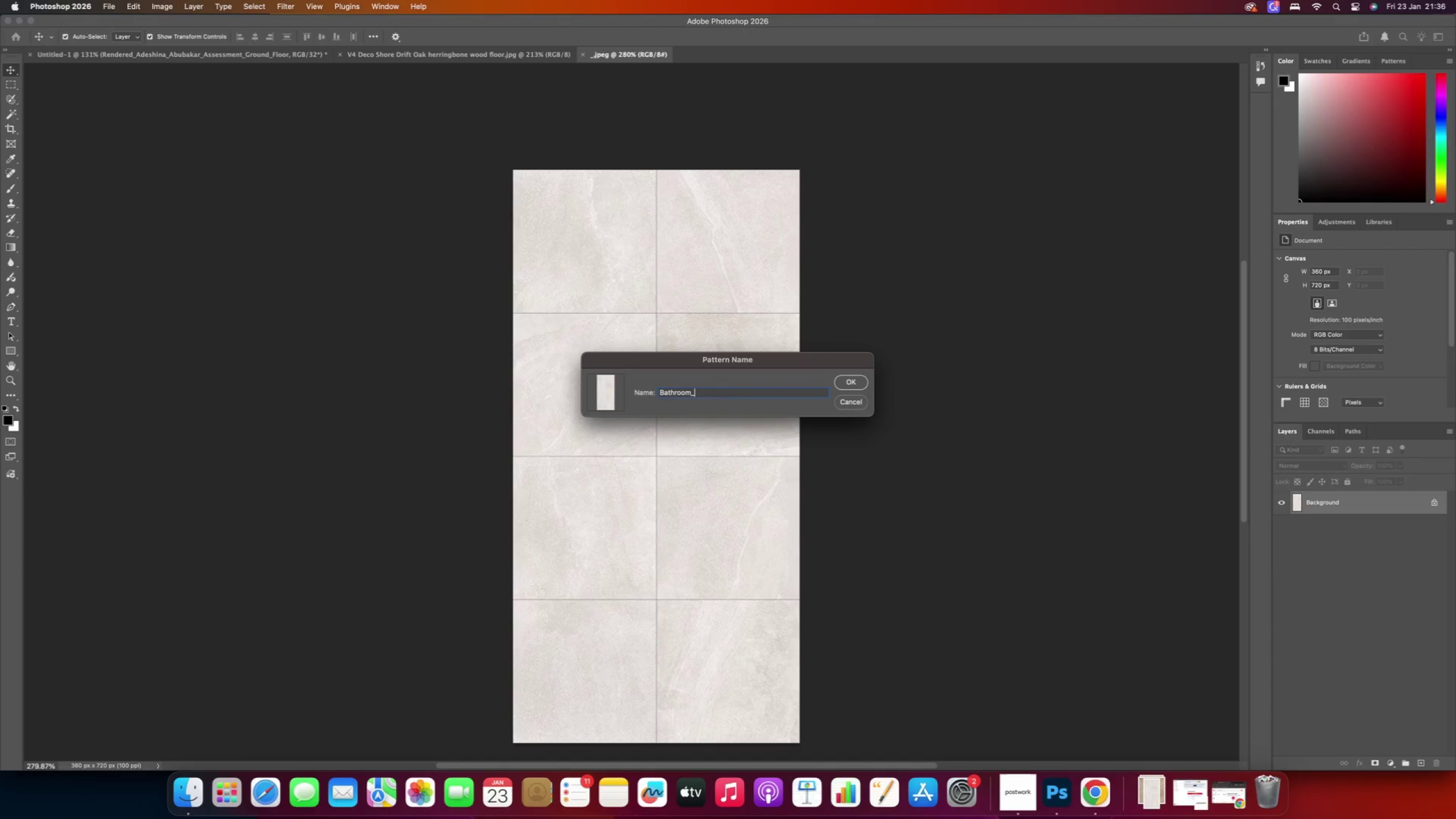 
type(Marble_Tiles)
 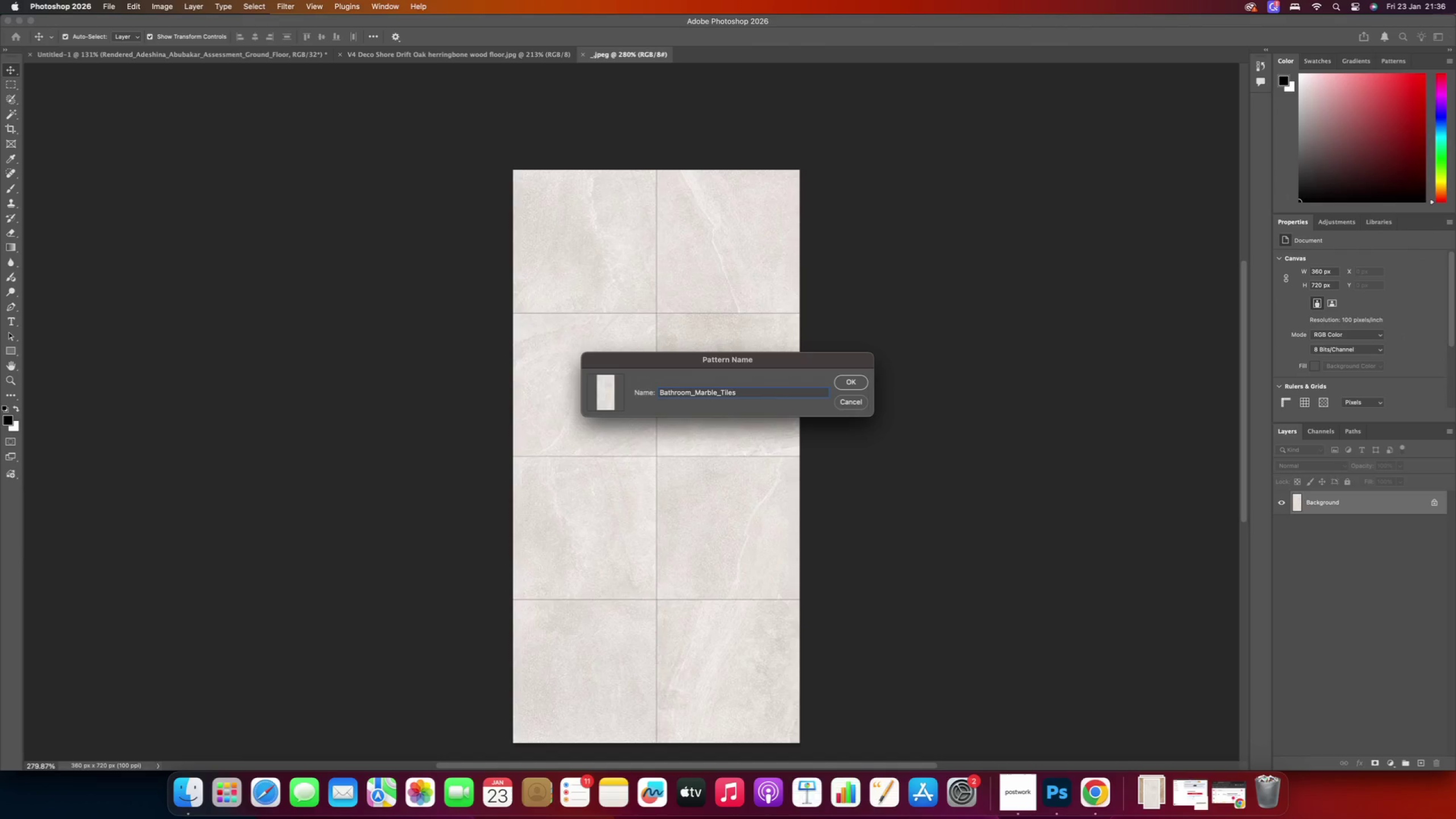 
key(Enter)
 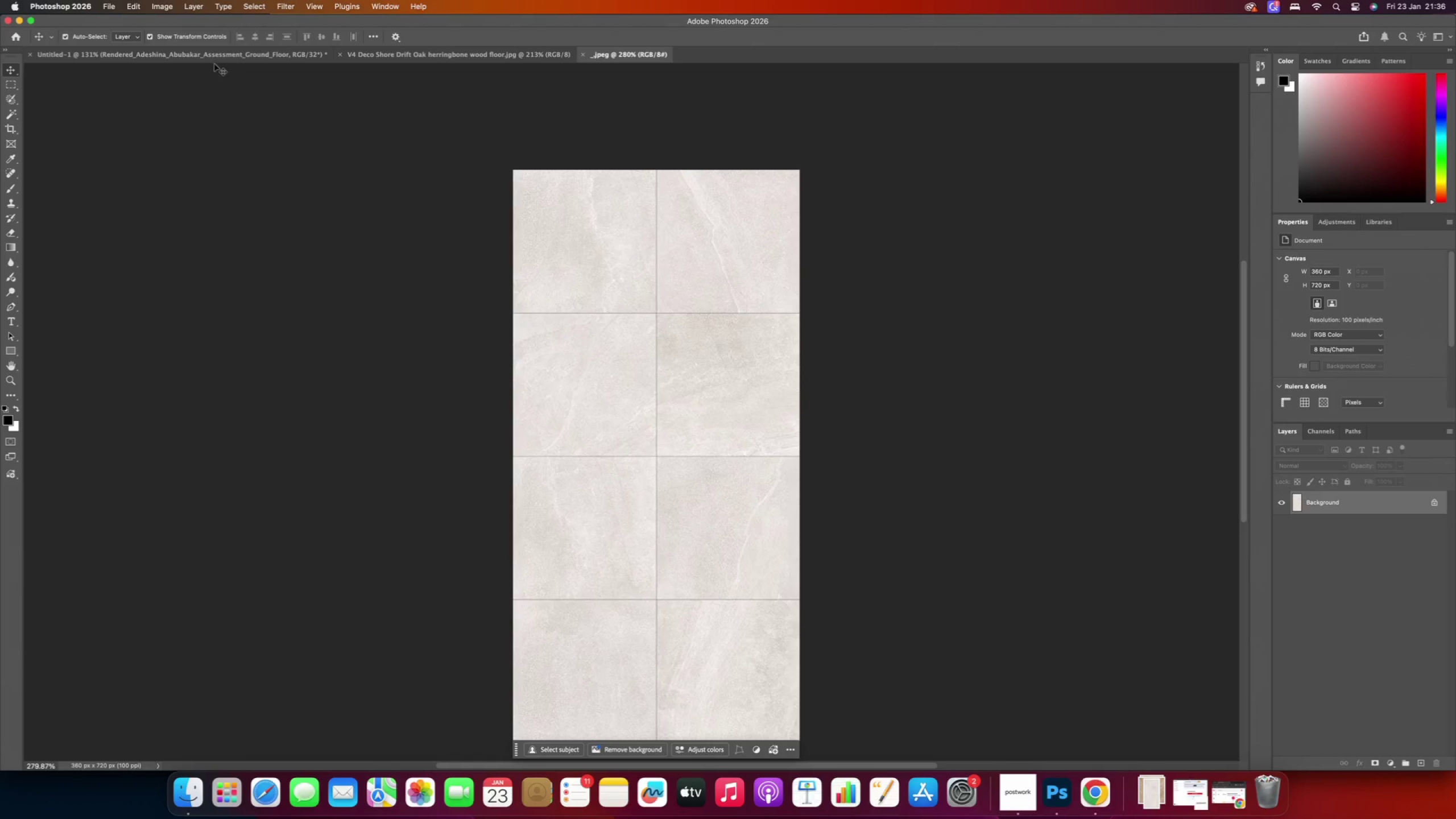 
left_click([214, 60])
 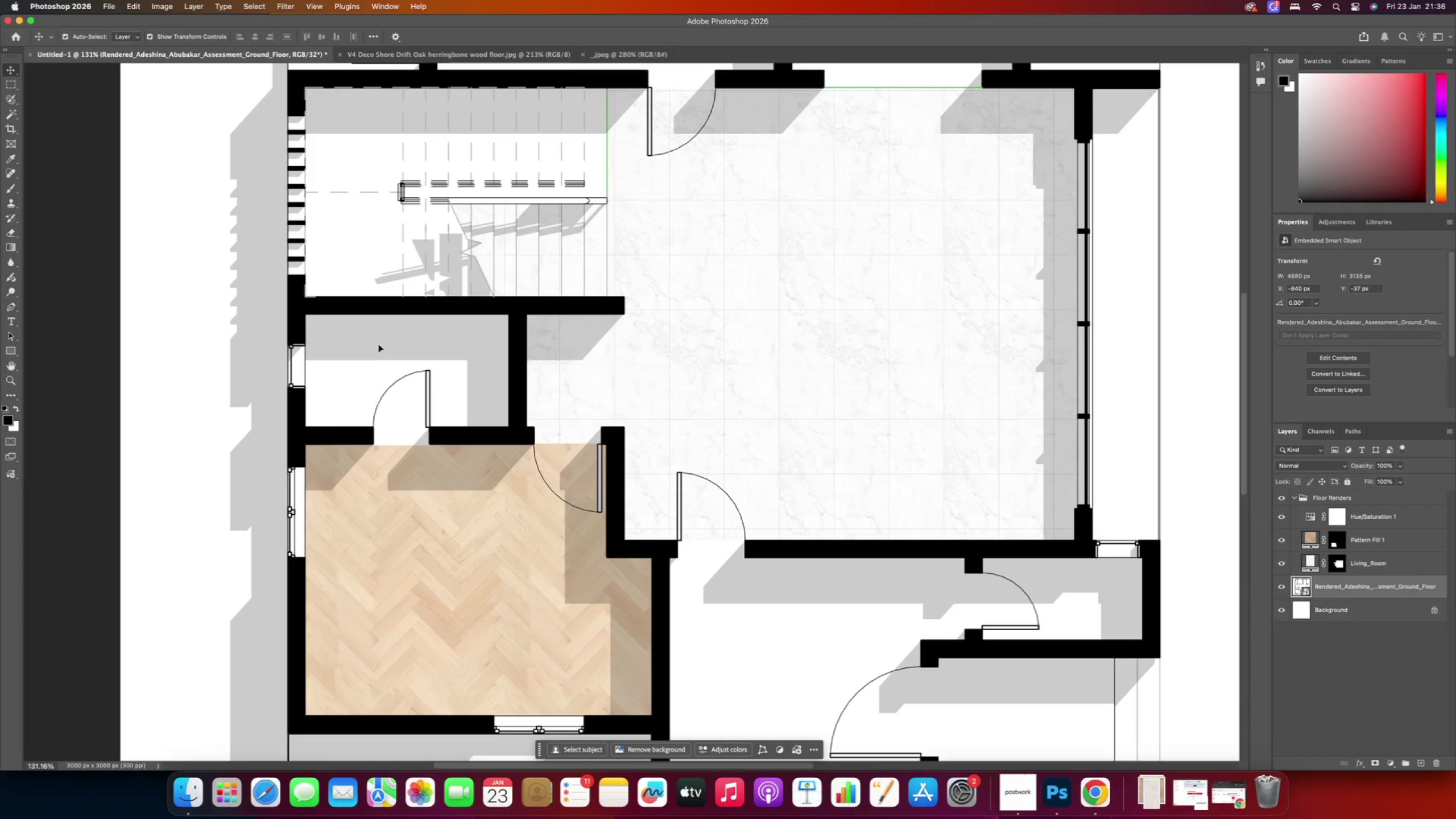 
hold_key(key=AltRight, duration=0.49)
scroll: coordinate [432, 340], scroll_direction: down, amount: 2.0
 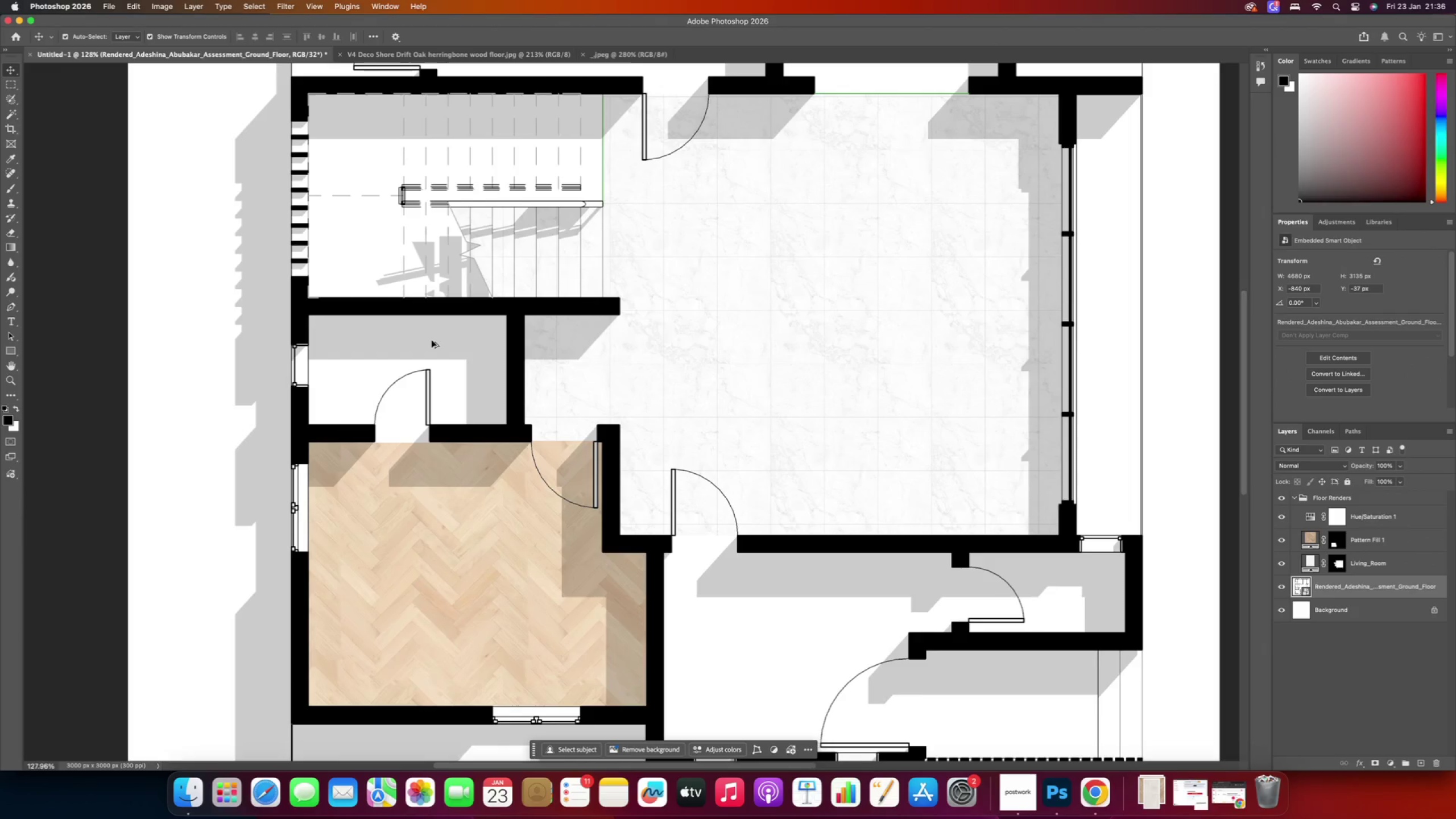 
hold_key(key=AltRight, duration=0.69)
scroll: coordinate [391, 369], scroll_direction: up, amount: 4.0
 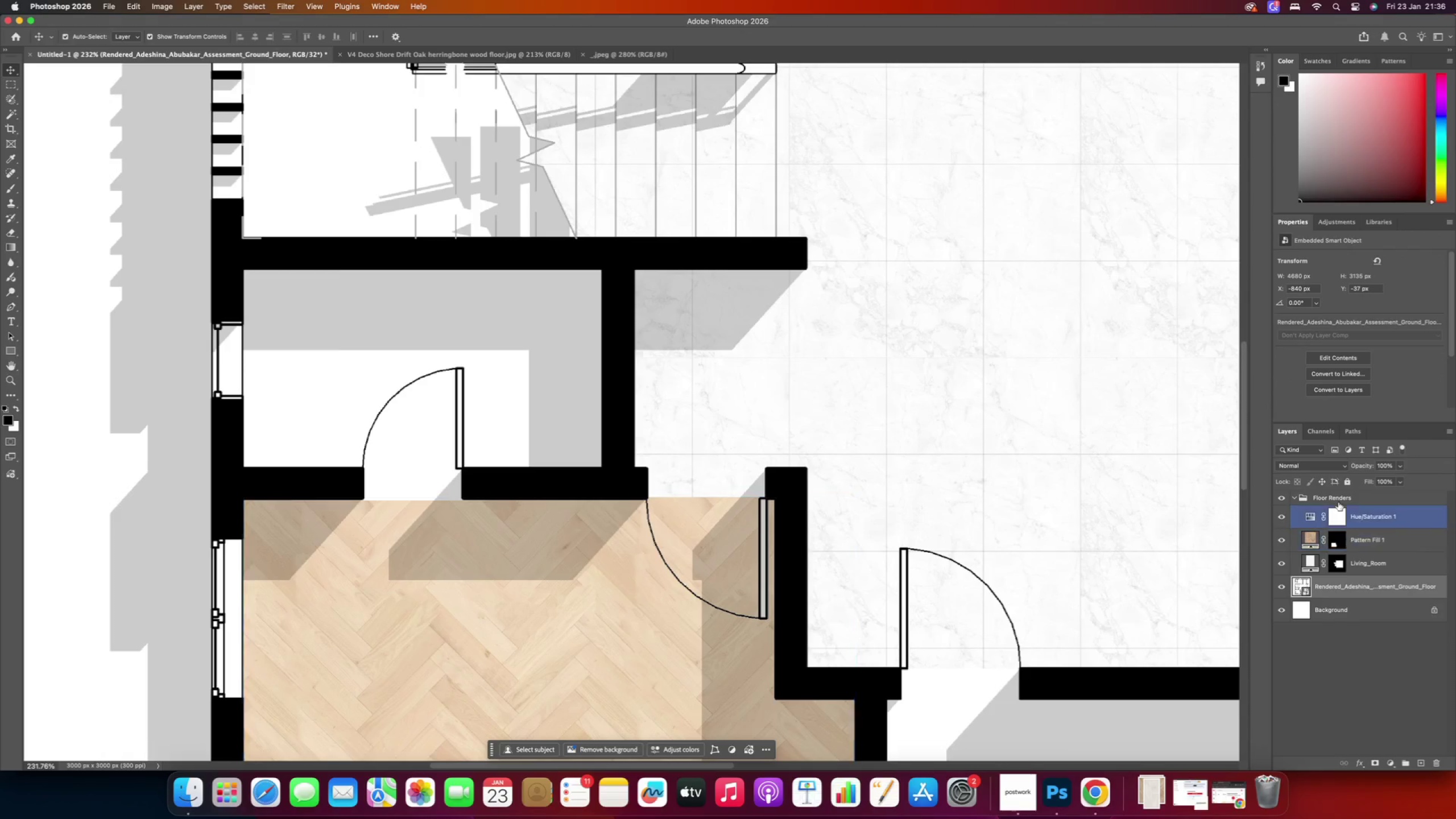 
left_click([1293, 497])
 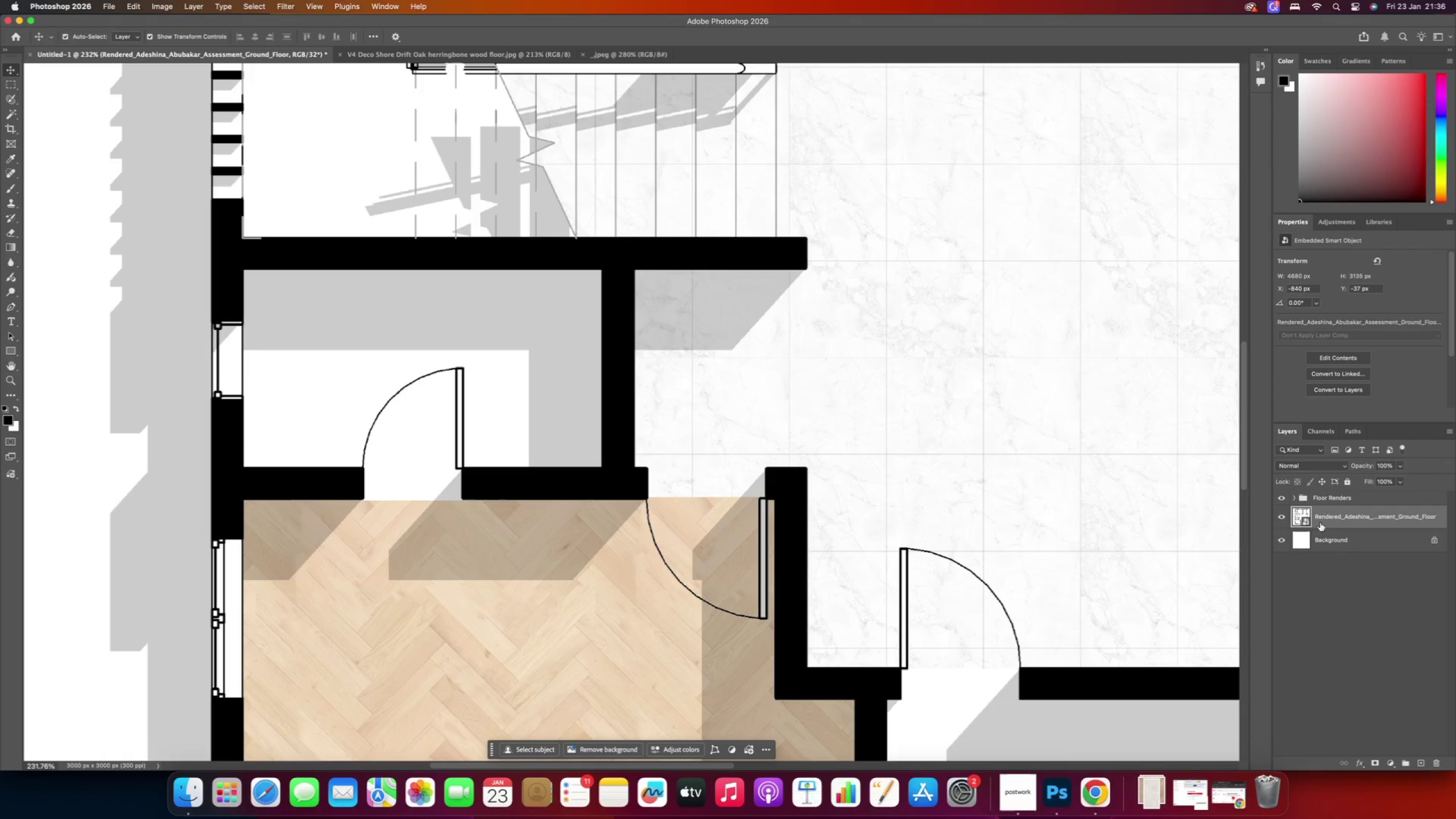 
left_click([1339, 515])
 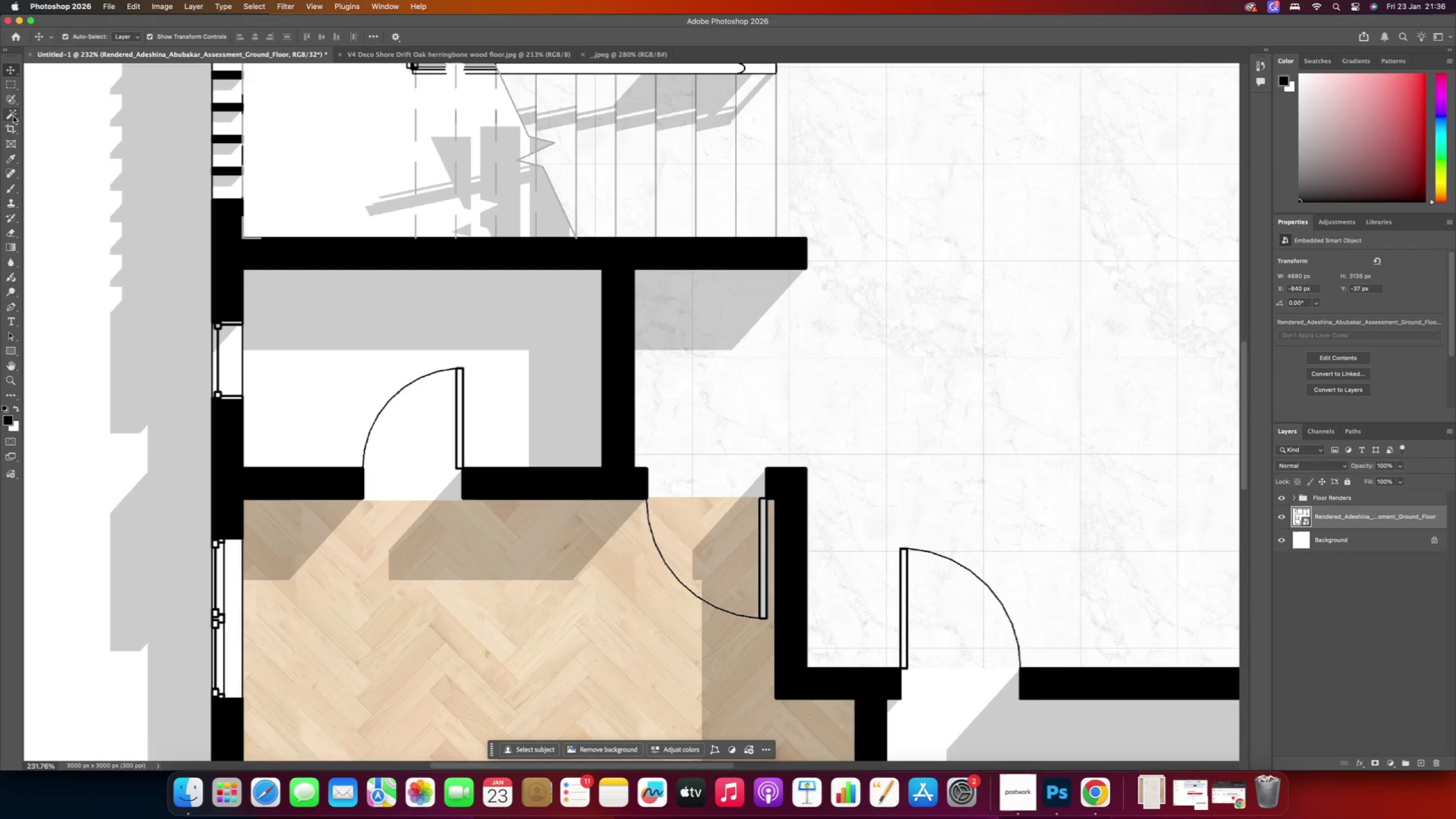 
left_click([13, 116])
 